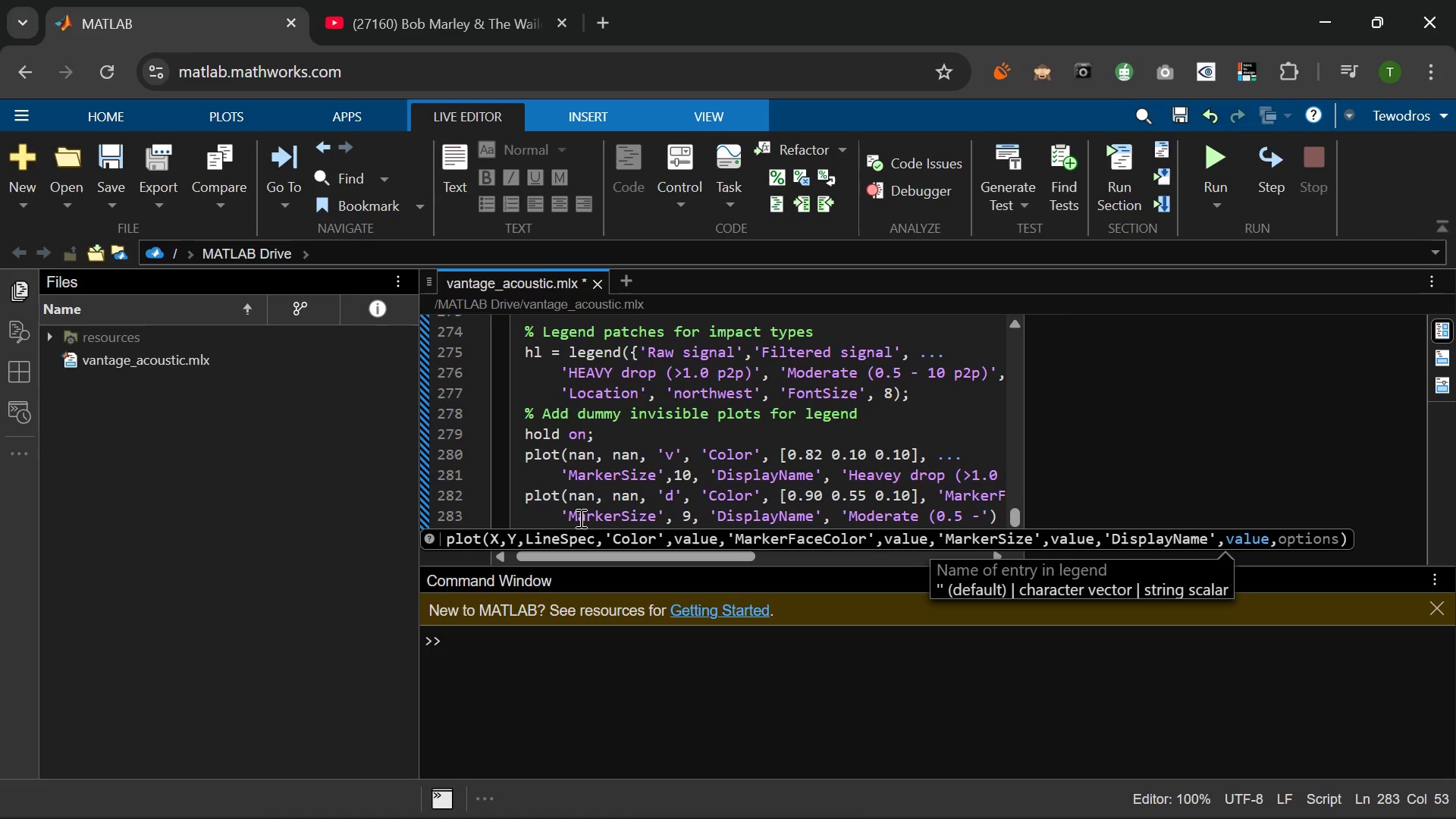 
key(1)
 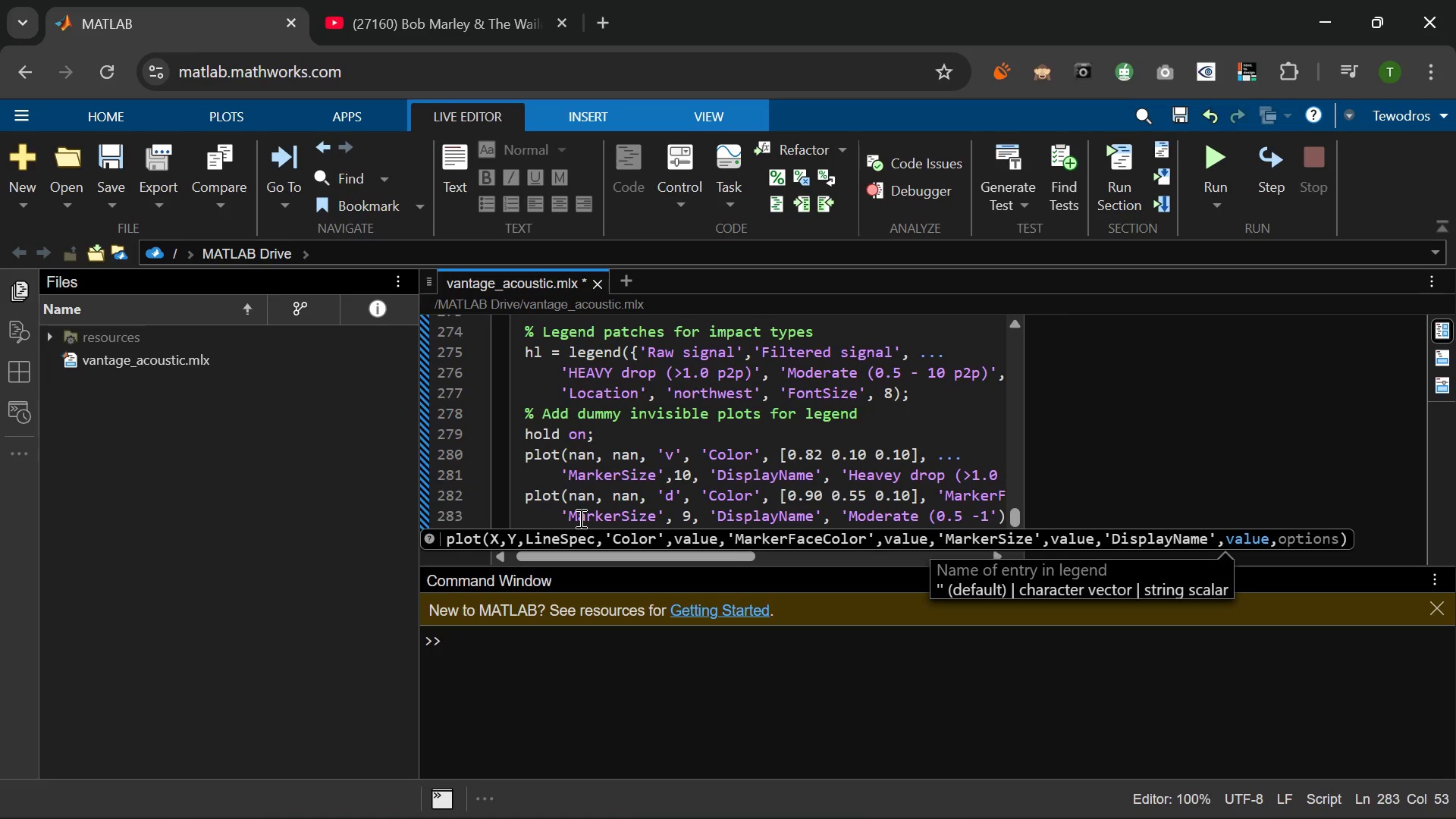 
key(Period)
 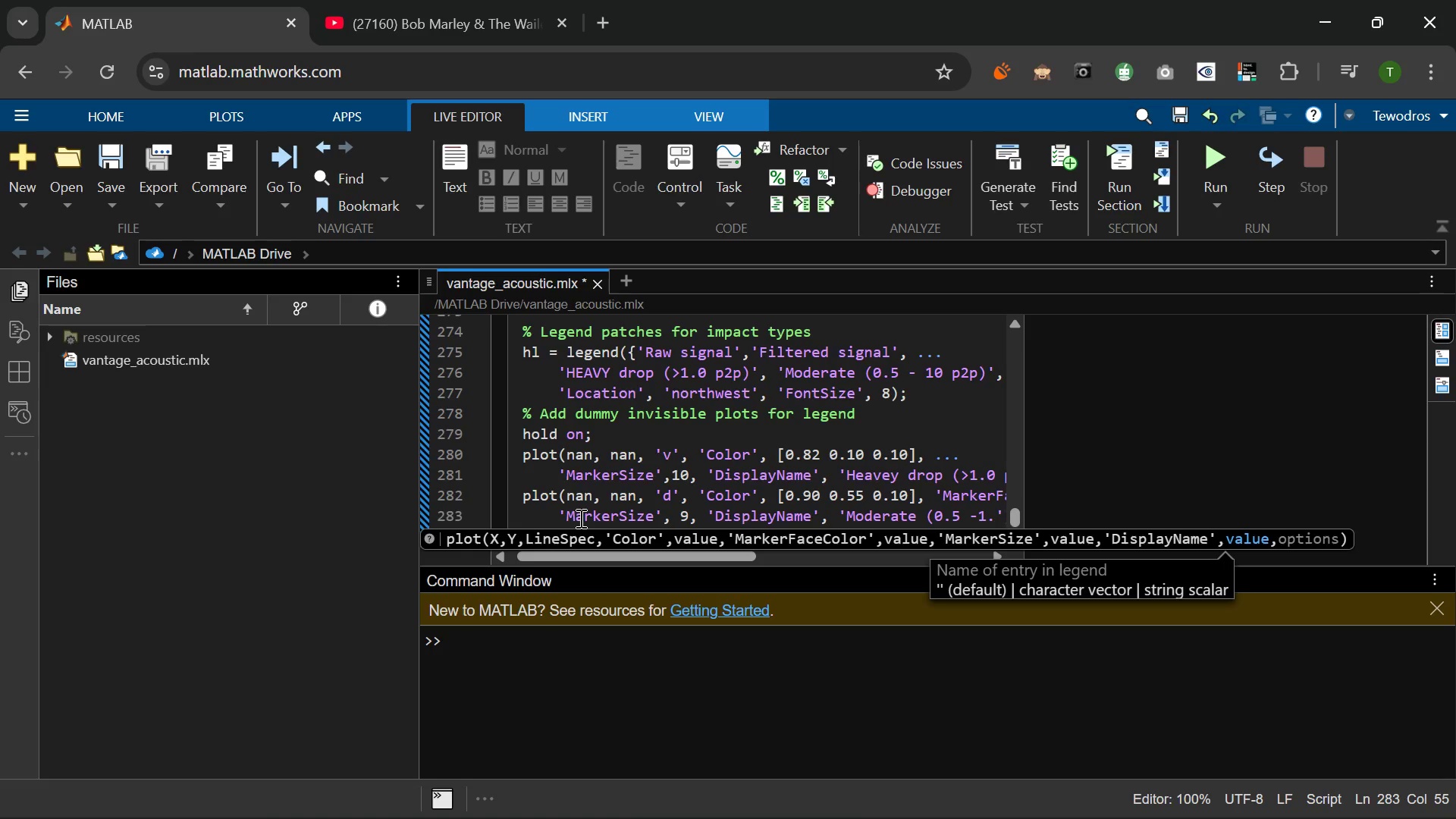 
key(0)
 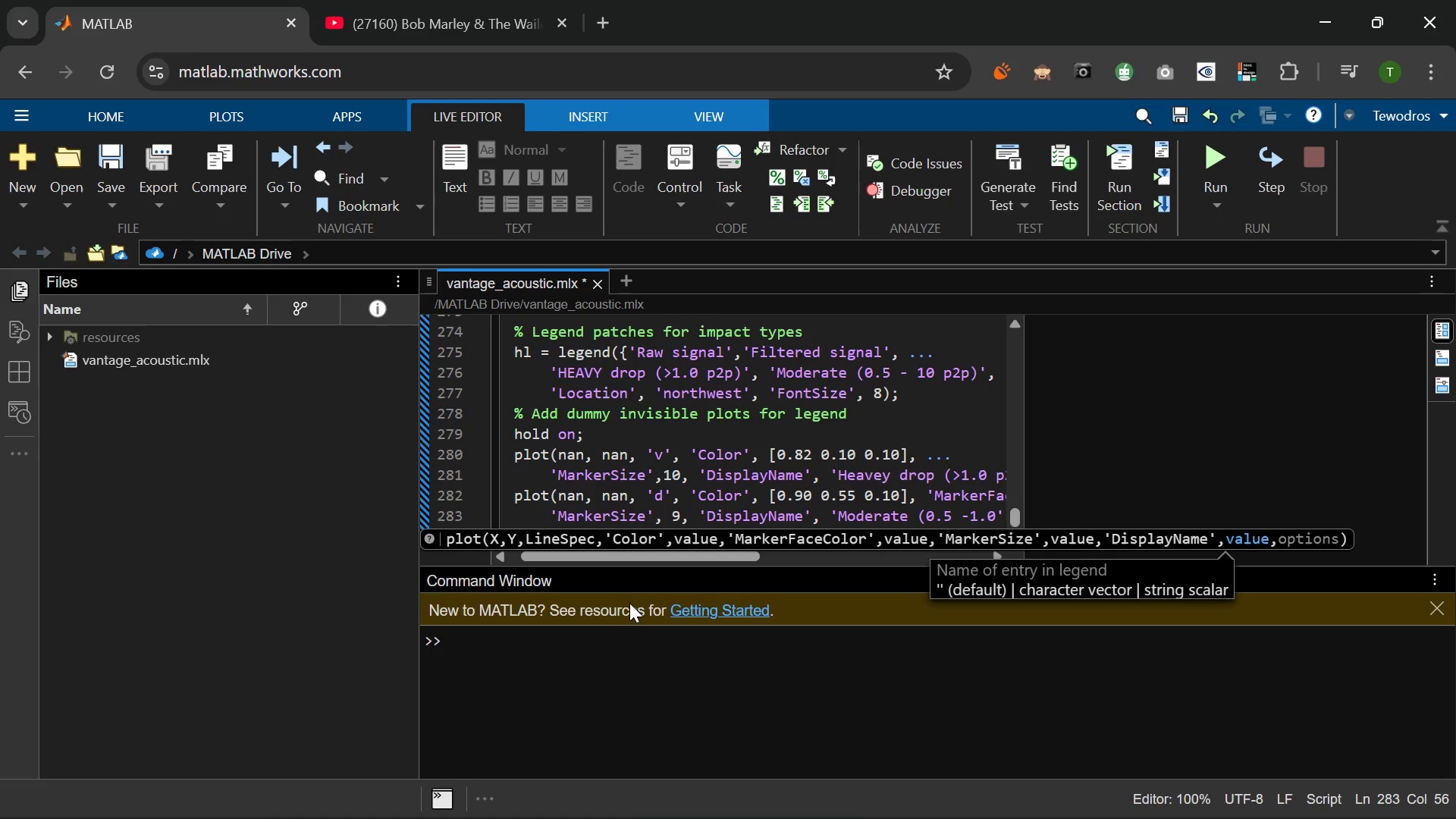 
type( p2p)
 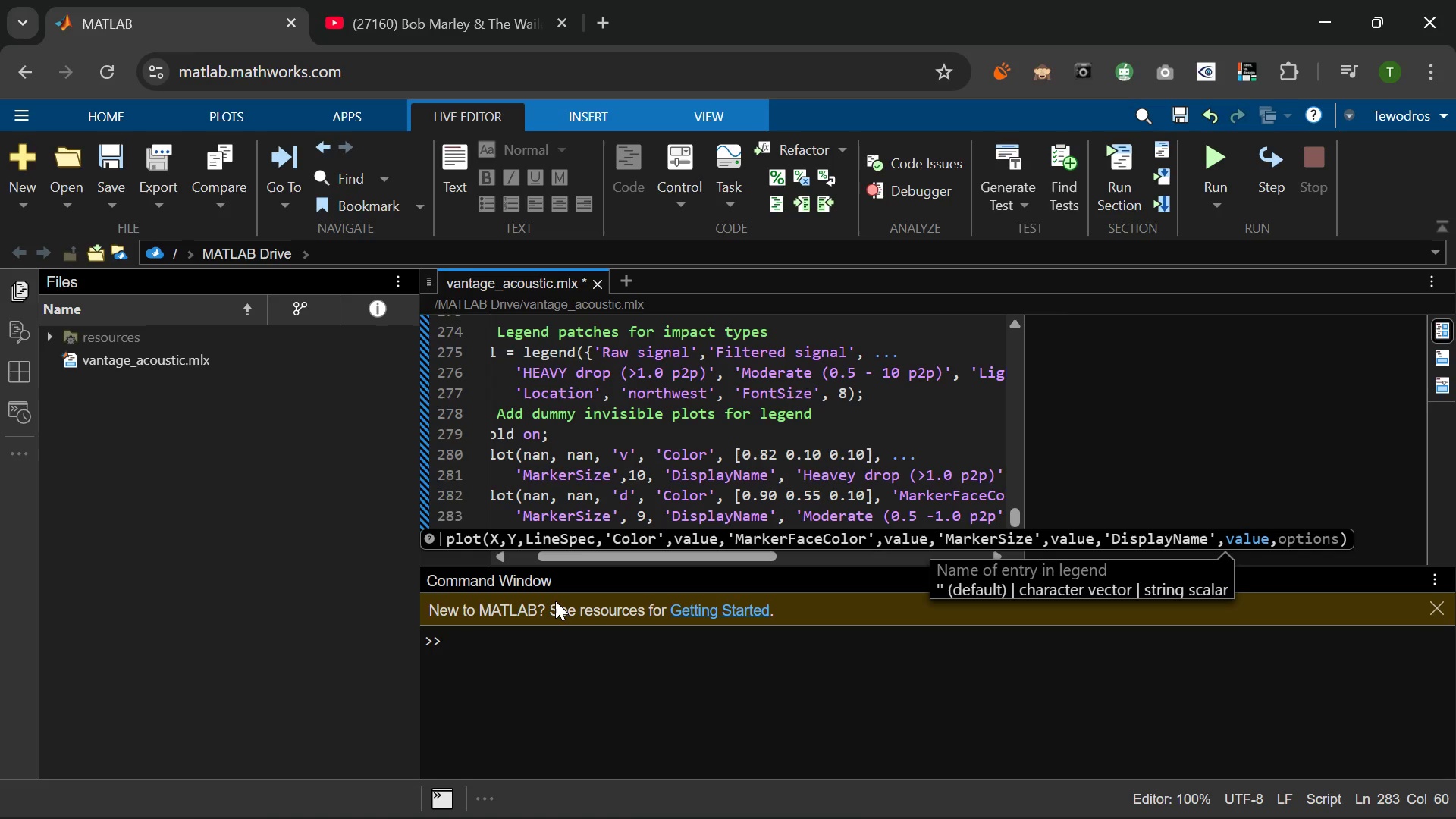 
wait(6.98)
 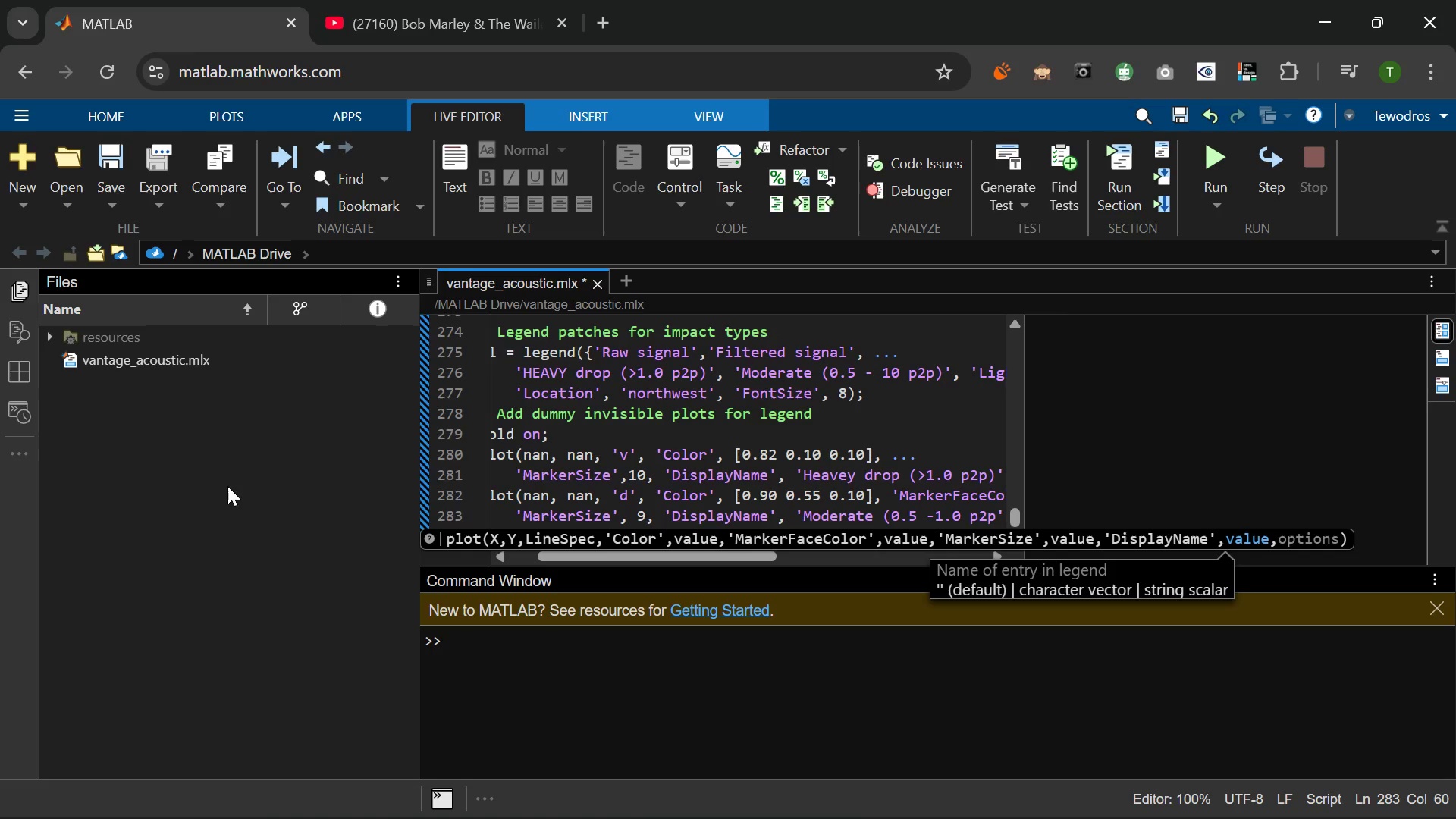 
key(Shift+0)
 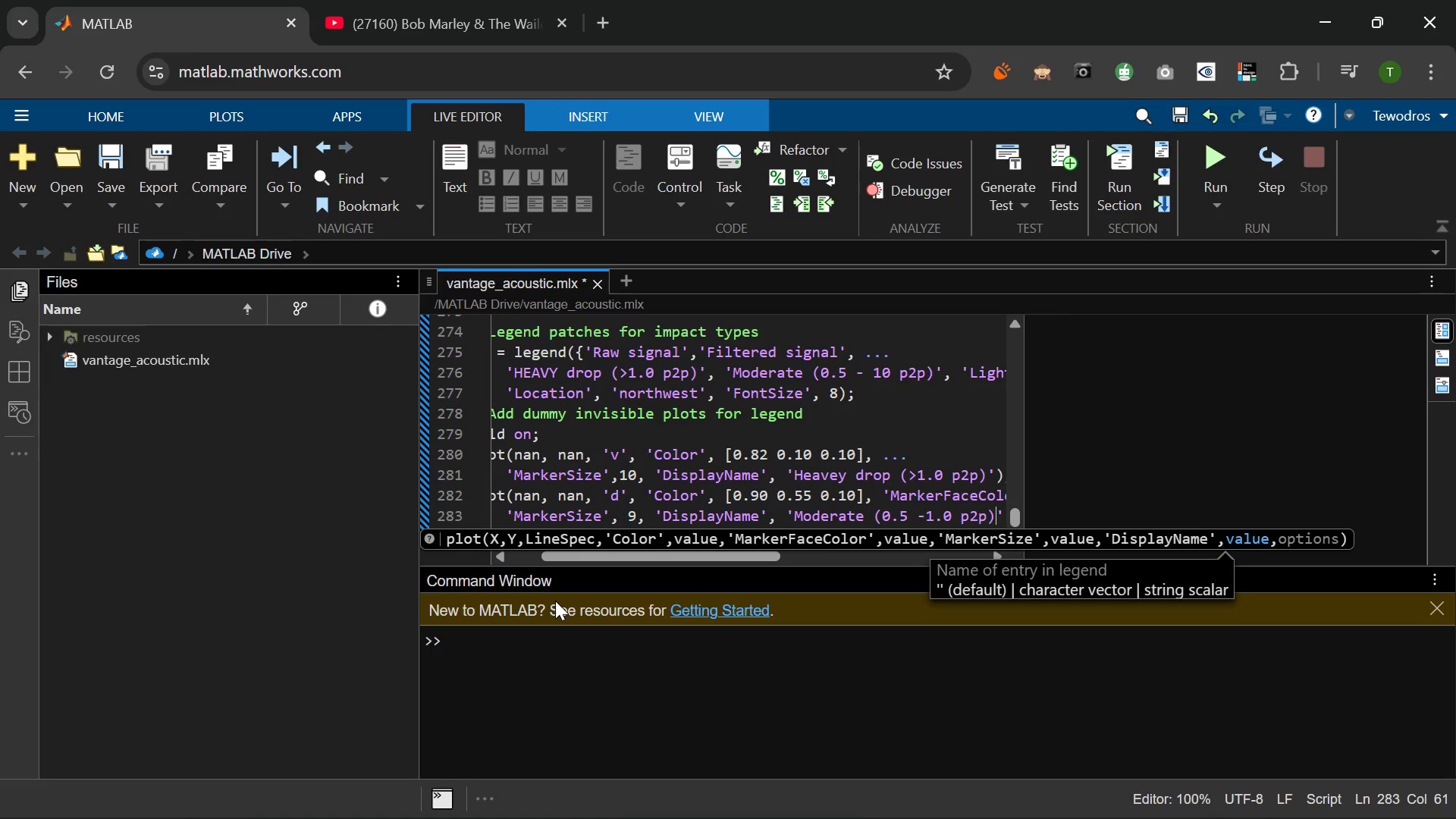 
key(Quote)
 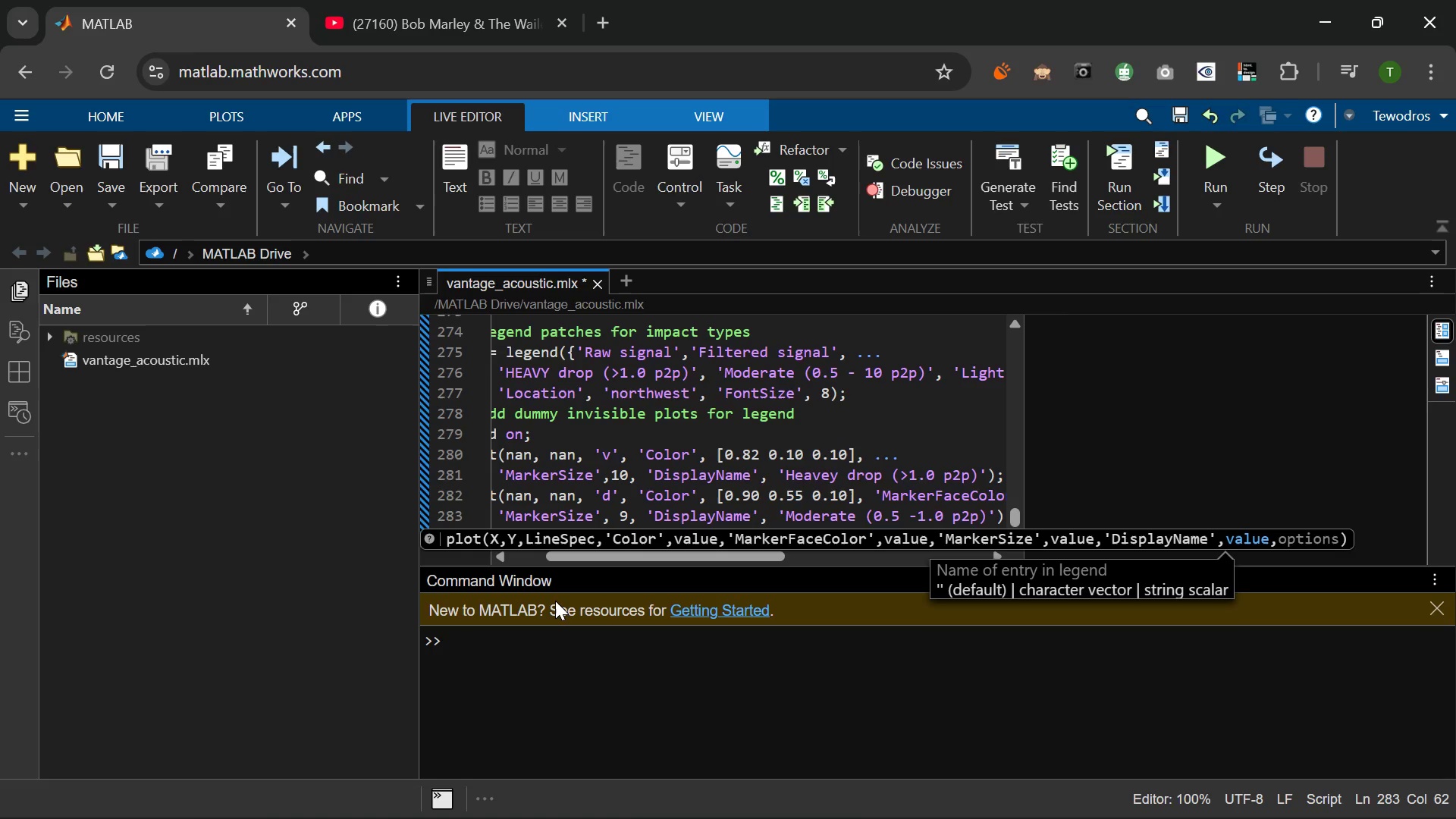 
wait(6.02)
 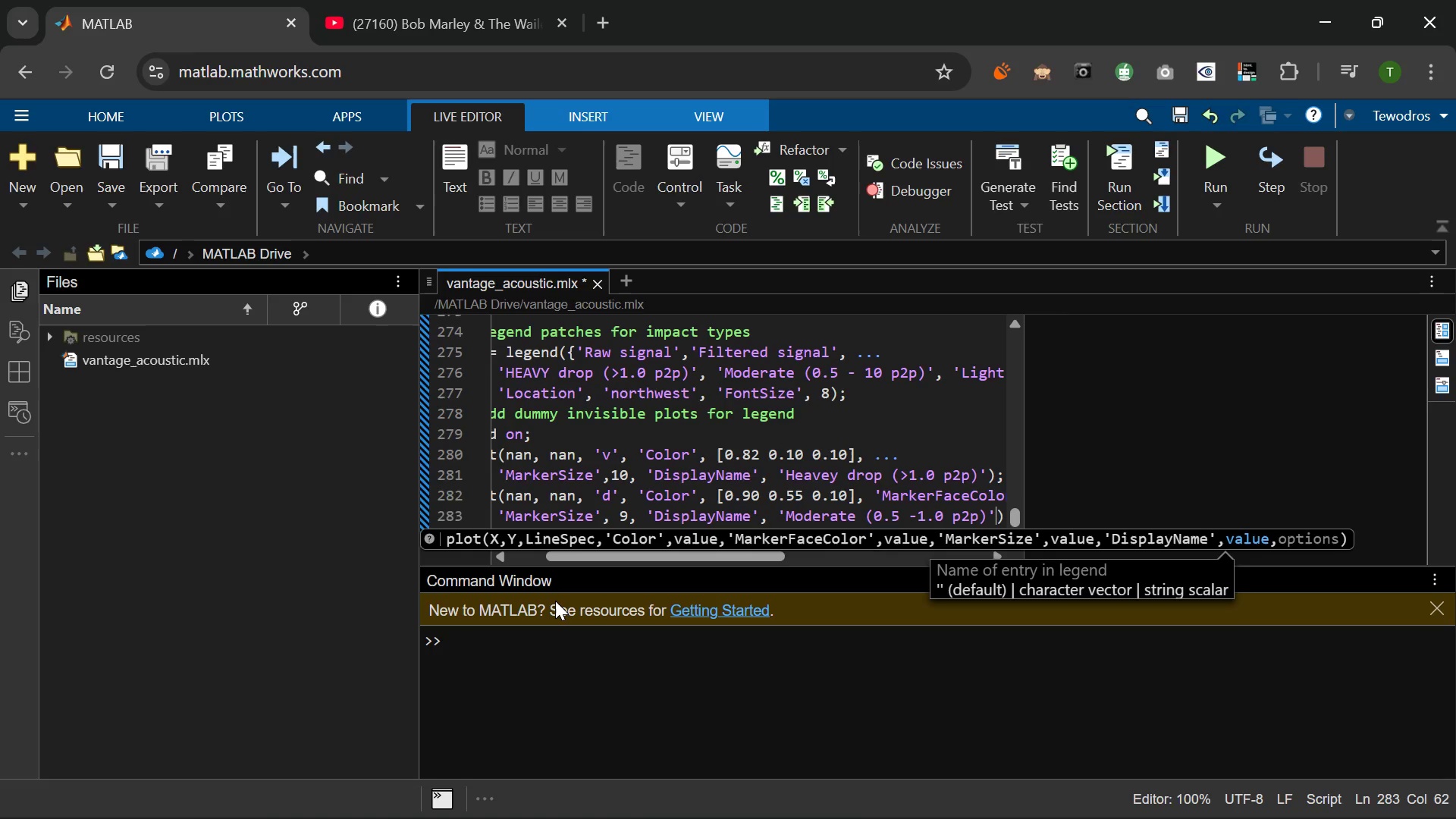 
key(ArrowRight)
 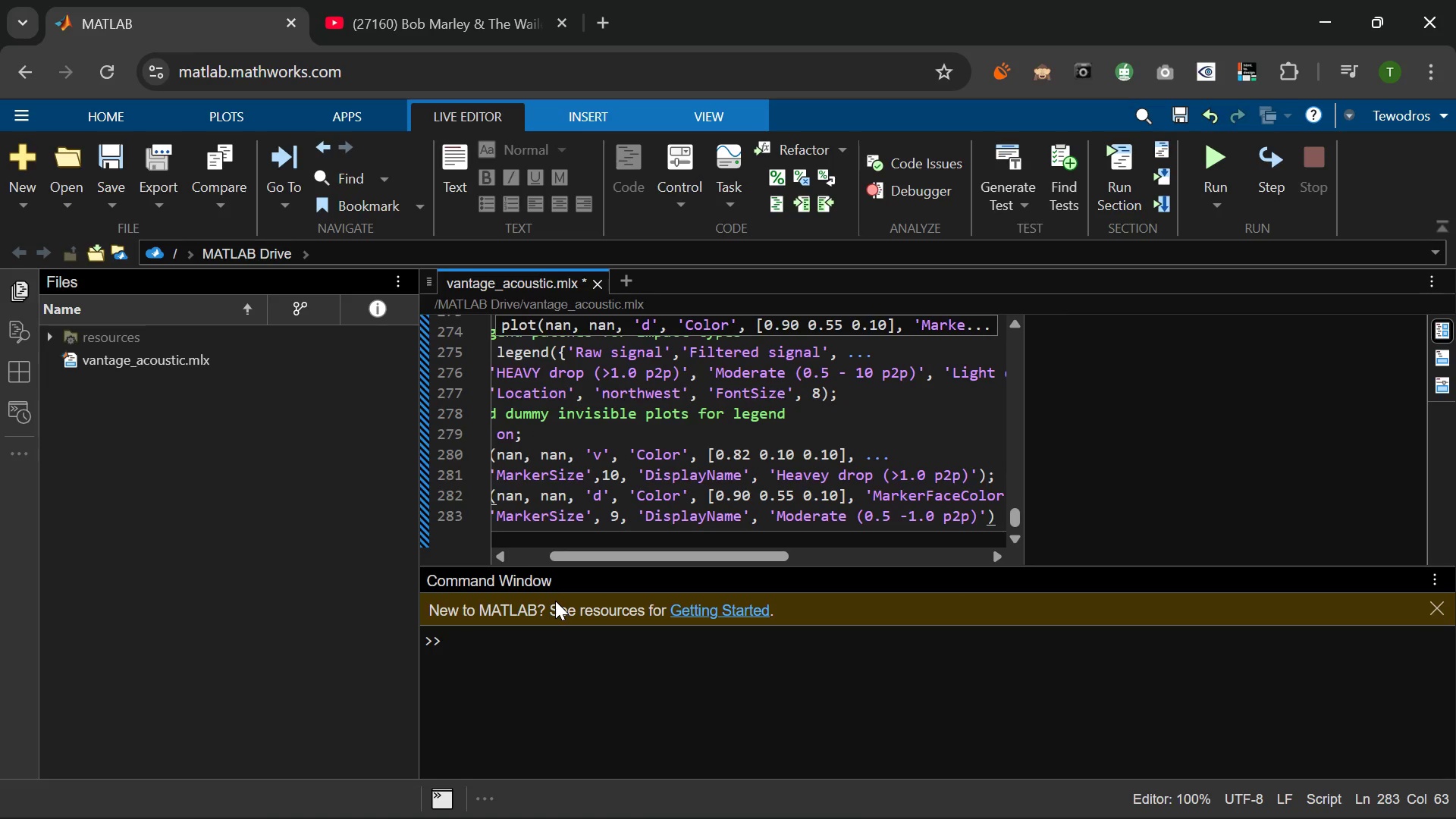 
key(Semicolon)
 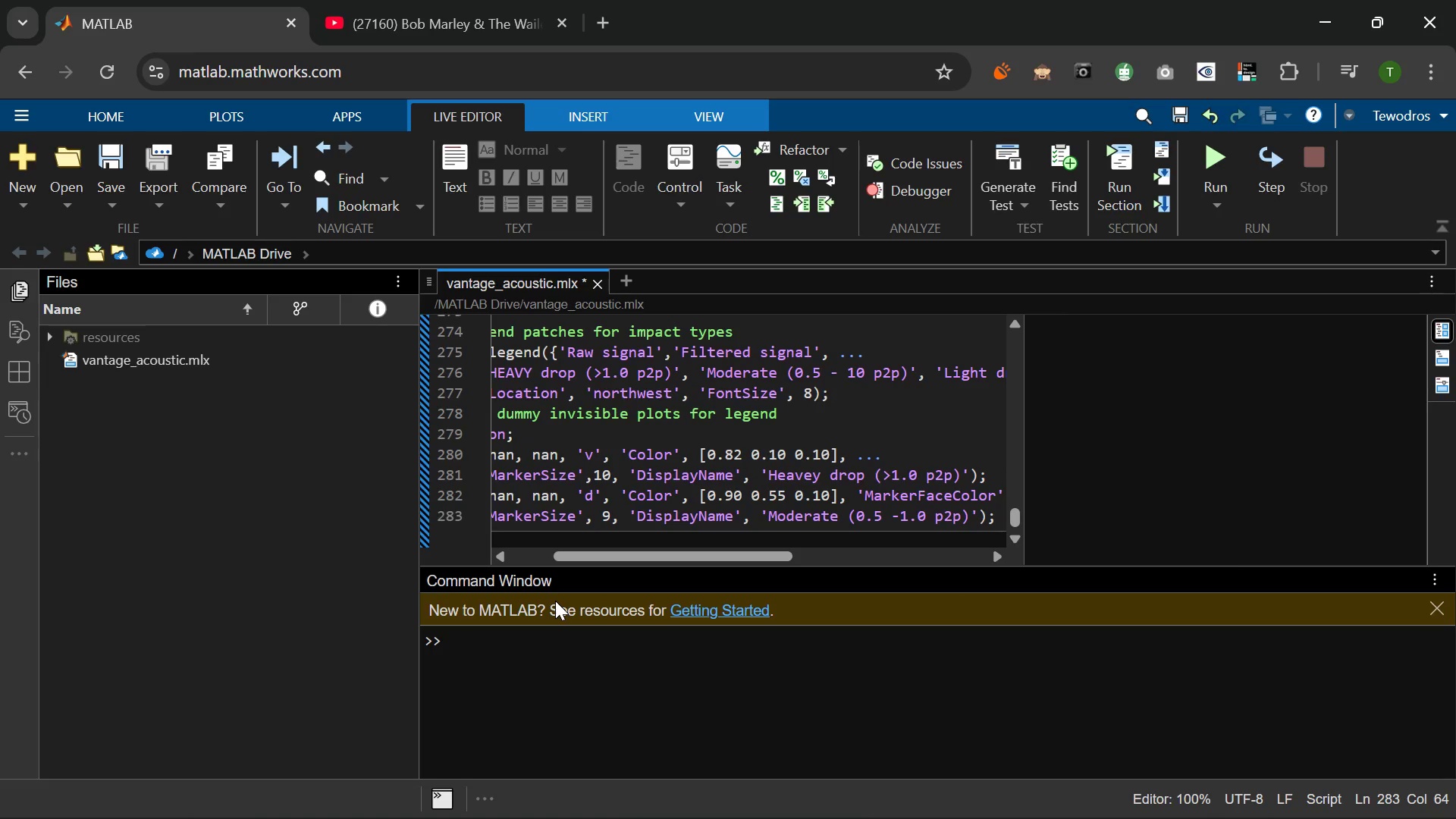 
key(Enter)
 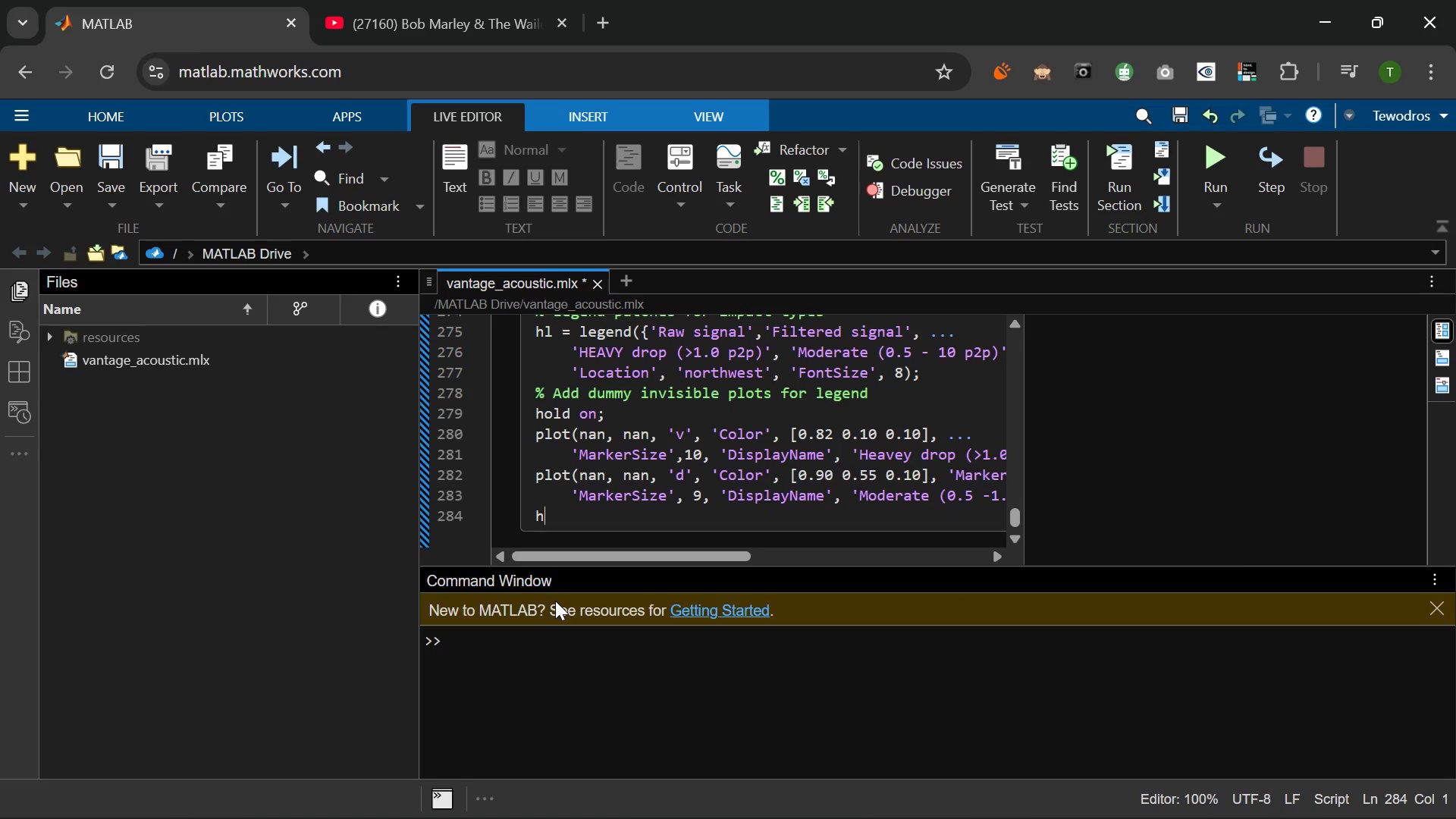 
key(O)
 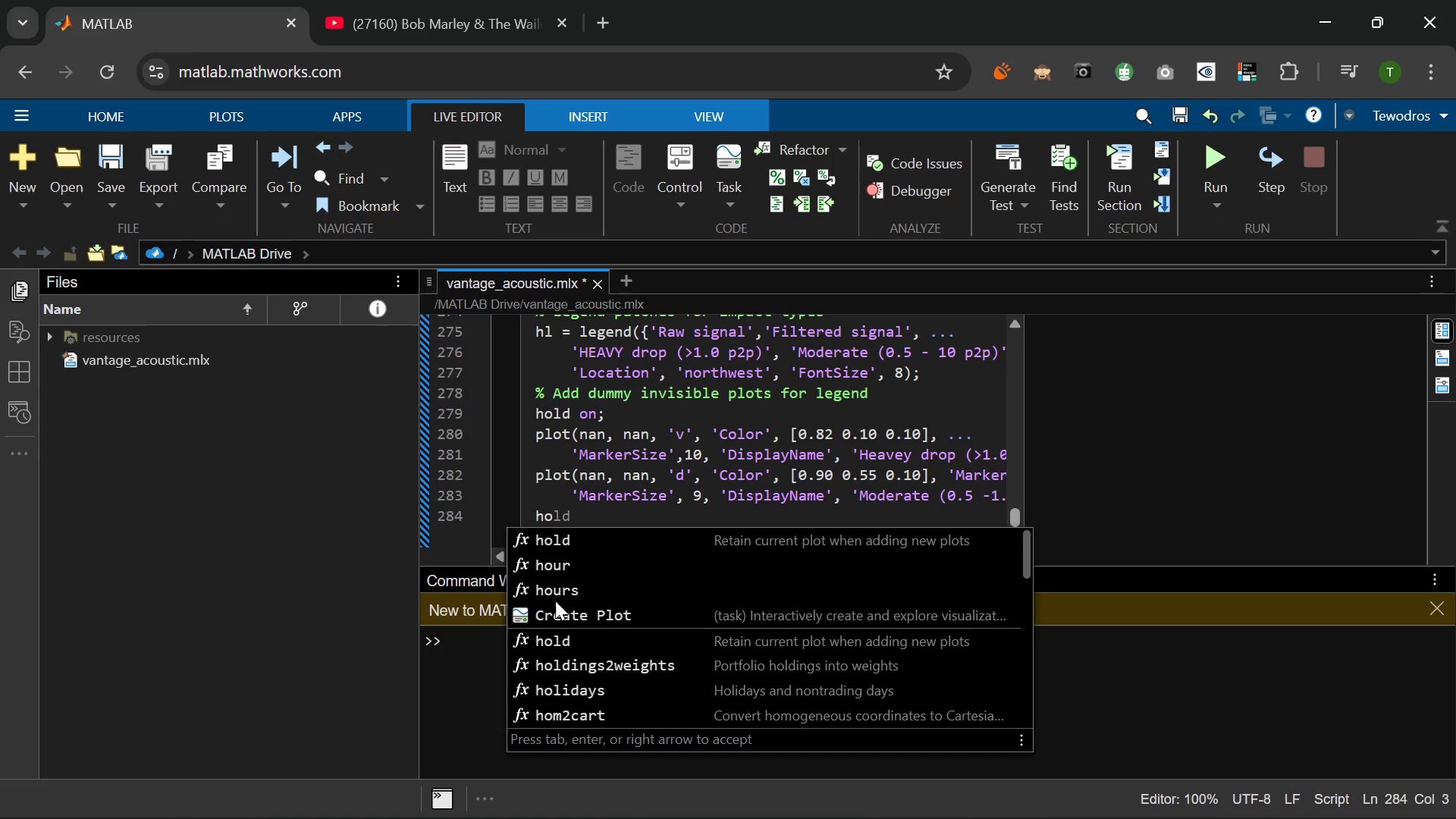 
key(Backspace)
 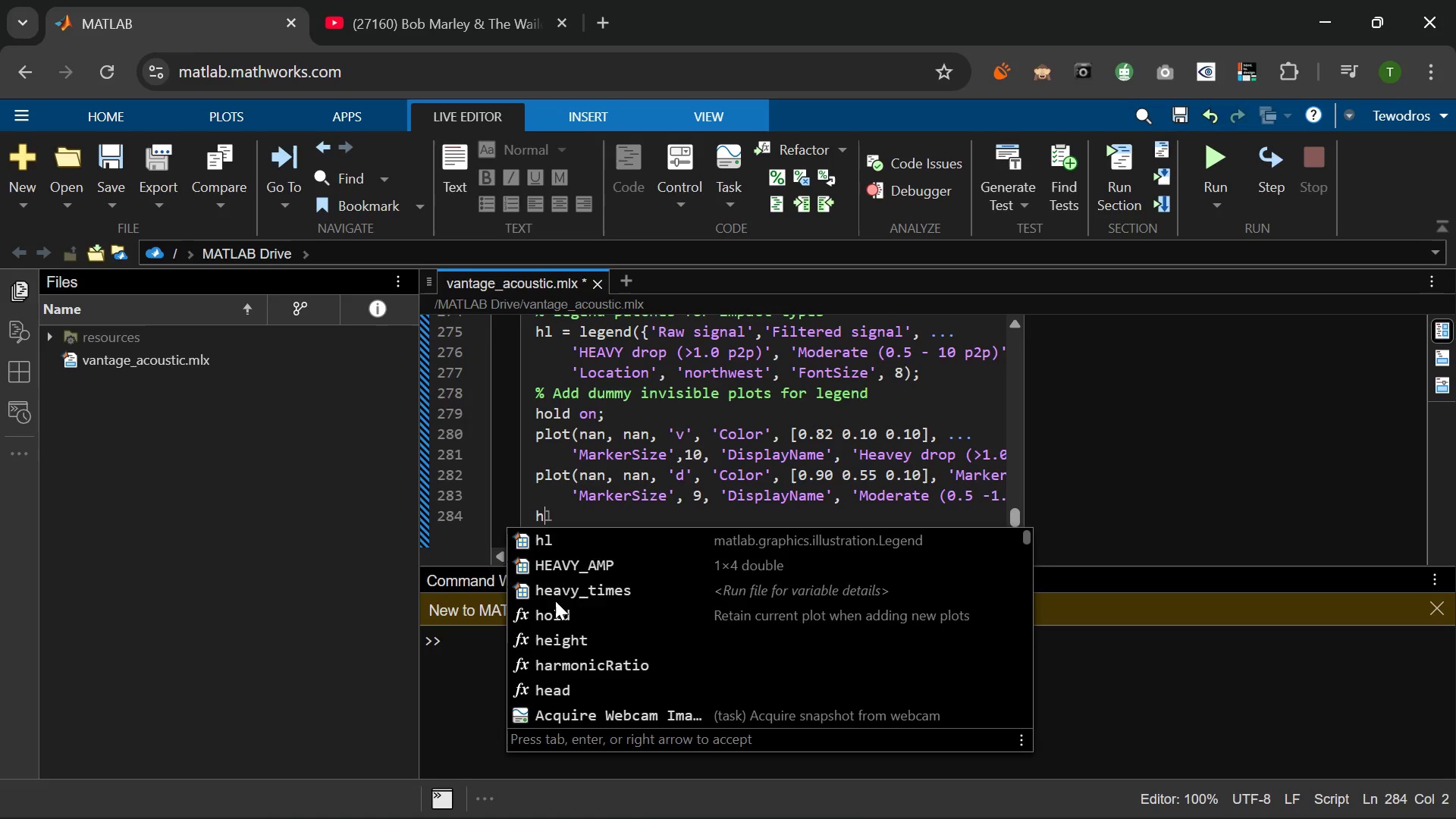 
key(Backspace)
 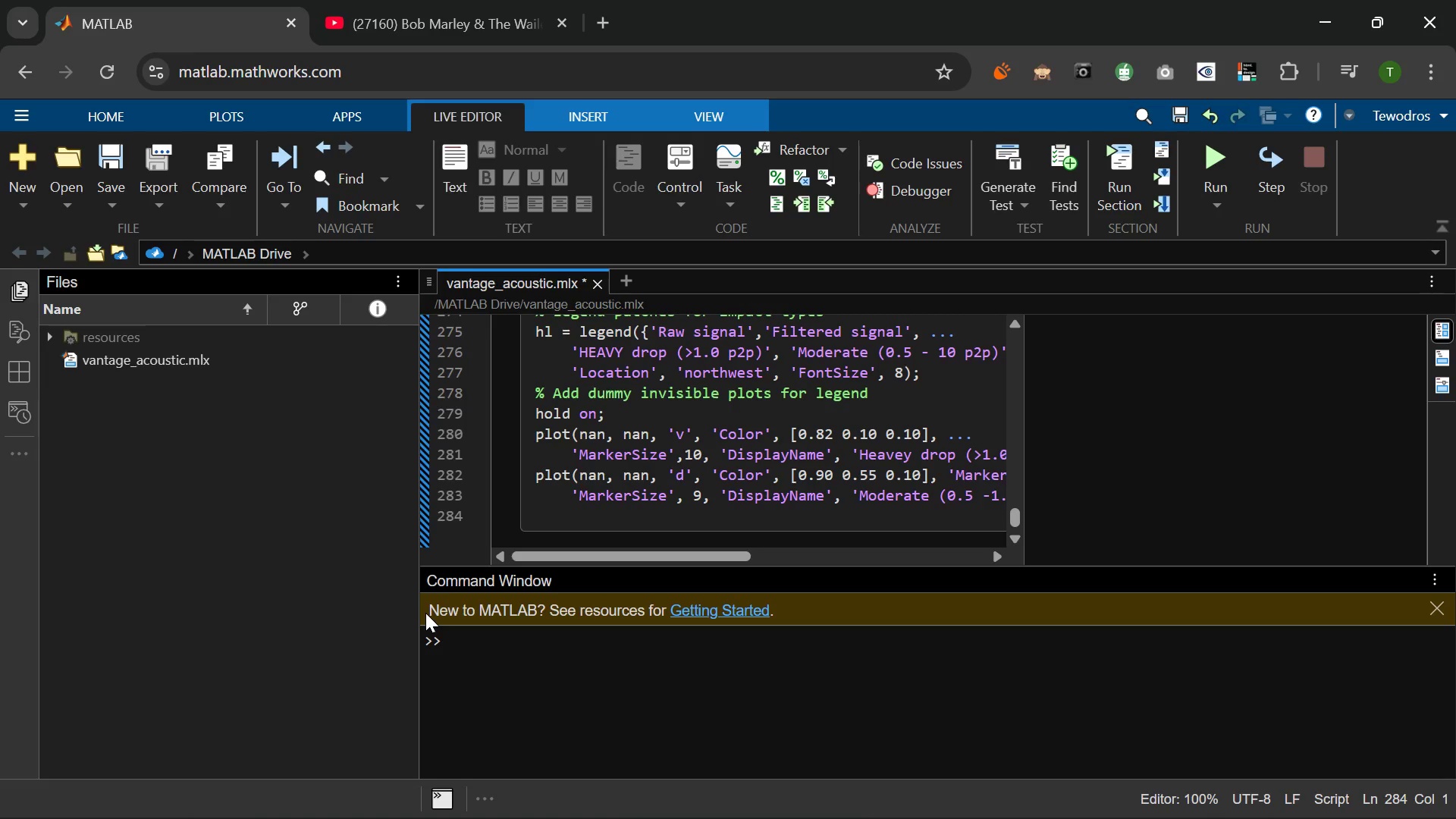 
wait(15.27)
 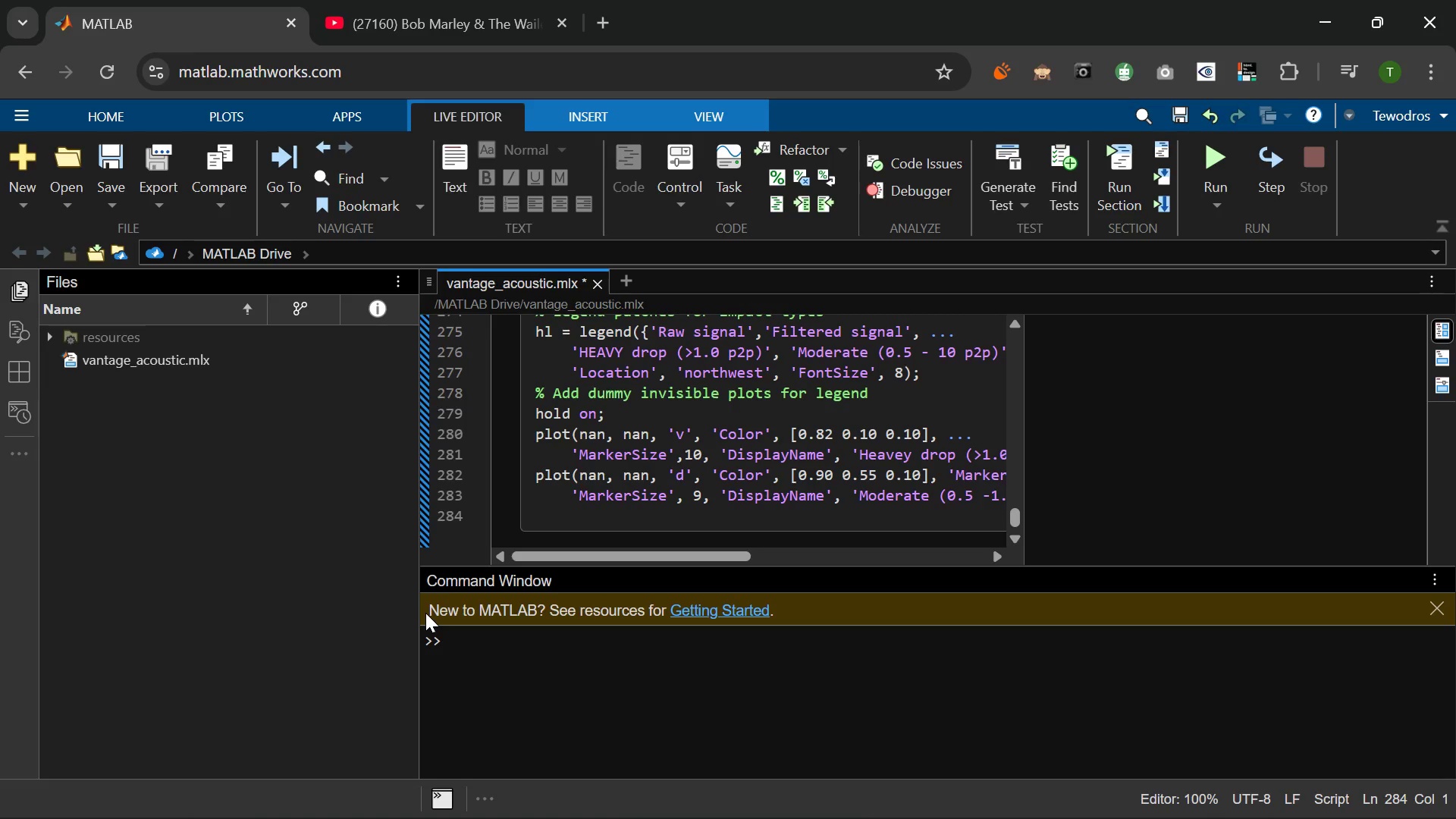 
type(plot)
 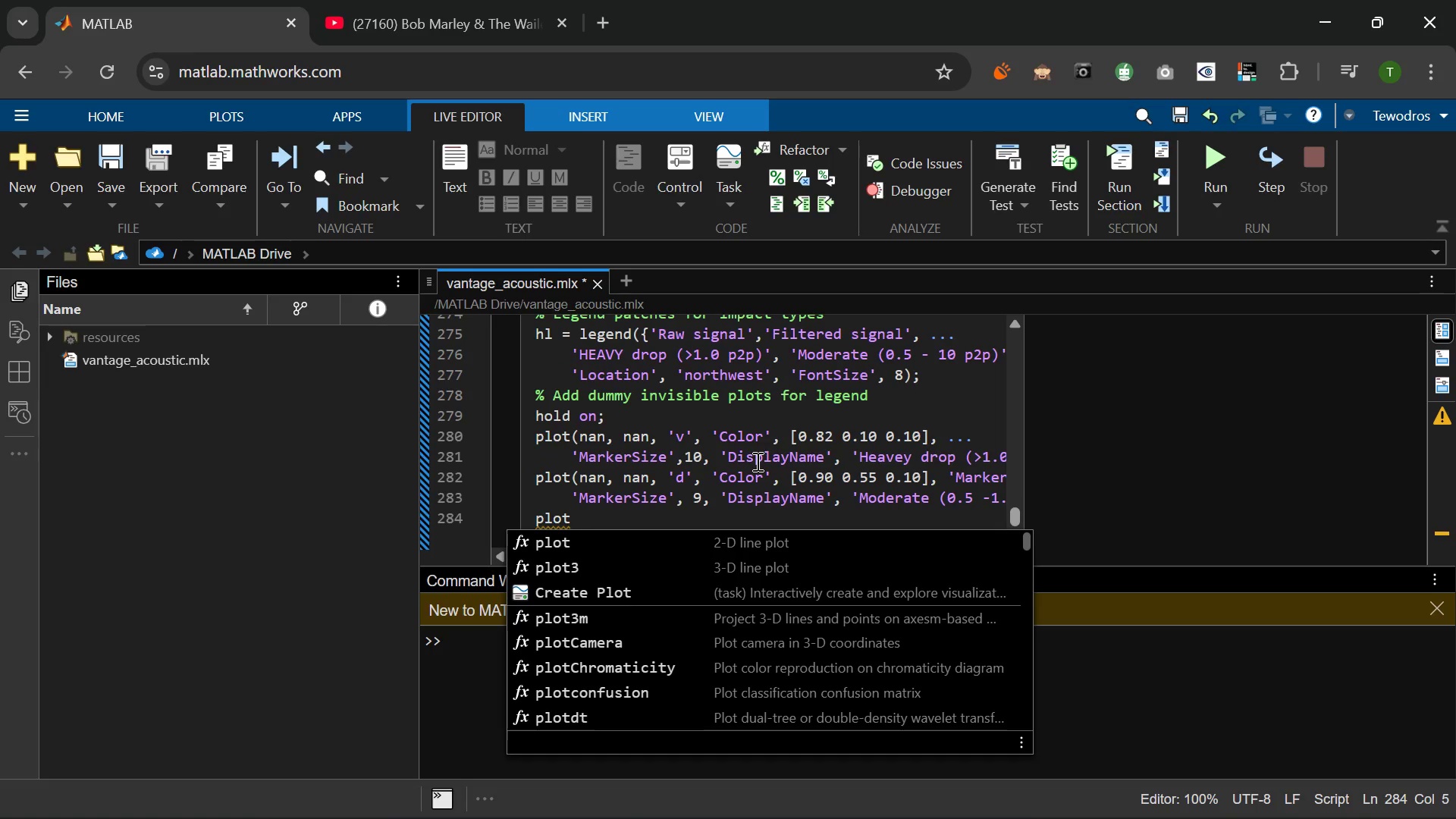 
wait(11.48)
 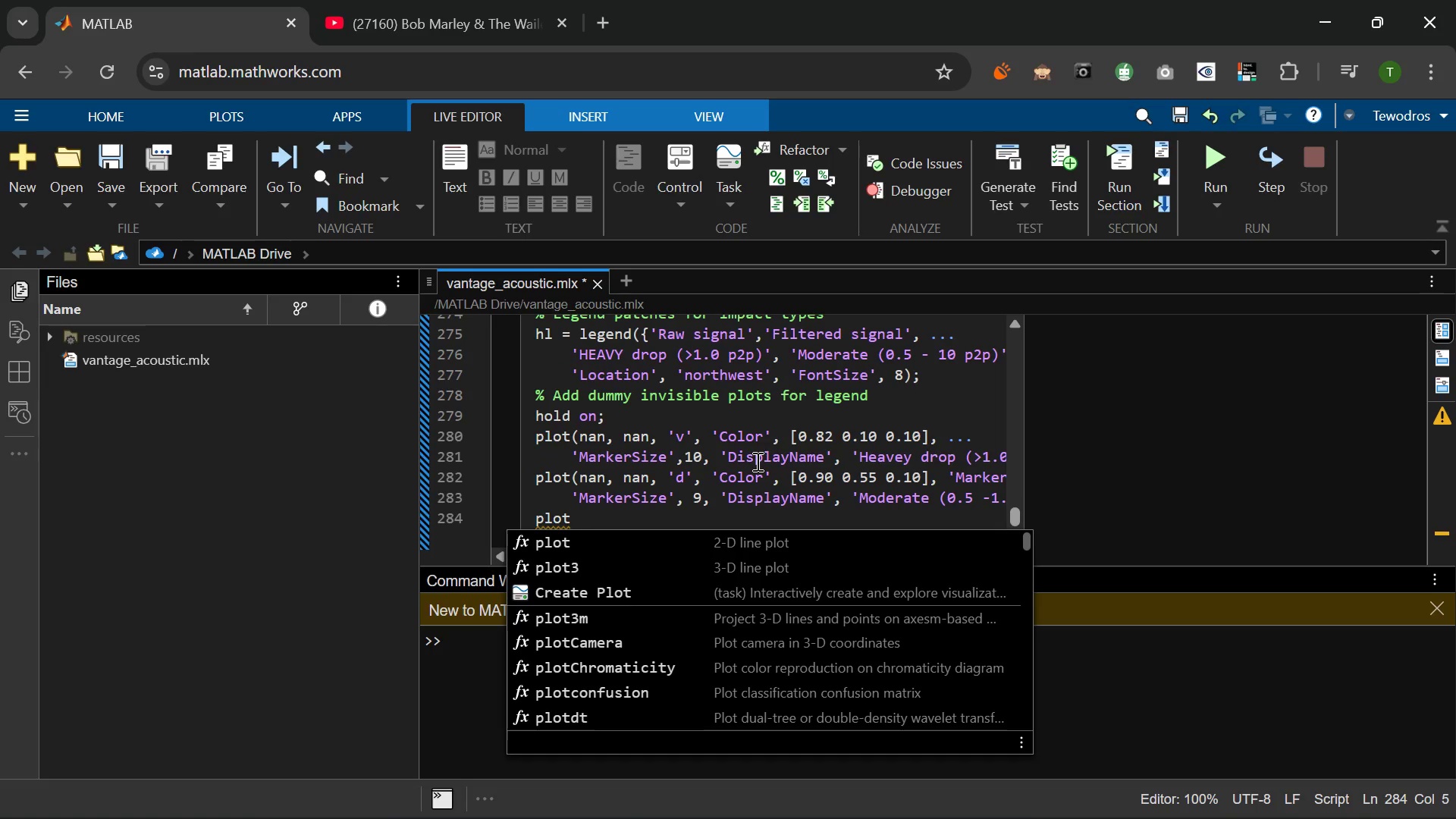 
left_click_drag(start_coordinate=[534, 475], to_coordinate=[1013, 494])
 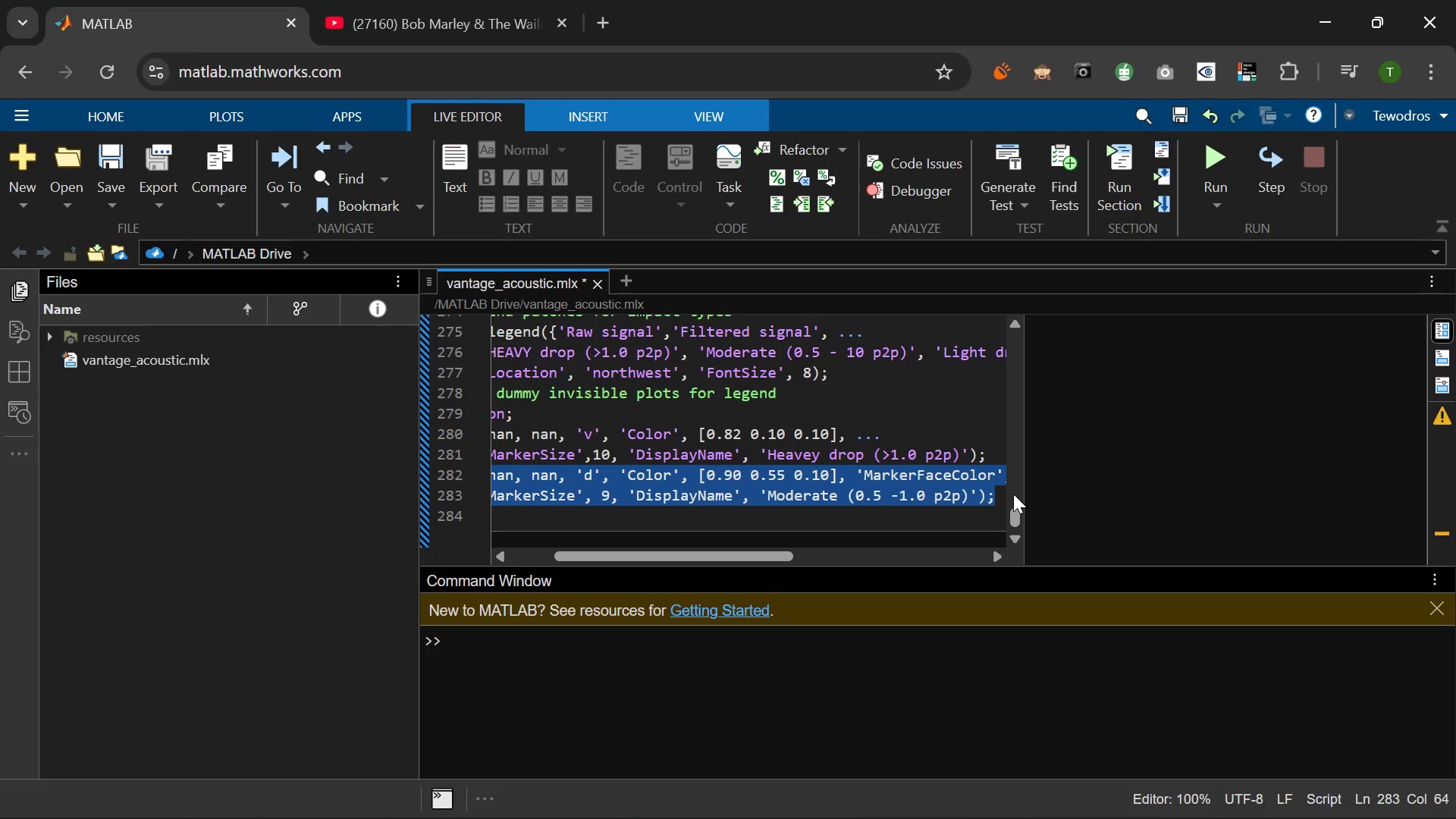 
key(Control+C)
 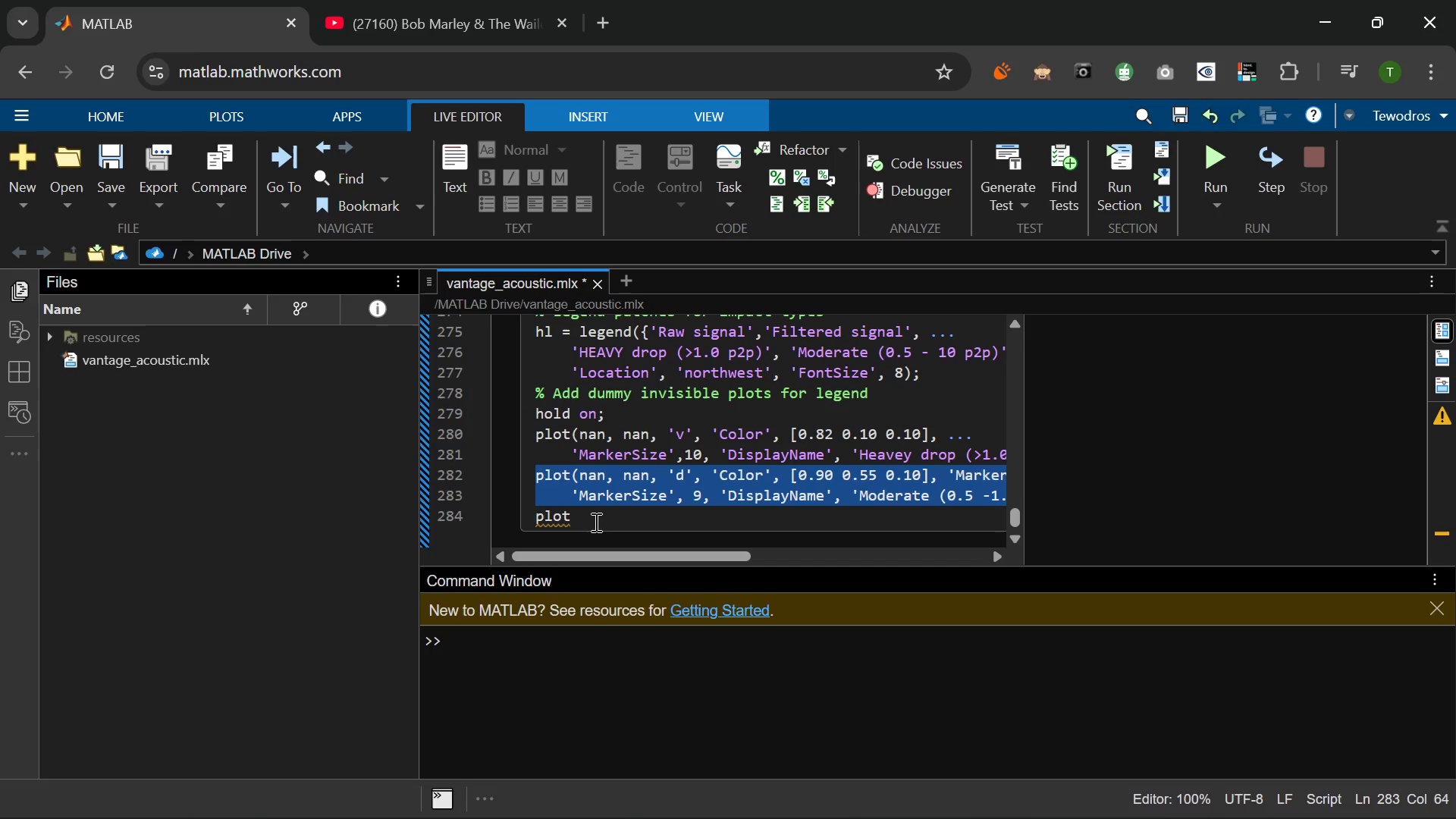 
left_click_drag(start_coordinate=[592, 520], to_coordinate=[529, 513])
 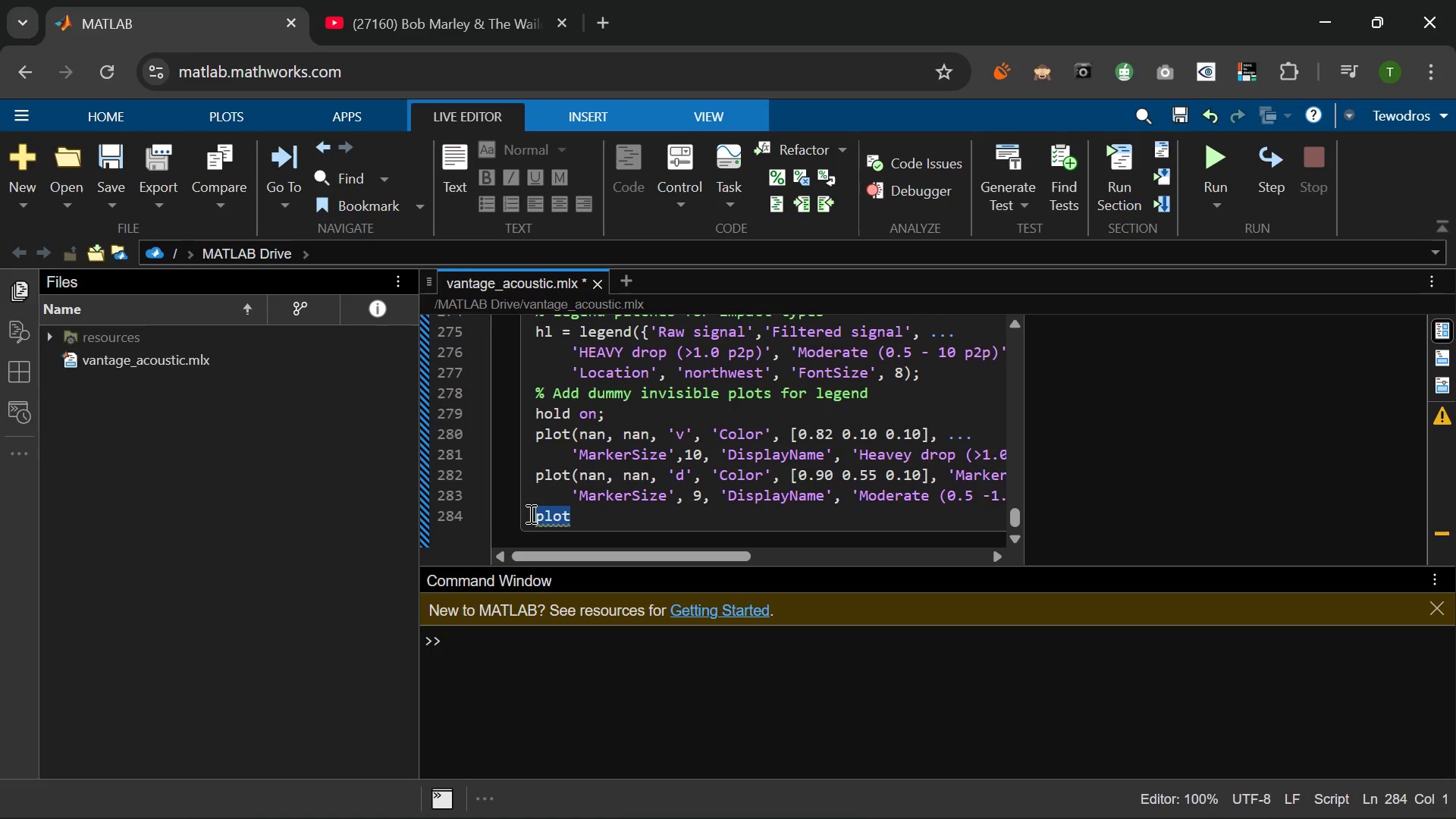 
hold_key(key=ControlLeft, duration=1.12)
 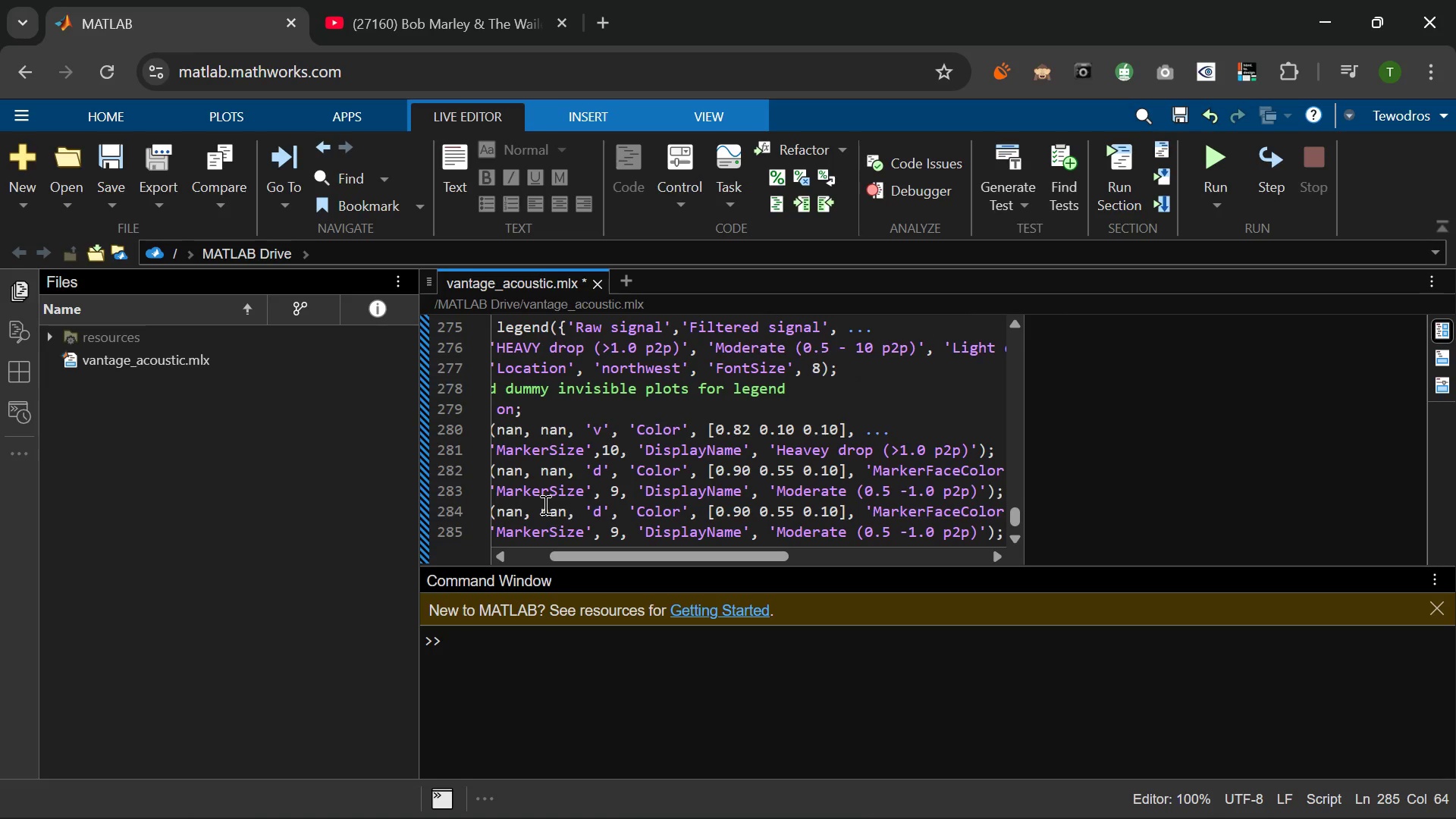 
key(V)
 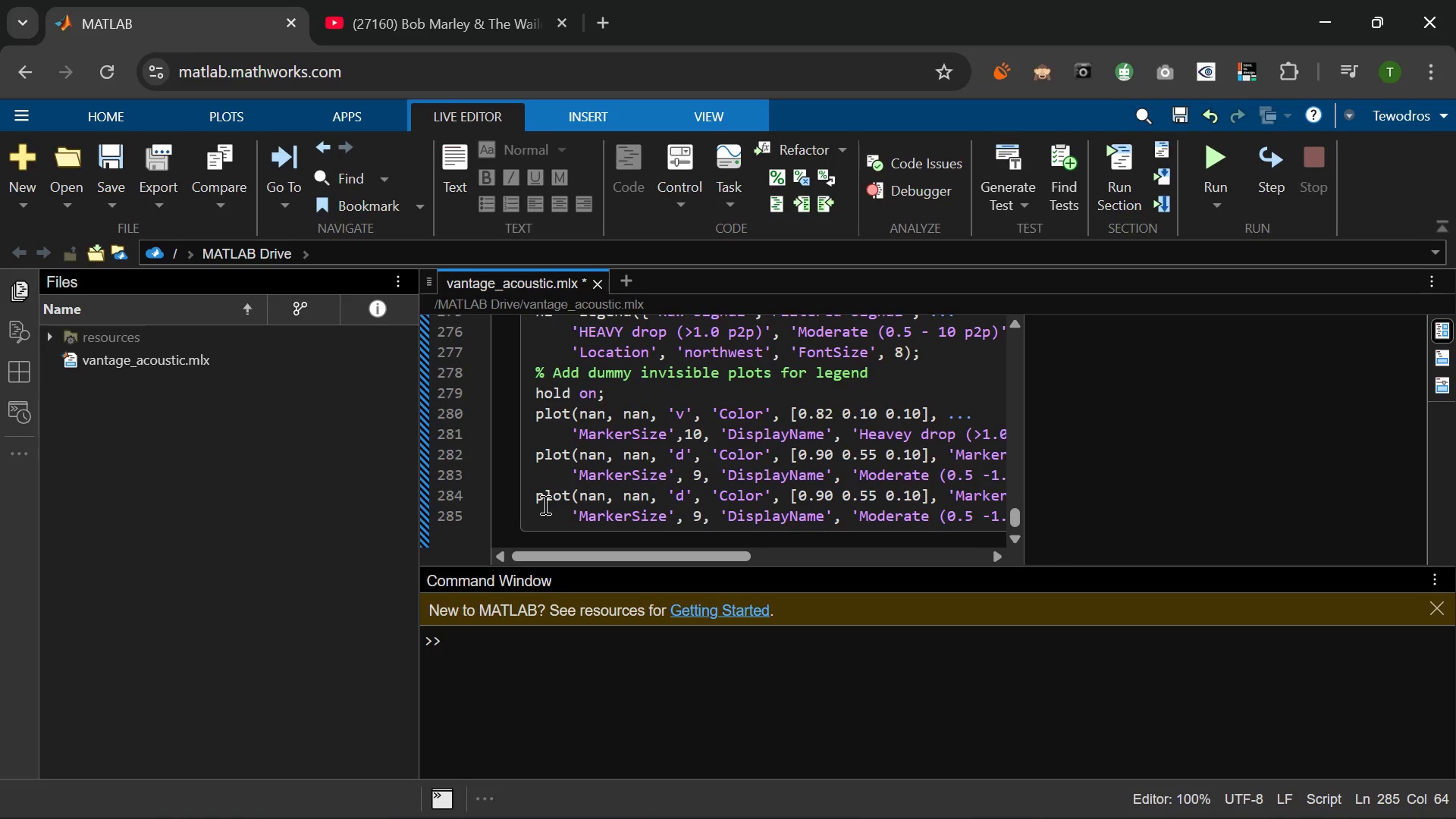 
wait(11.17)
 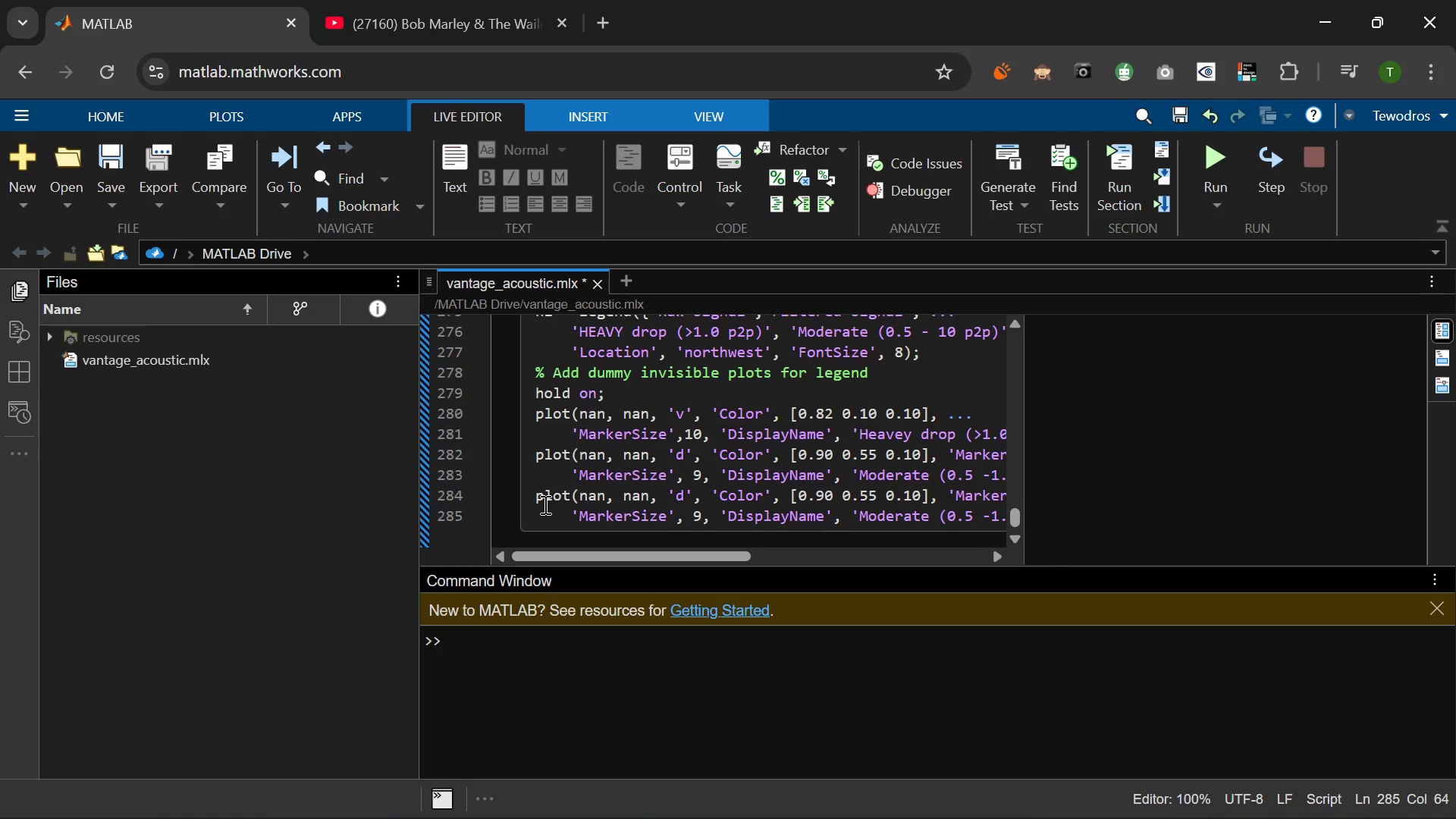 
left_click([687, 500])
 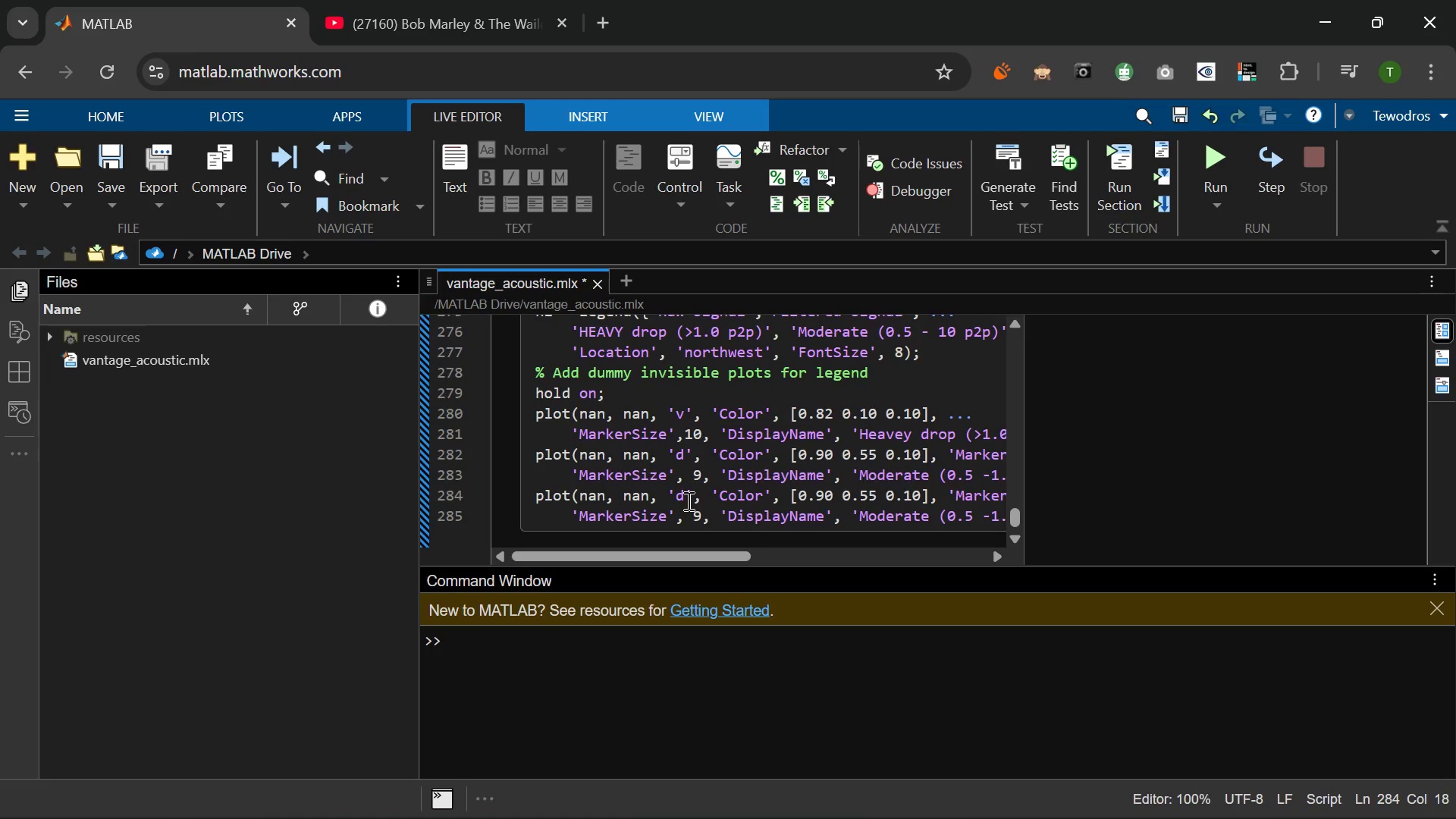 
key(Backspace)
 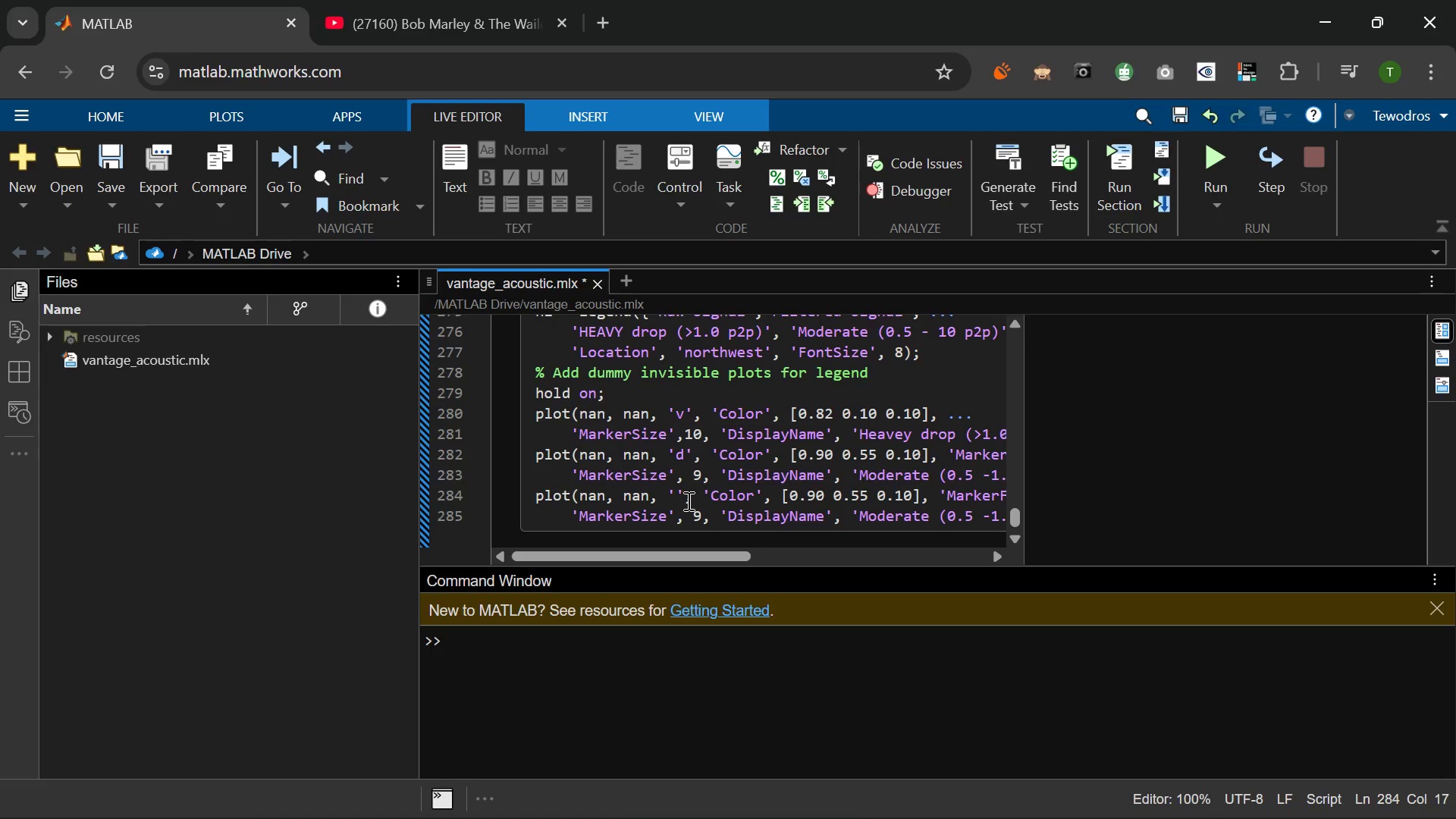 
key(Shift+6)
 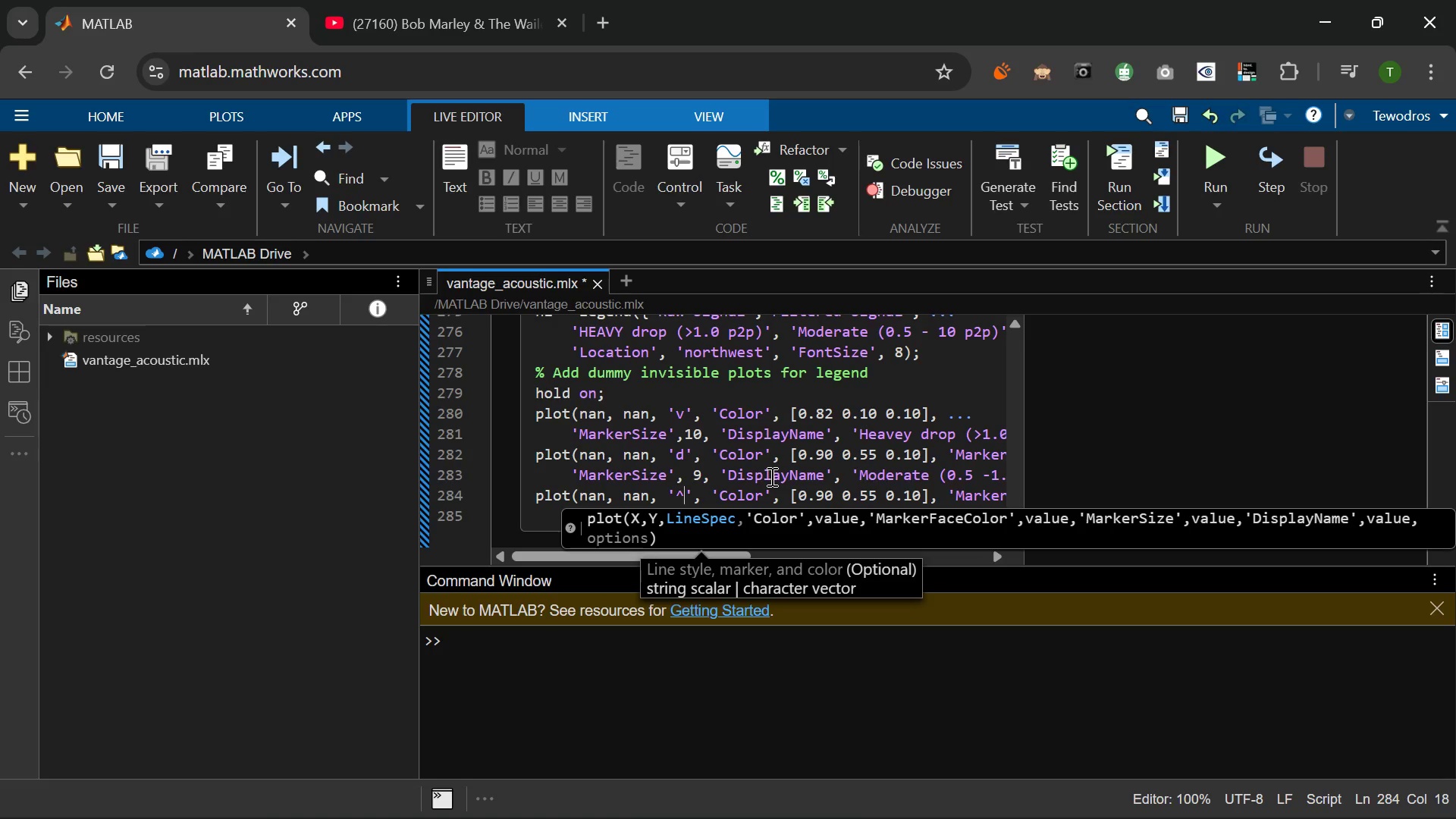 
wait(10.95)
 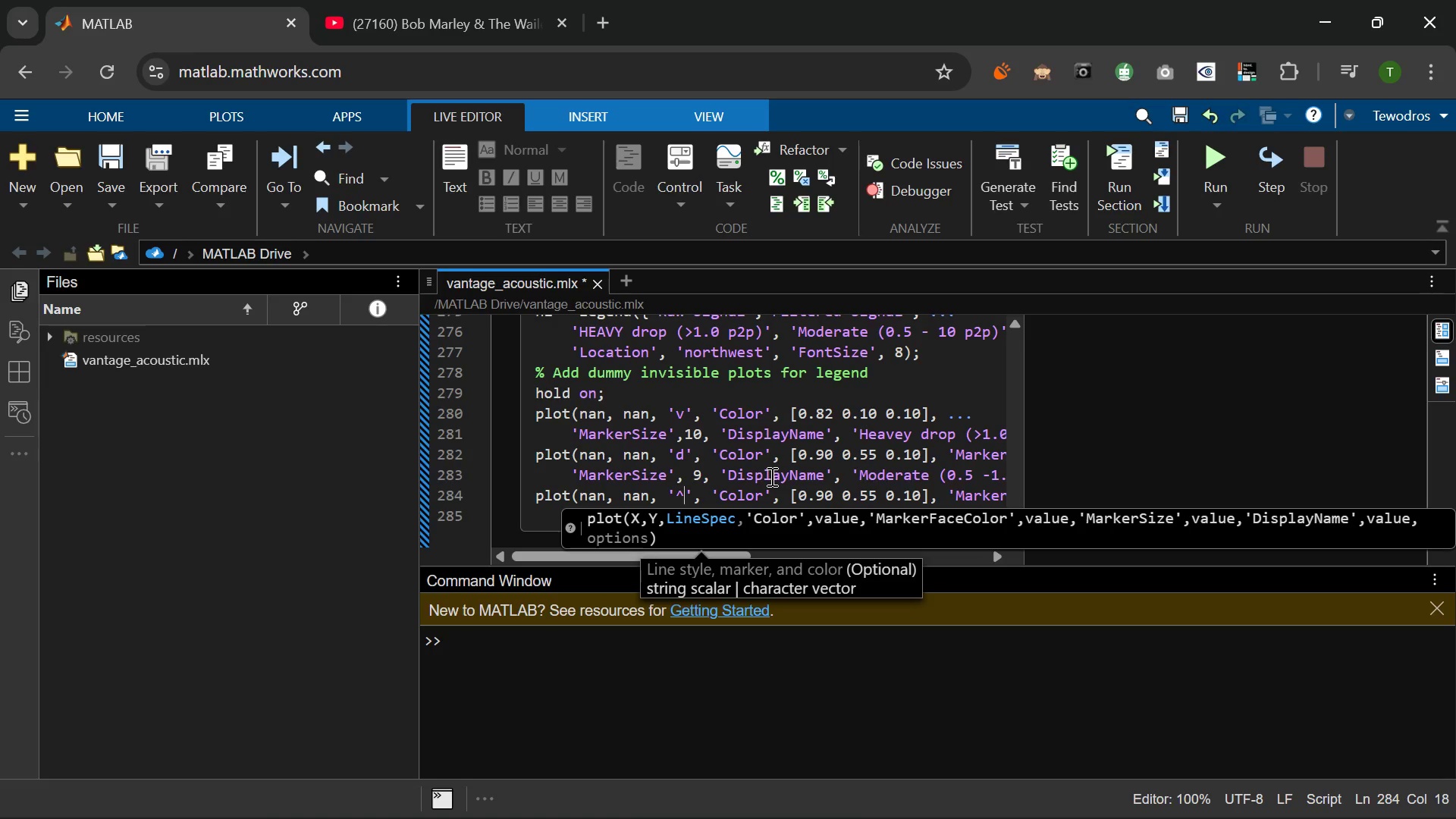 
left_click([833, 495])
 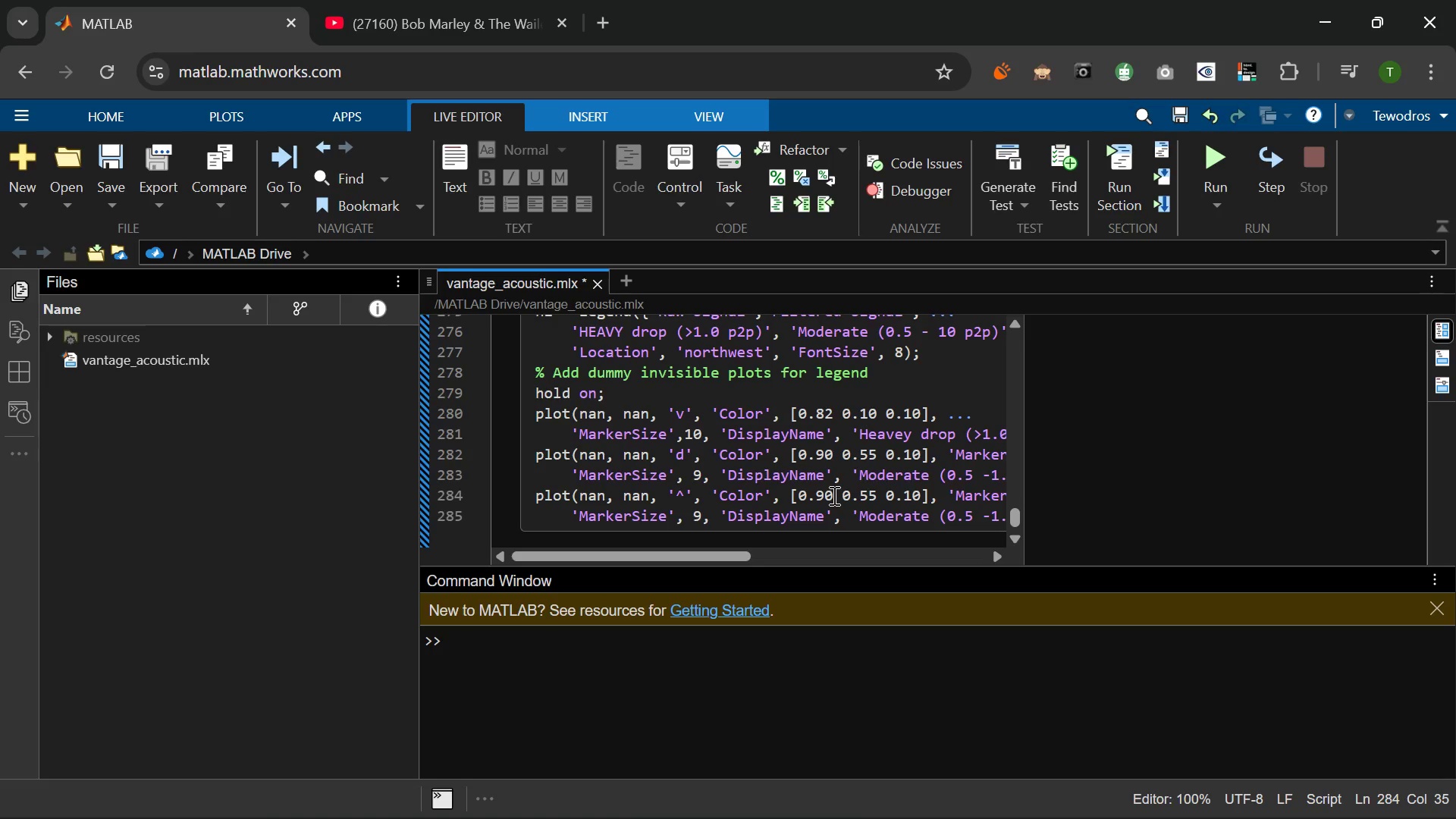 
key(Backspace)
 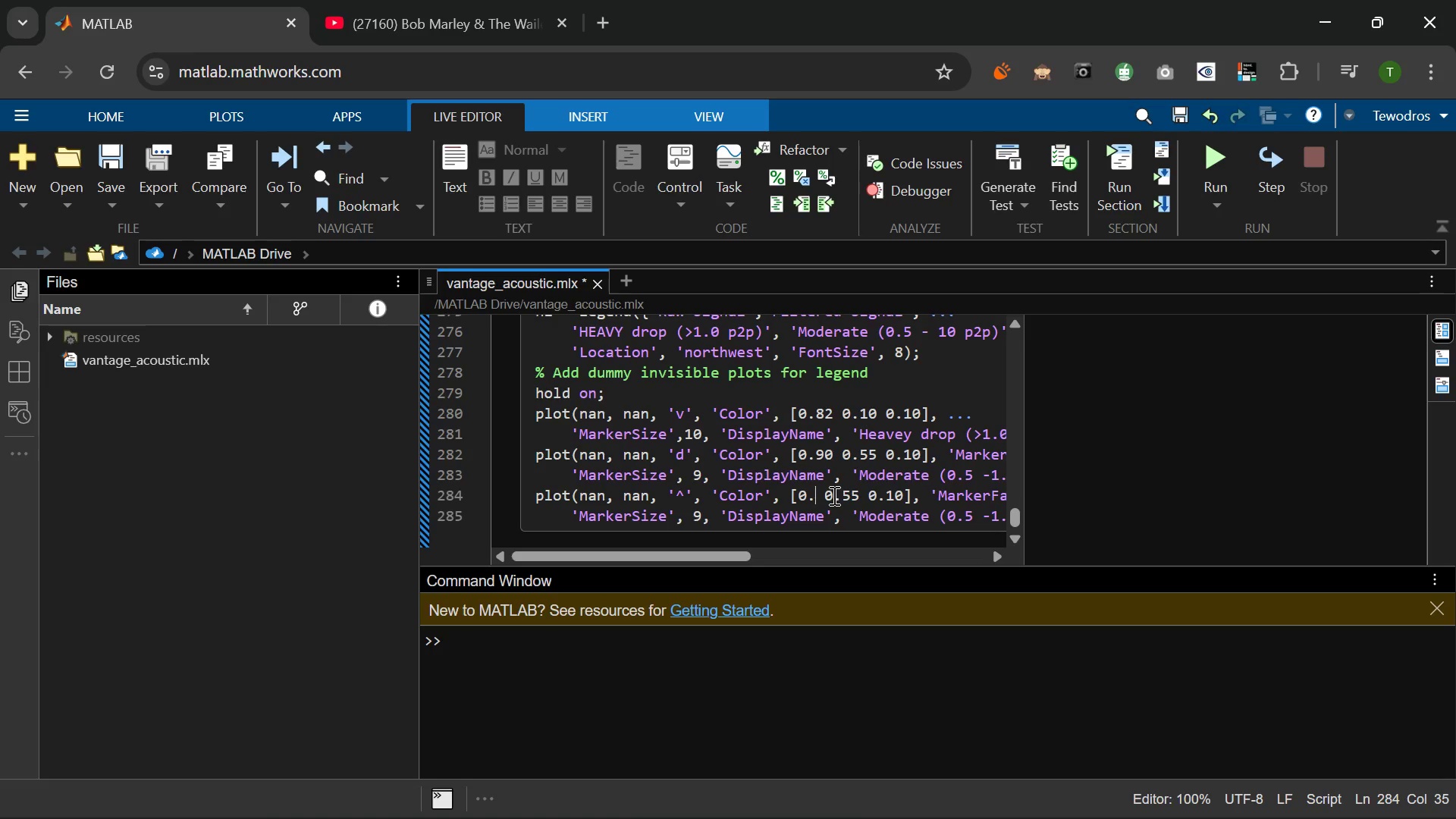 
key(Backspace)
 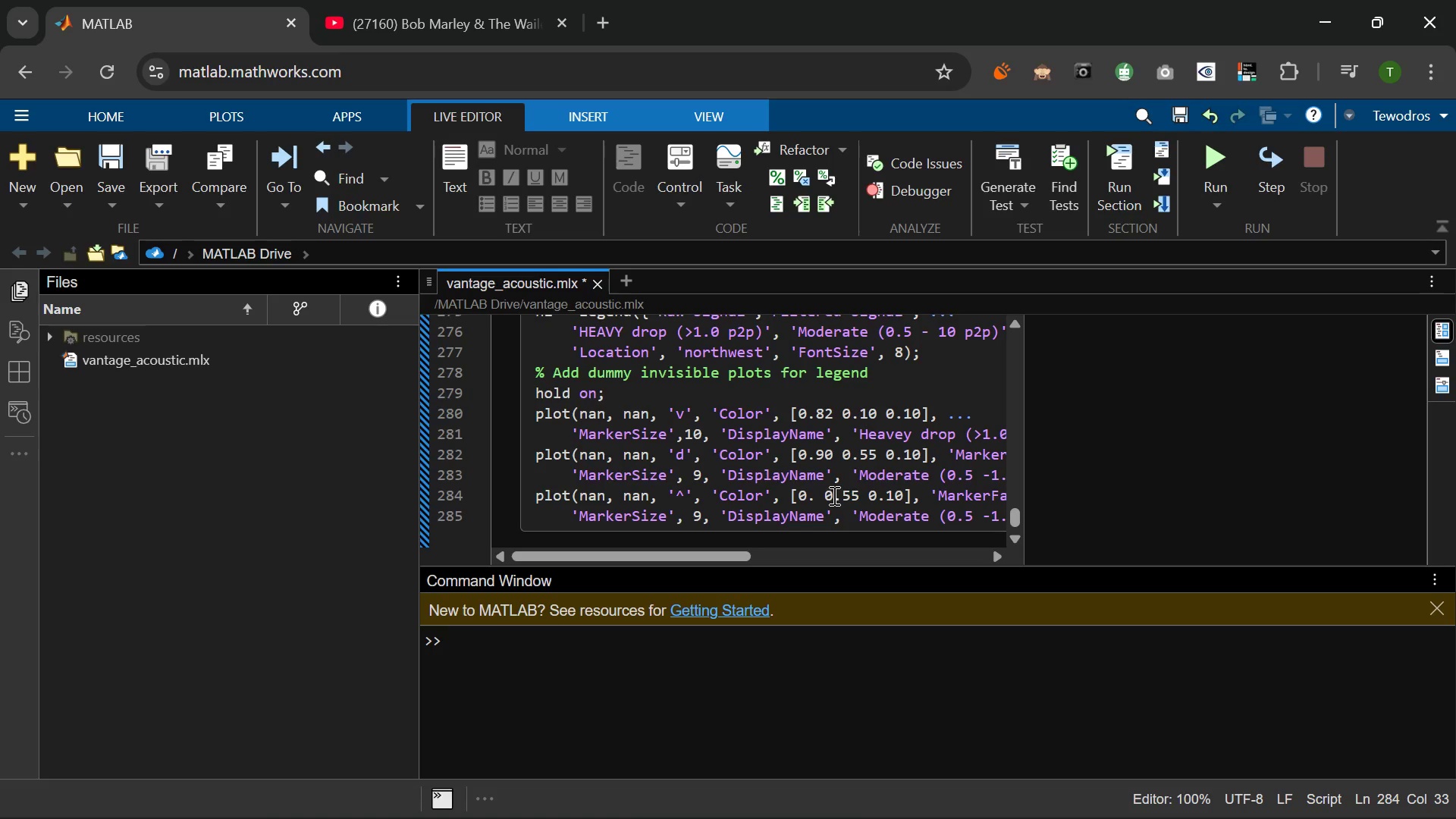 
key(Numpad2)
 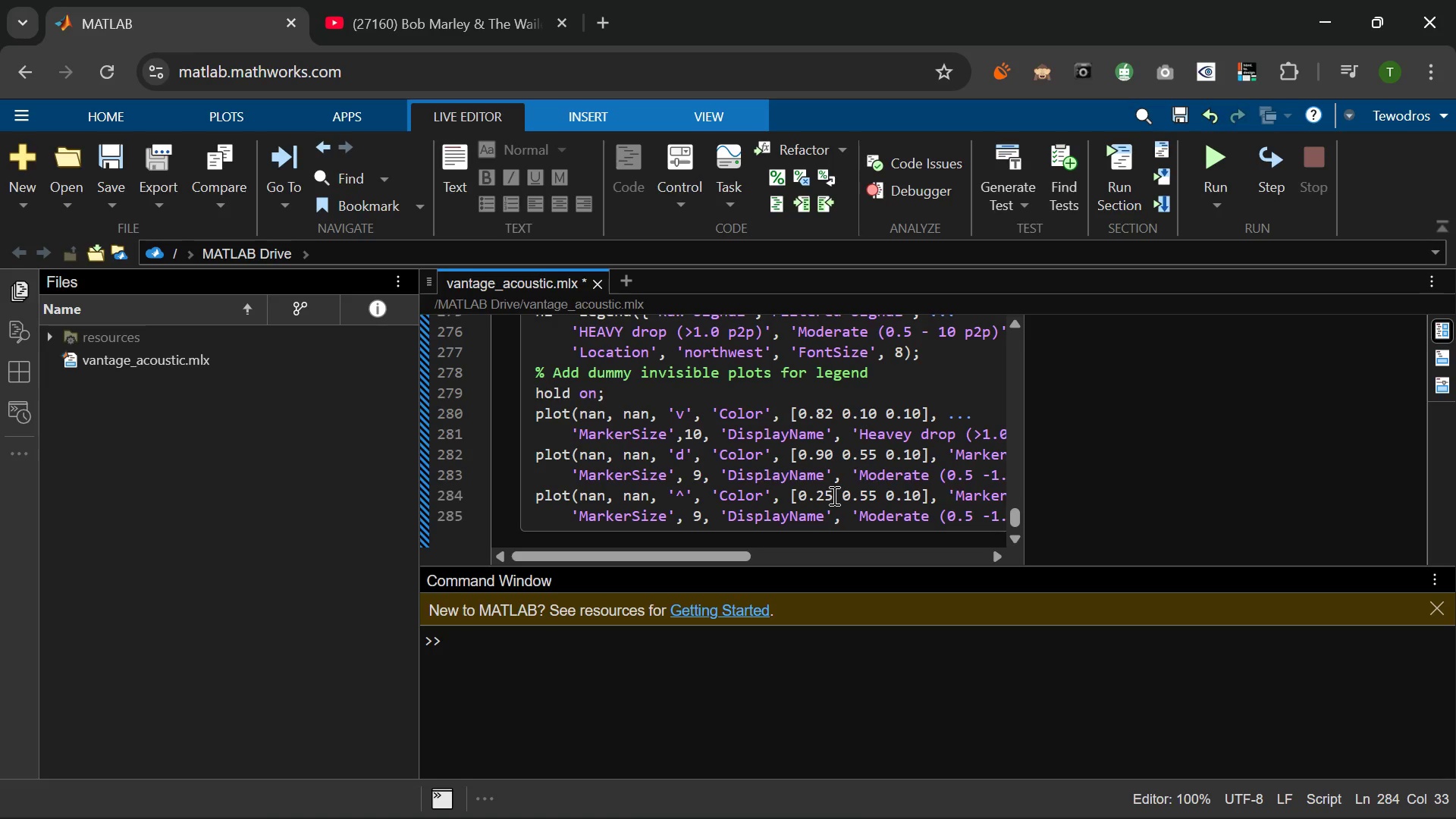 
key(Numpad5)
 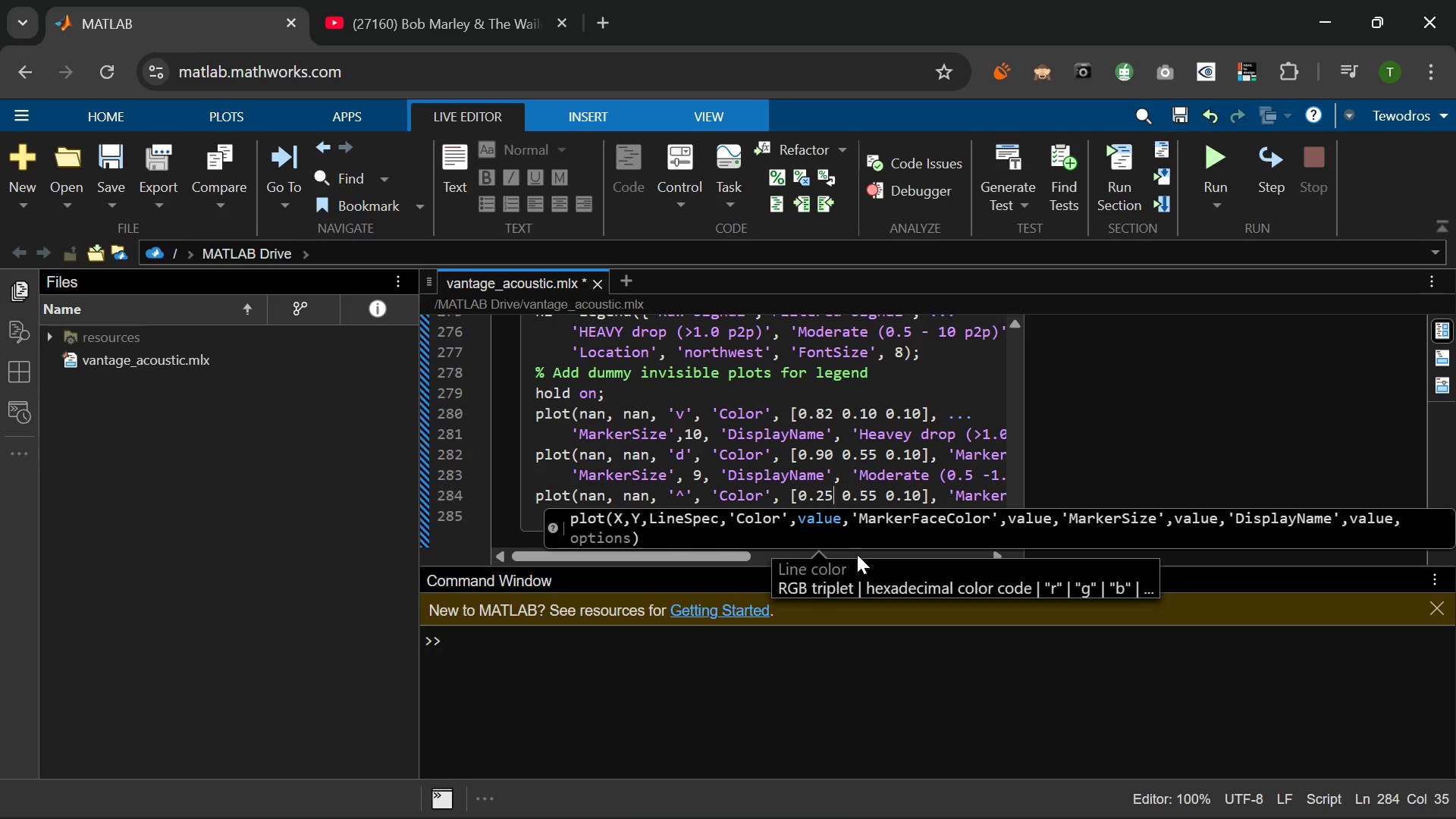 
wait(6.97)
 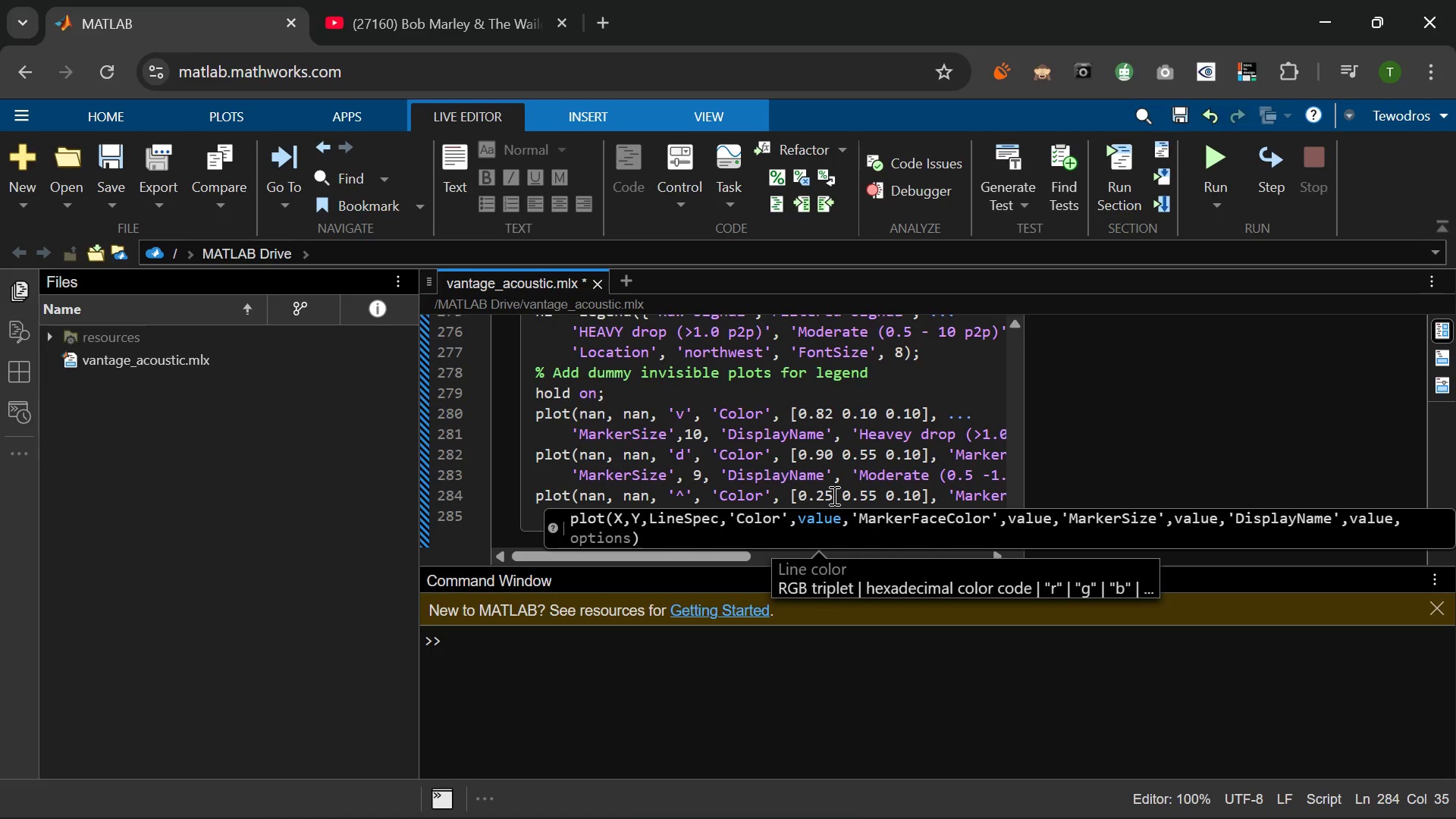 
left_click([867, 492])
 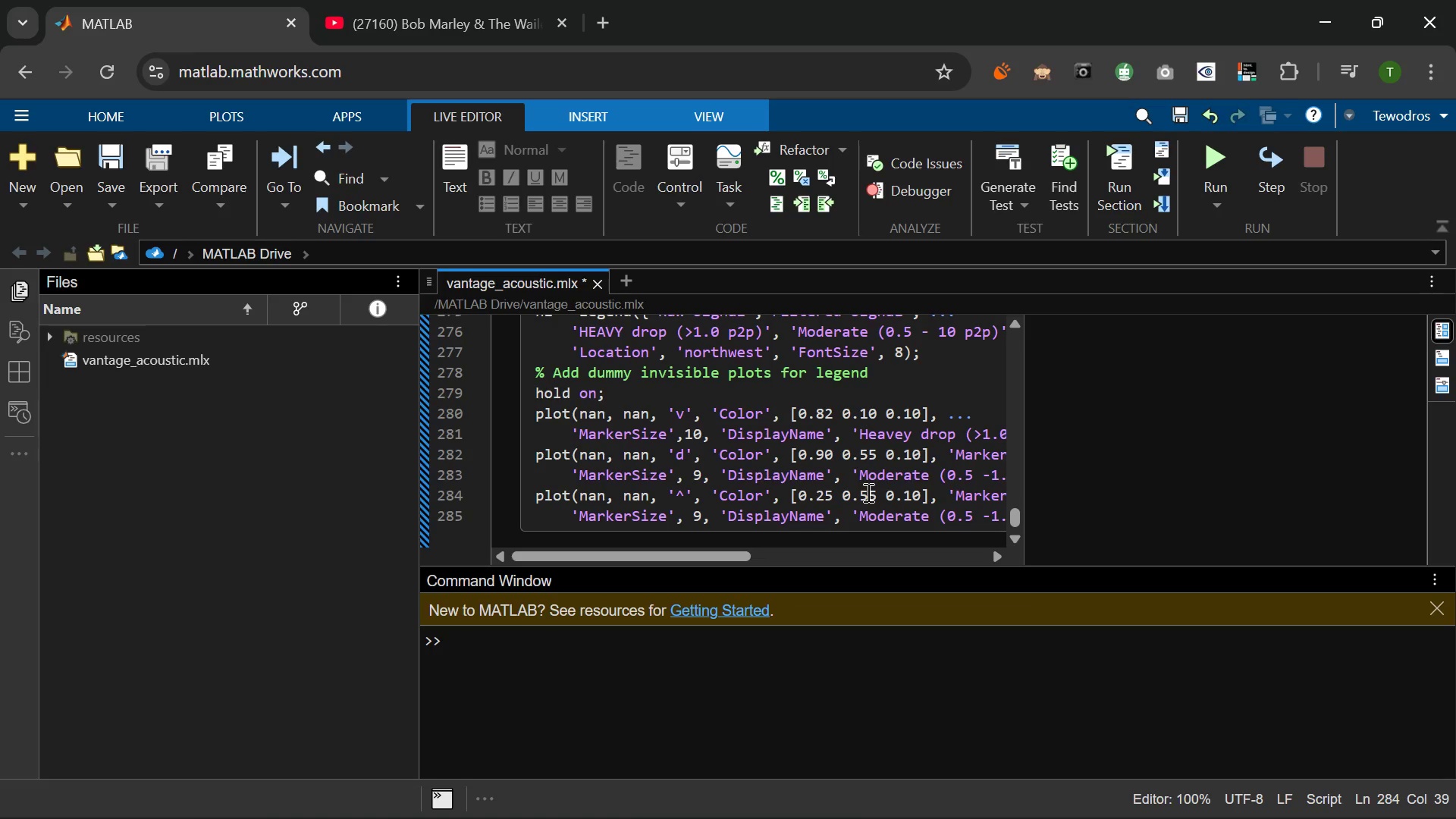 
key(Backspace)
 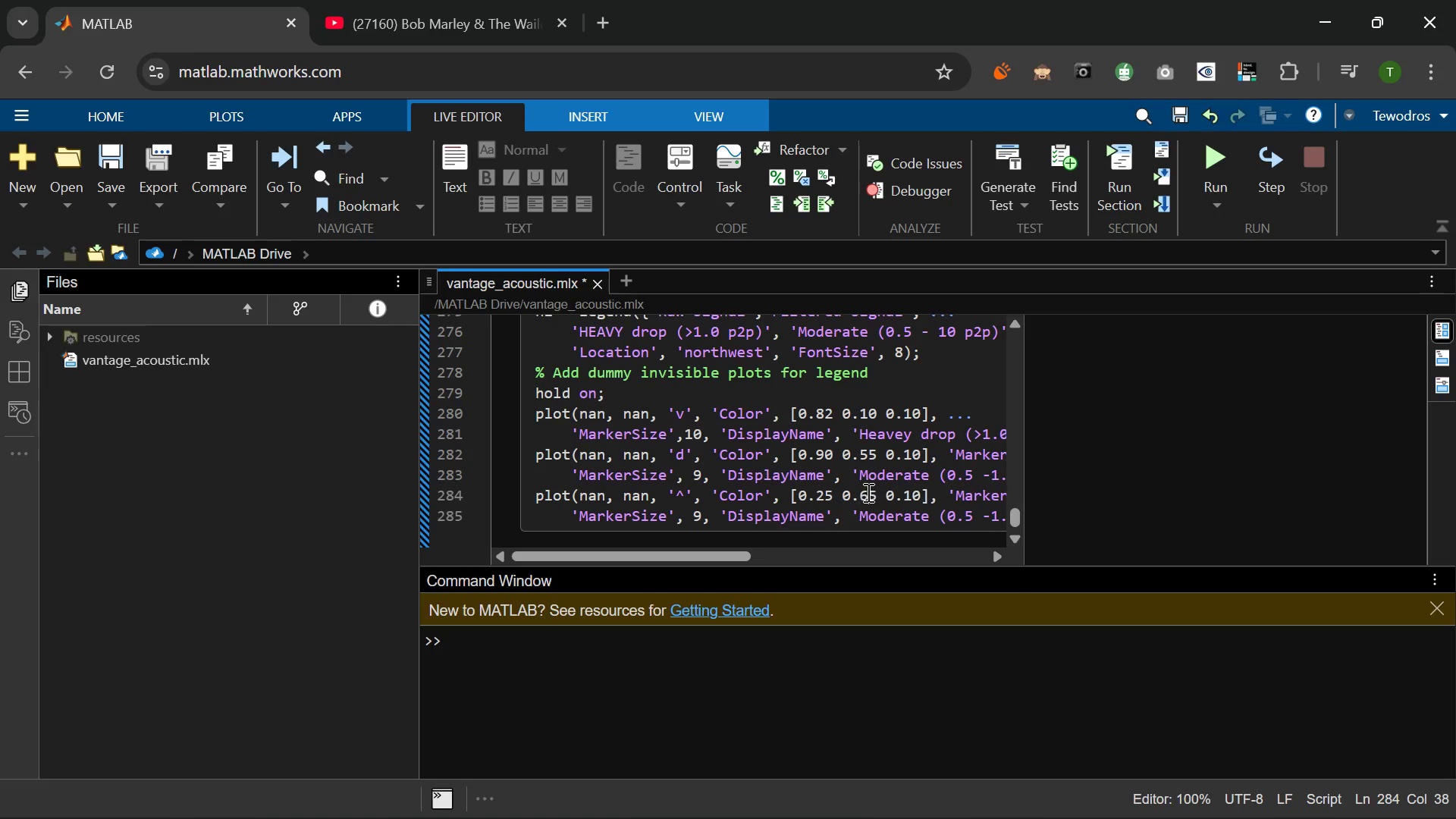 
key(6)
 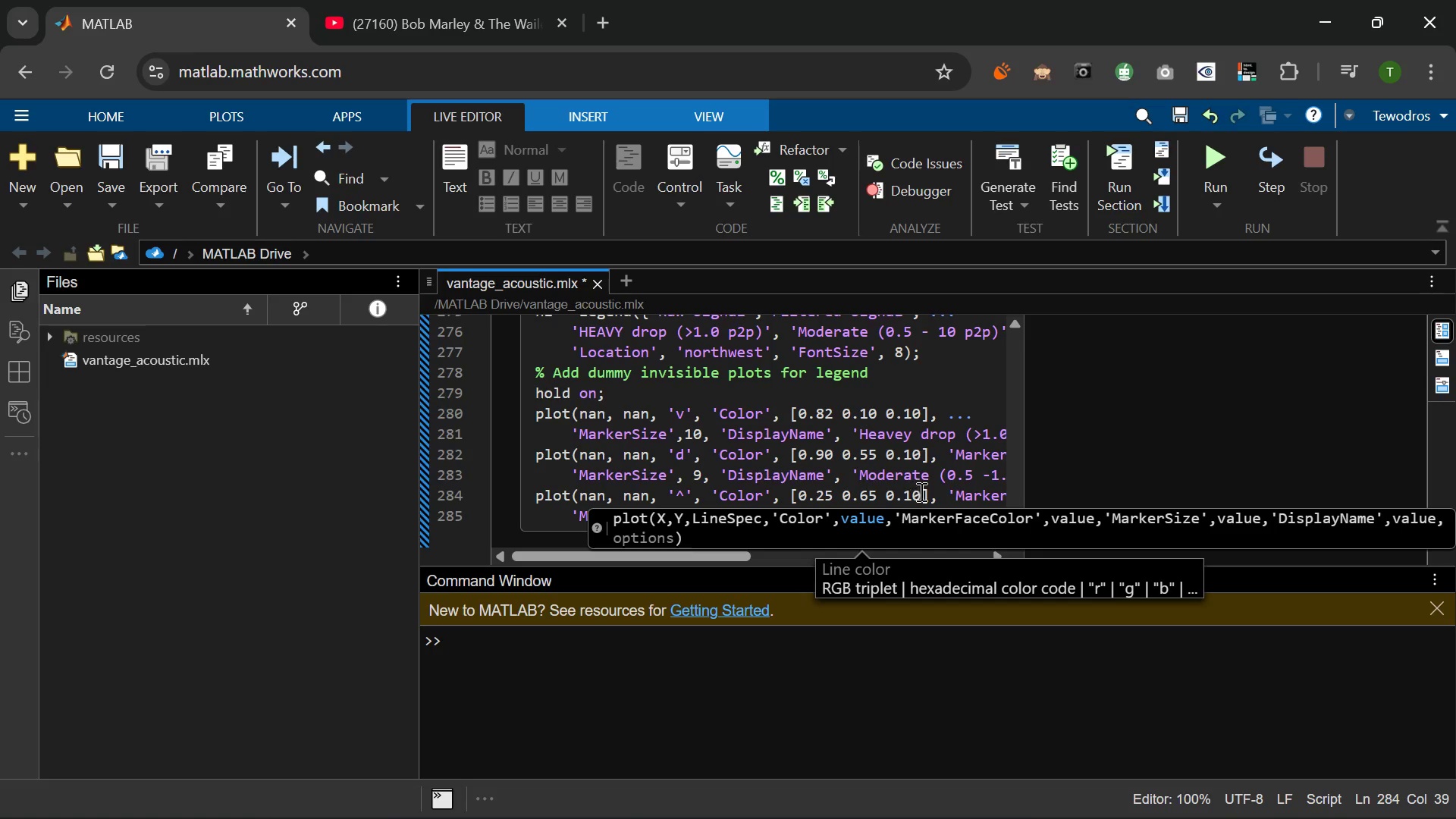 
left_click([921, 491])
 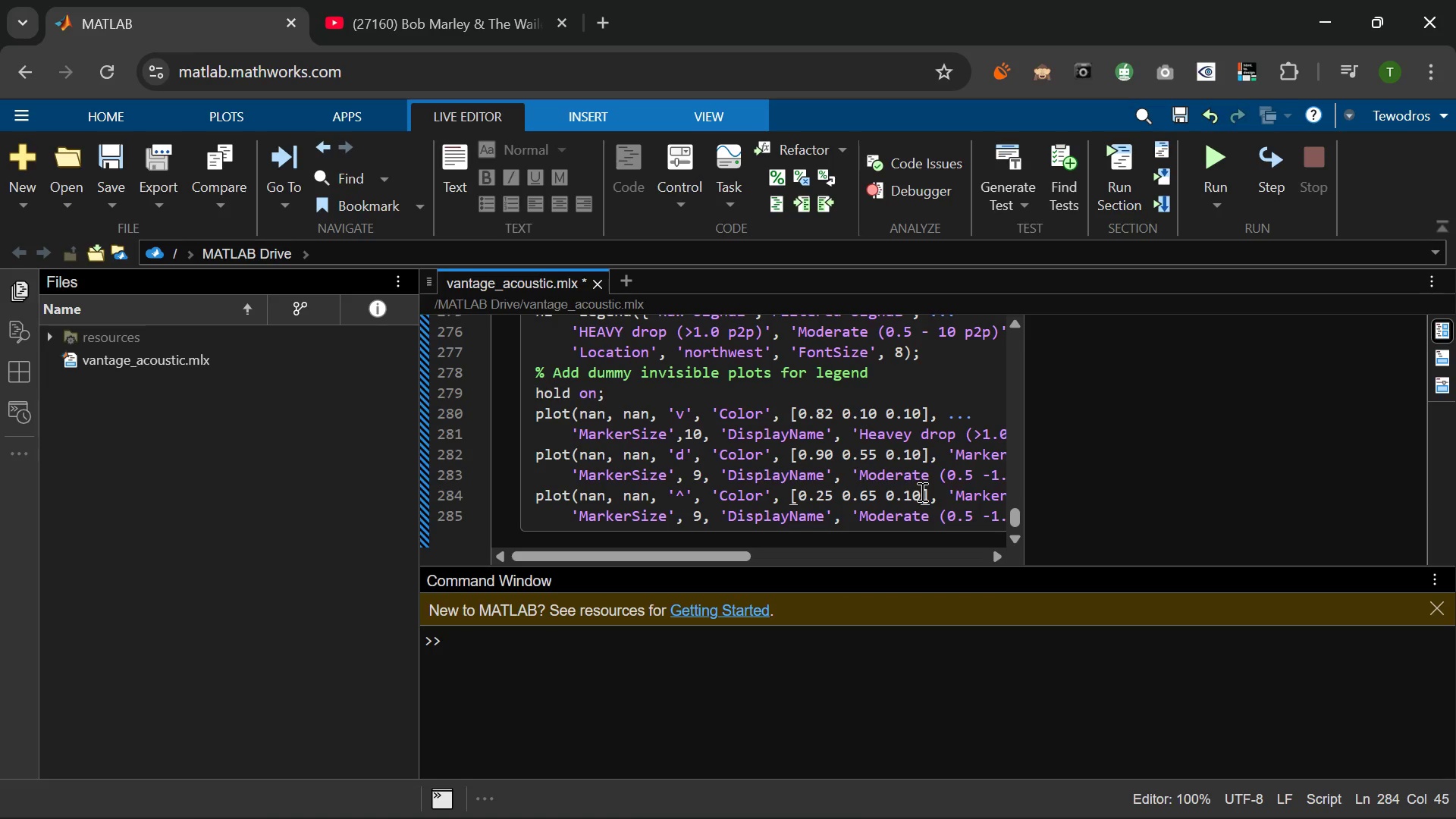 
key(Backspace)
key(Backspace)
type(35)
 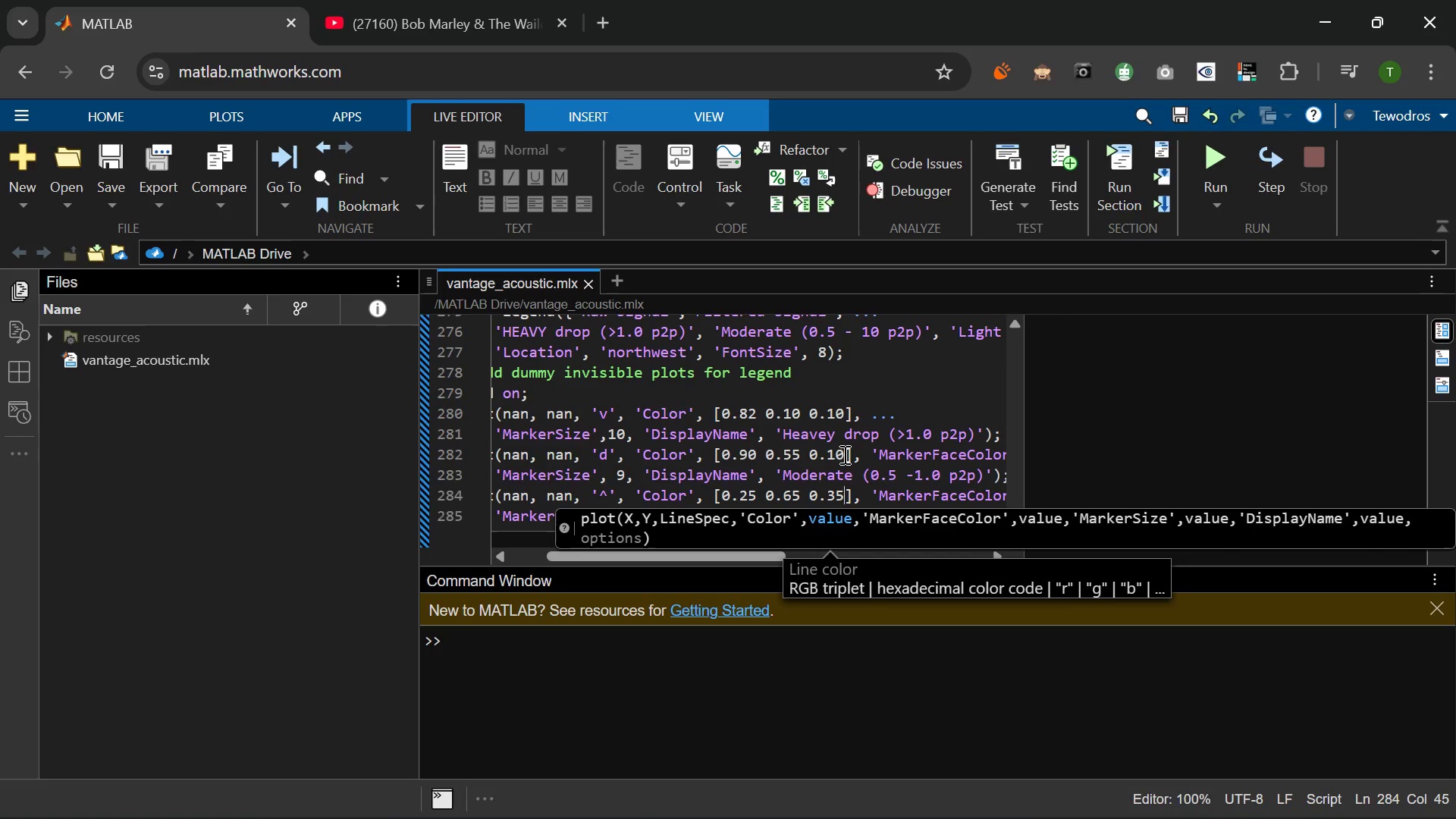 
wait(66.06)
 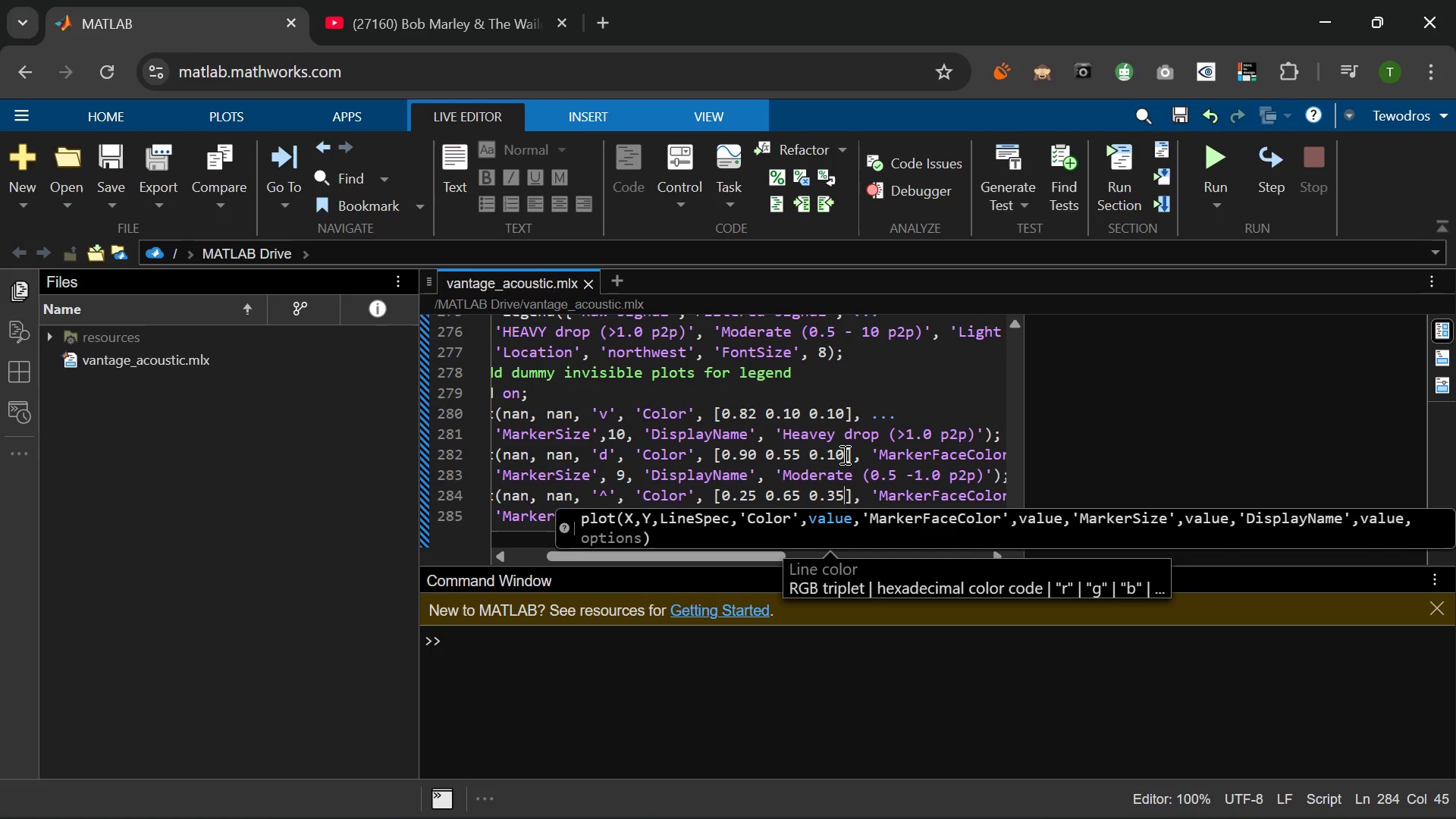 
left_click([817, 413])
 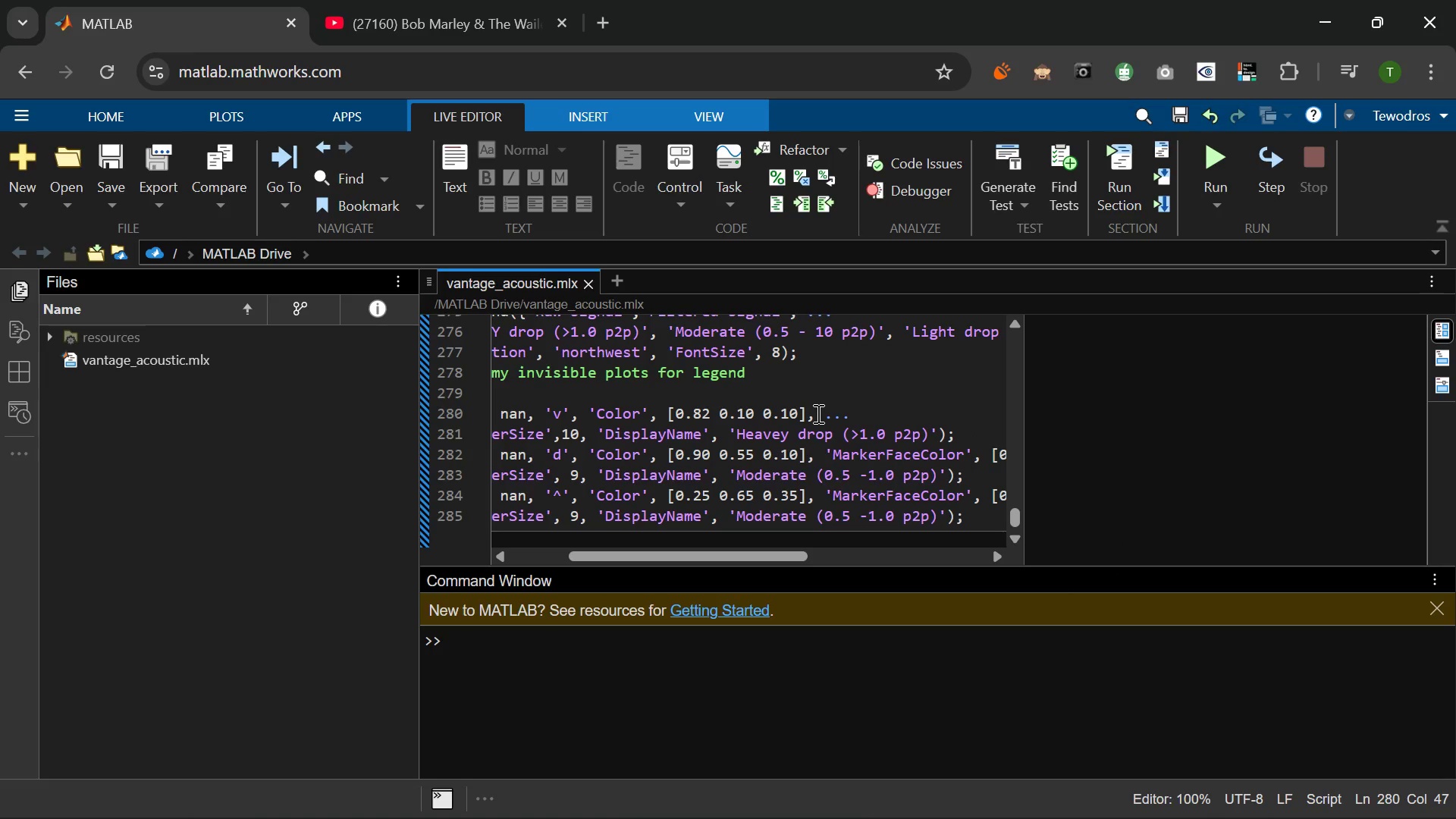 
type( 'MarkrFaceColor)
 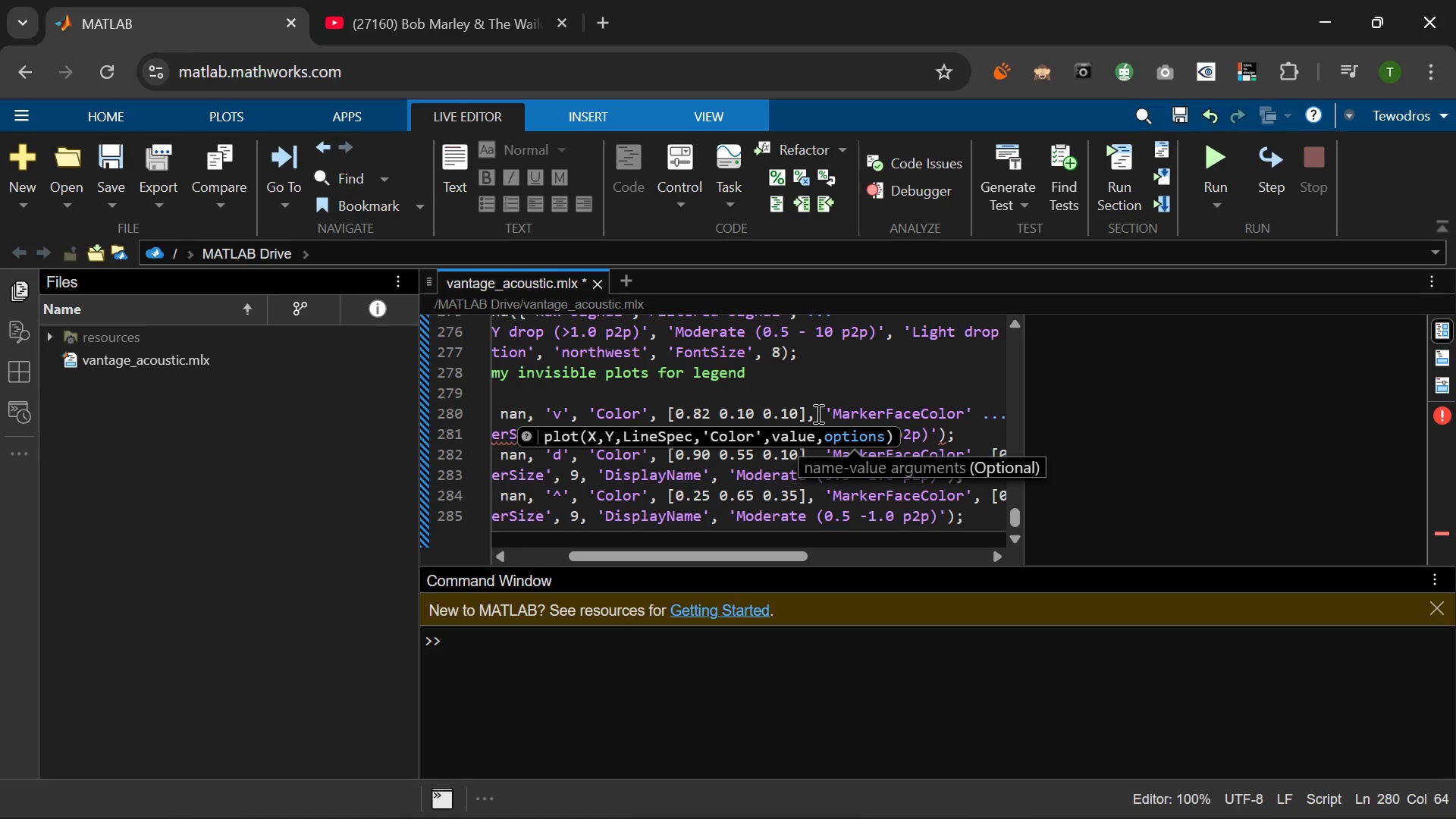 
key(ArrowRight)
 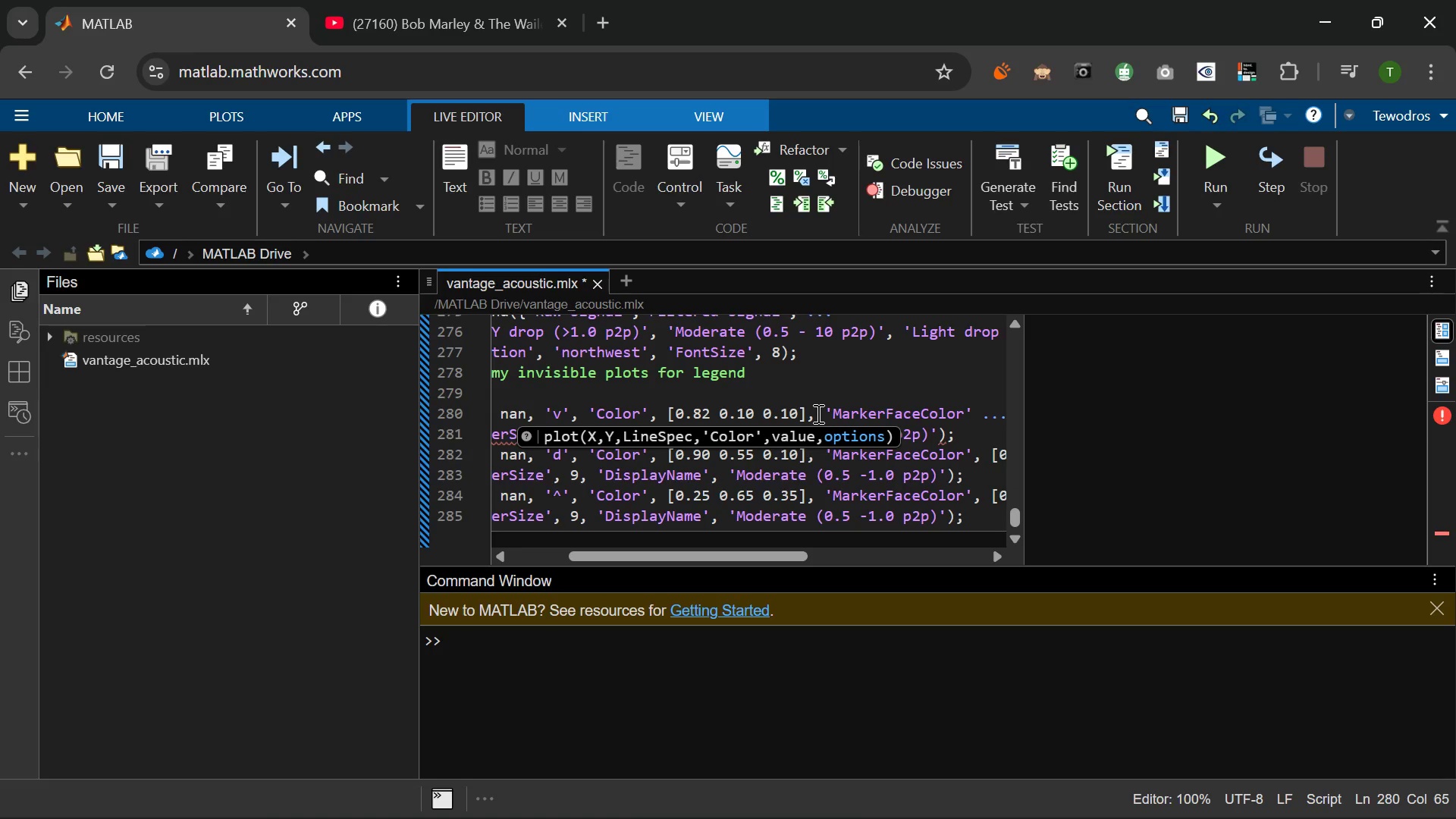 
key(Comma)
 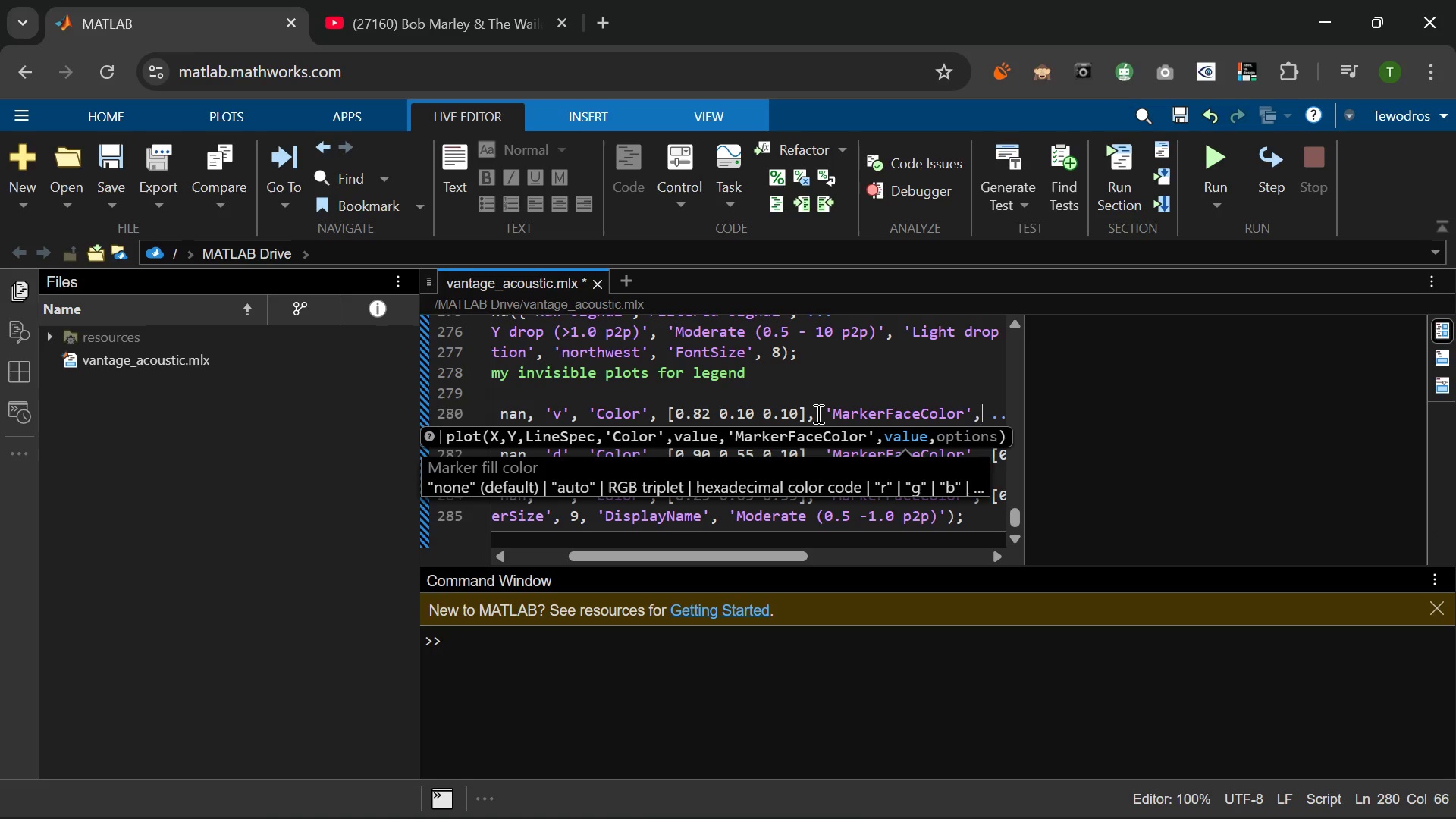 
key(BracketLeft)
 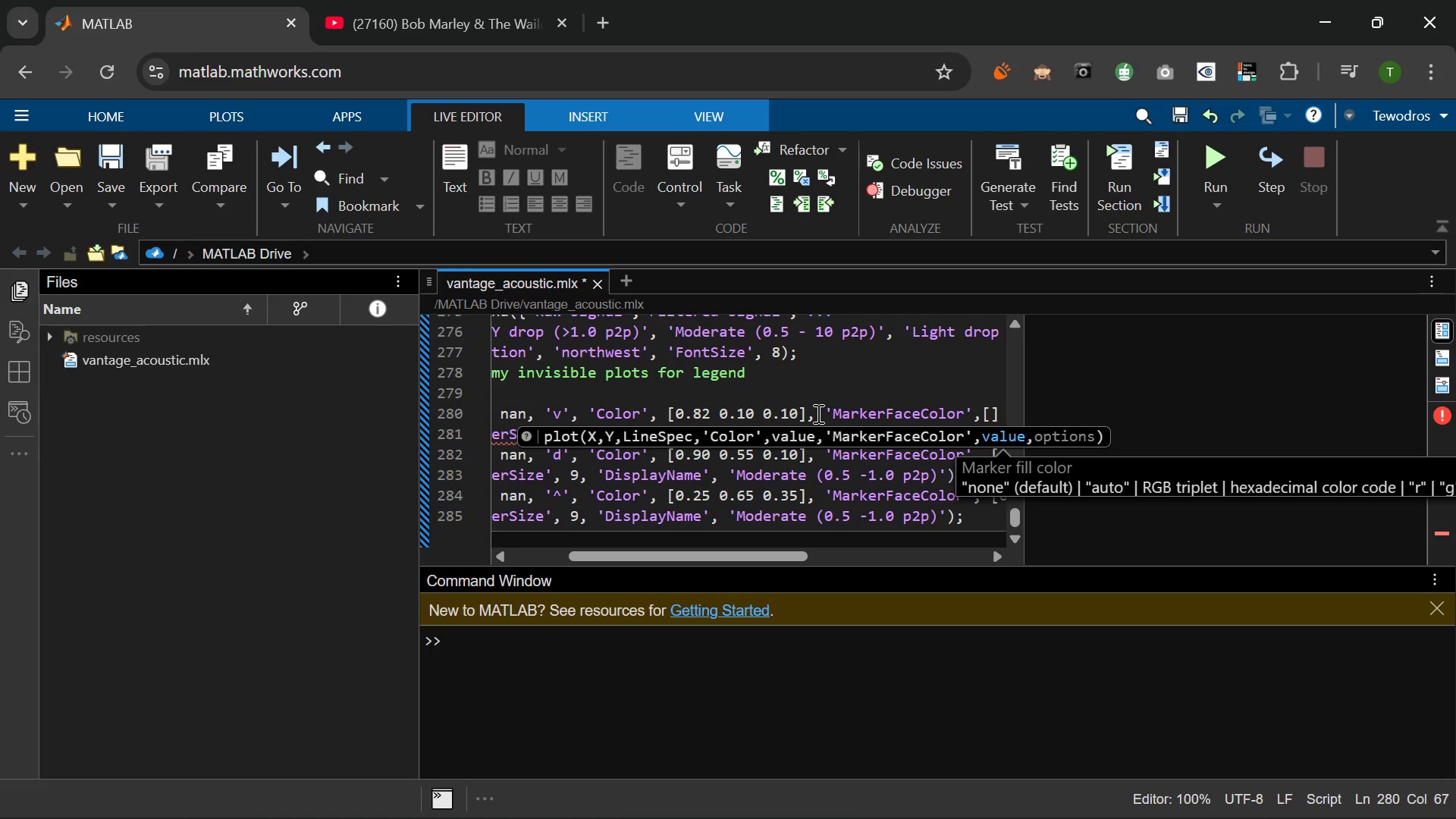 
key(Numpad0)
 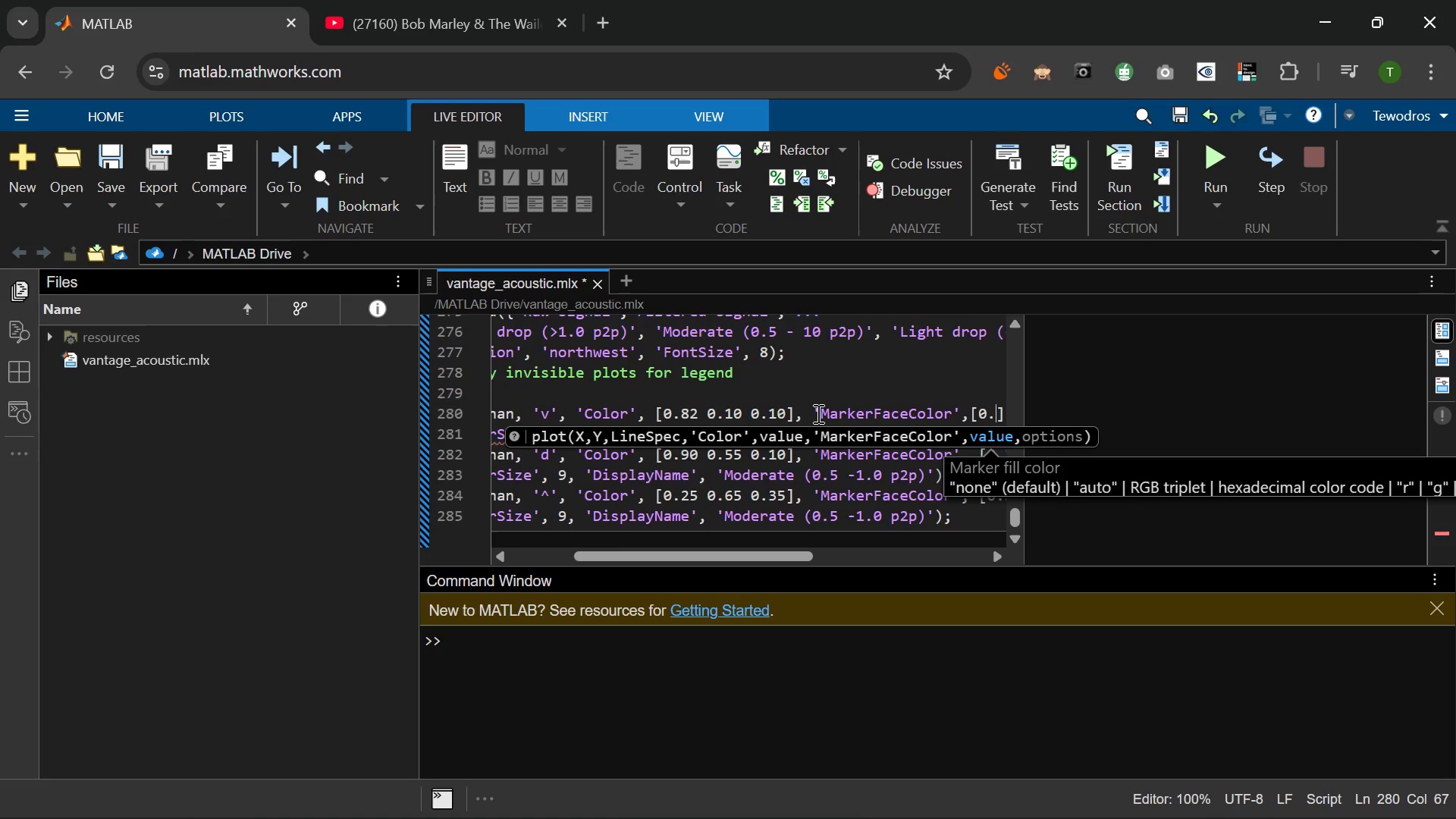 
key(NumpadDecimal)
 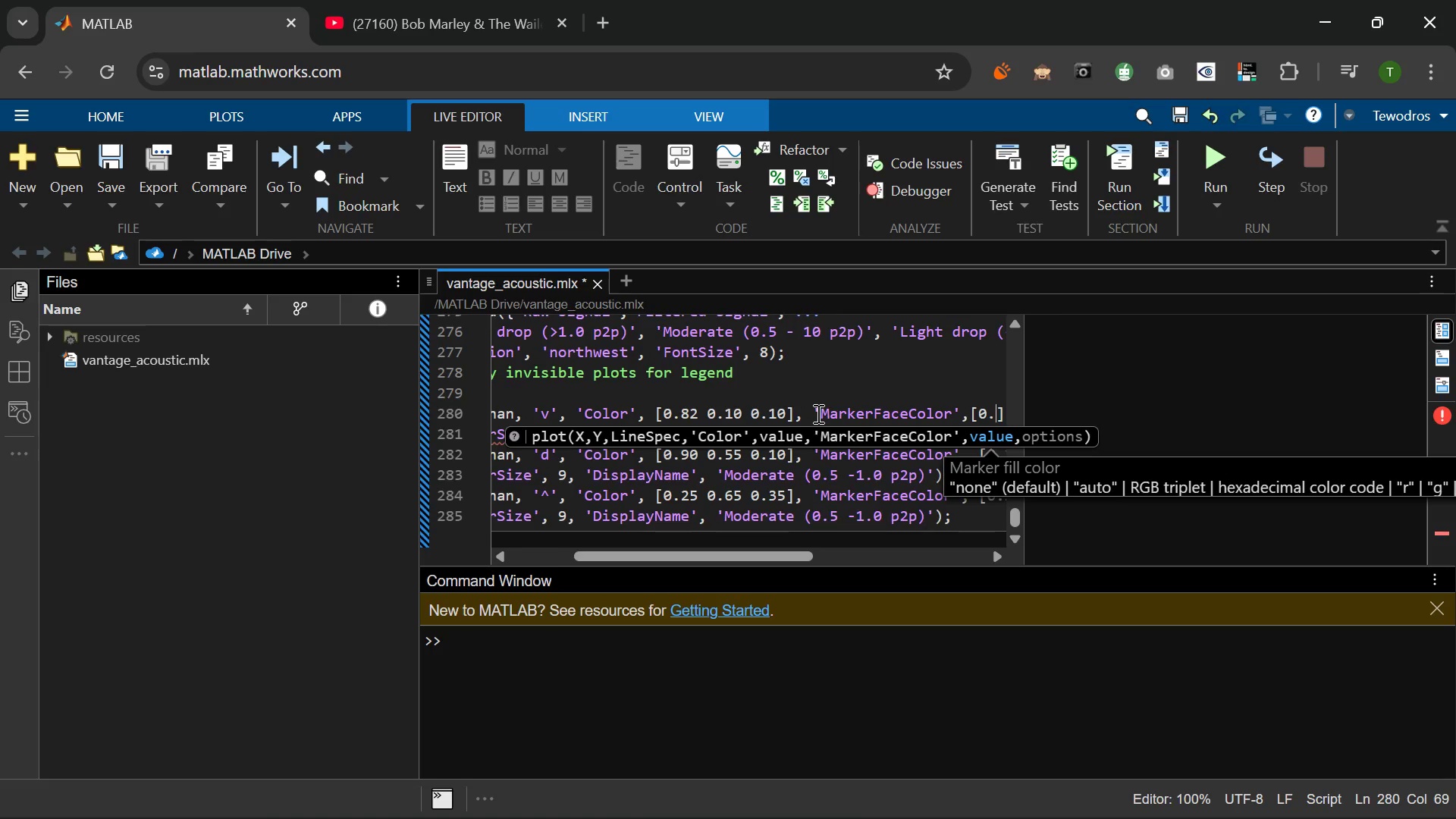 
key(Numpad8)
 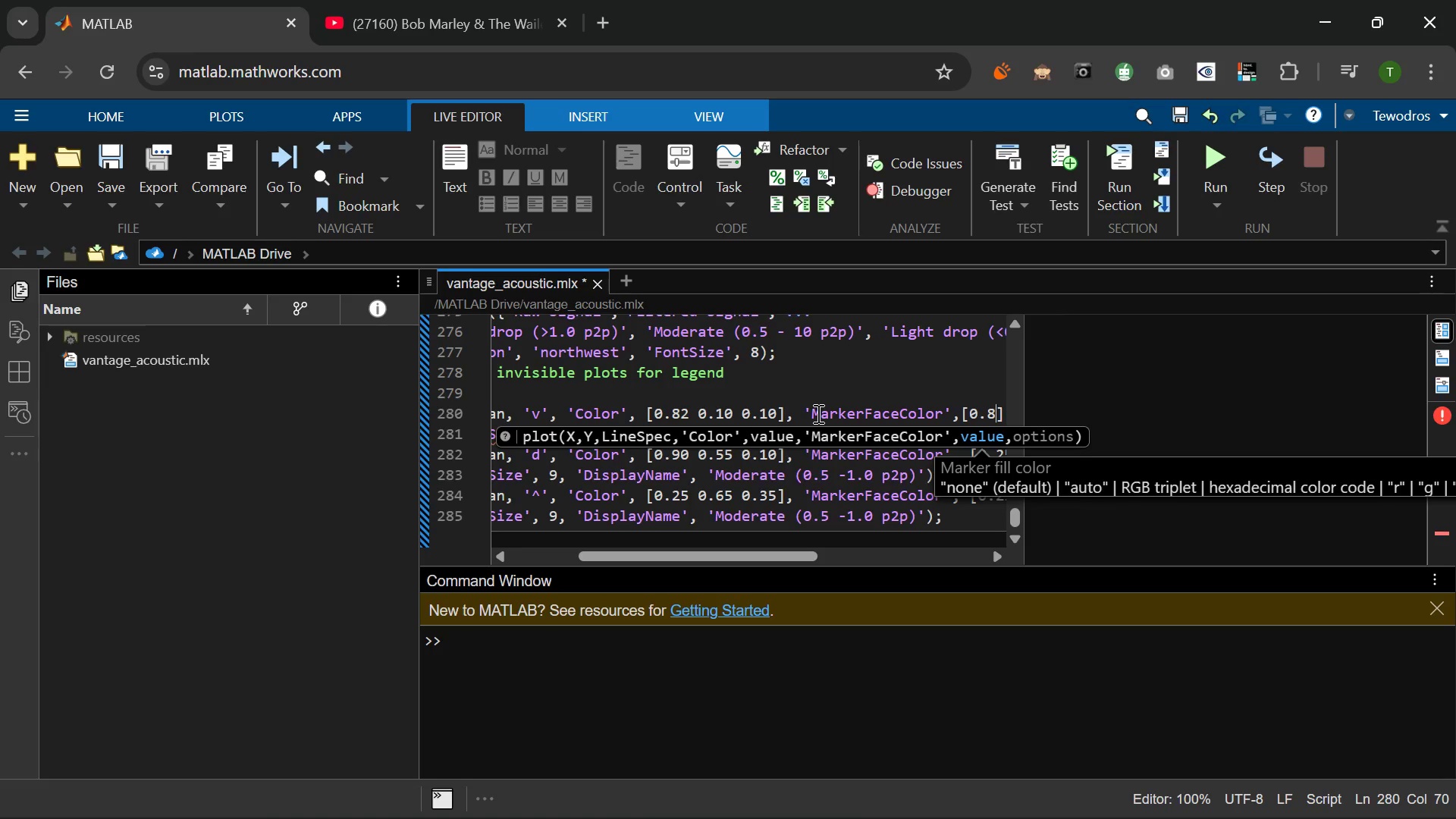 
key(Numpad2)
 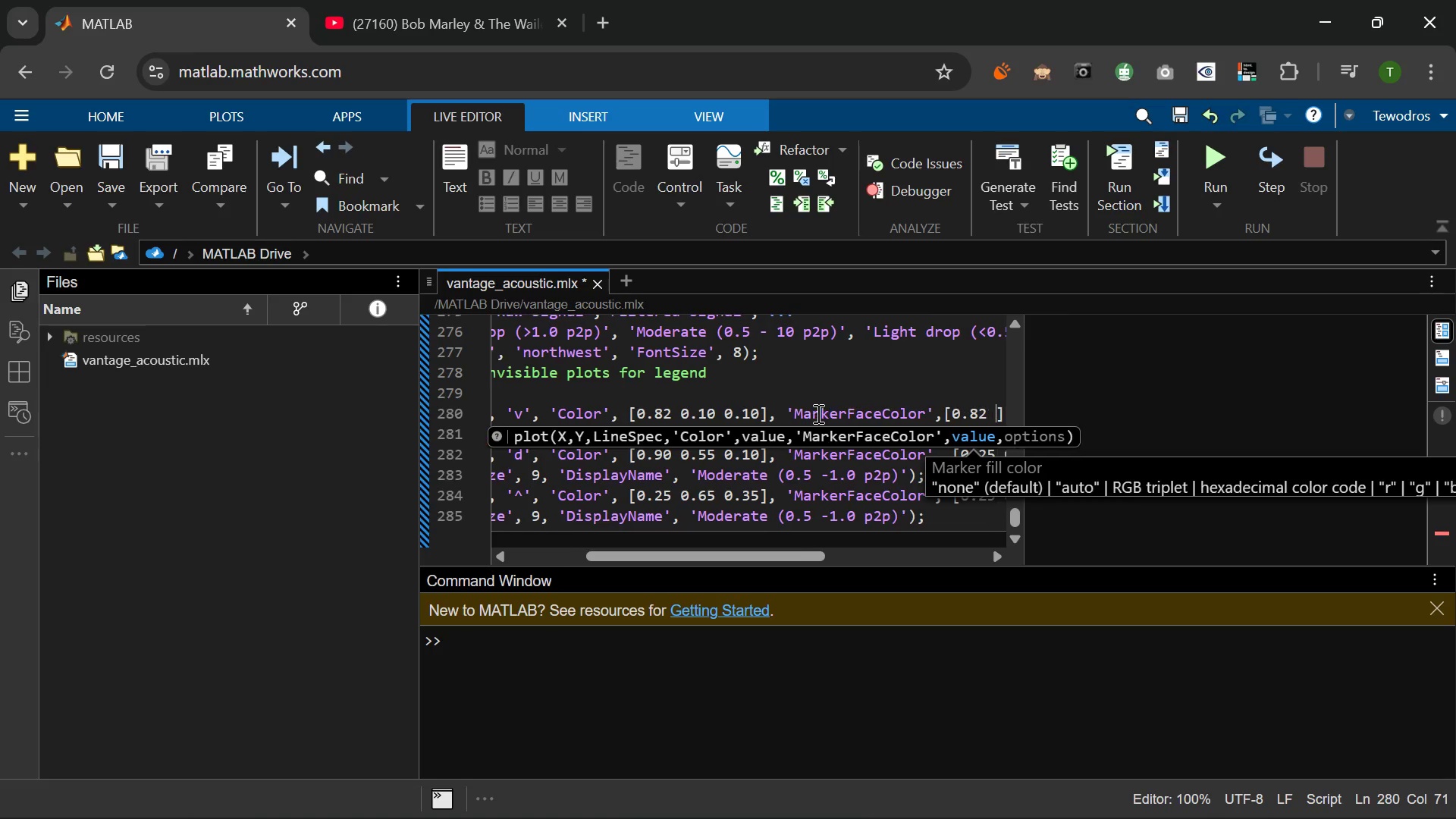 
key(Space)
 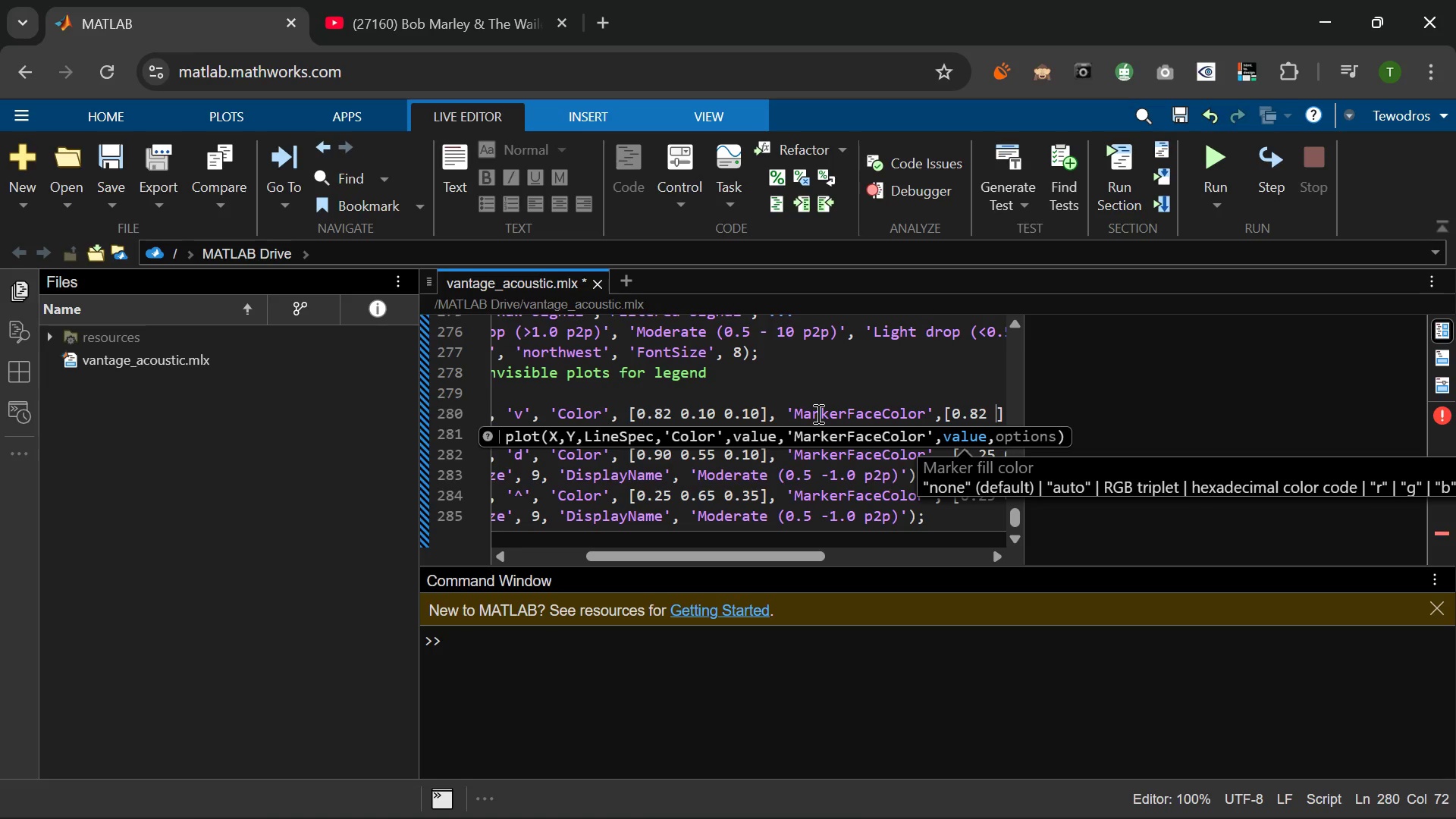 
key(Numpad0)
 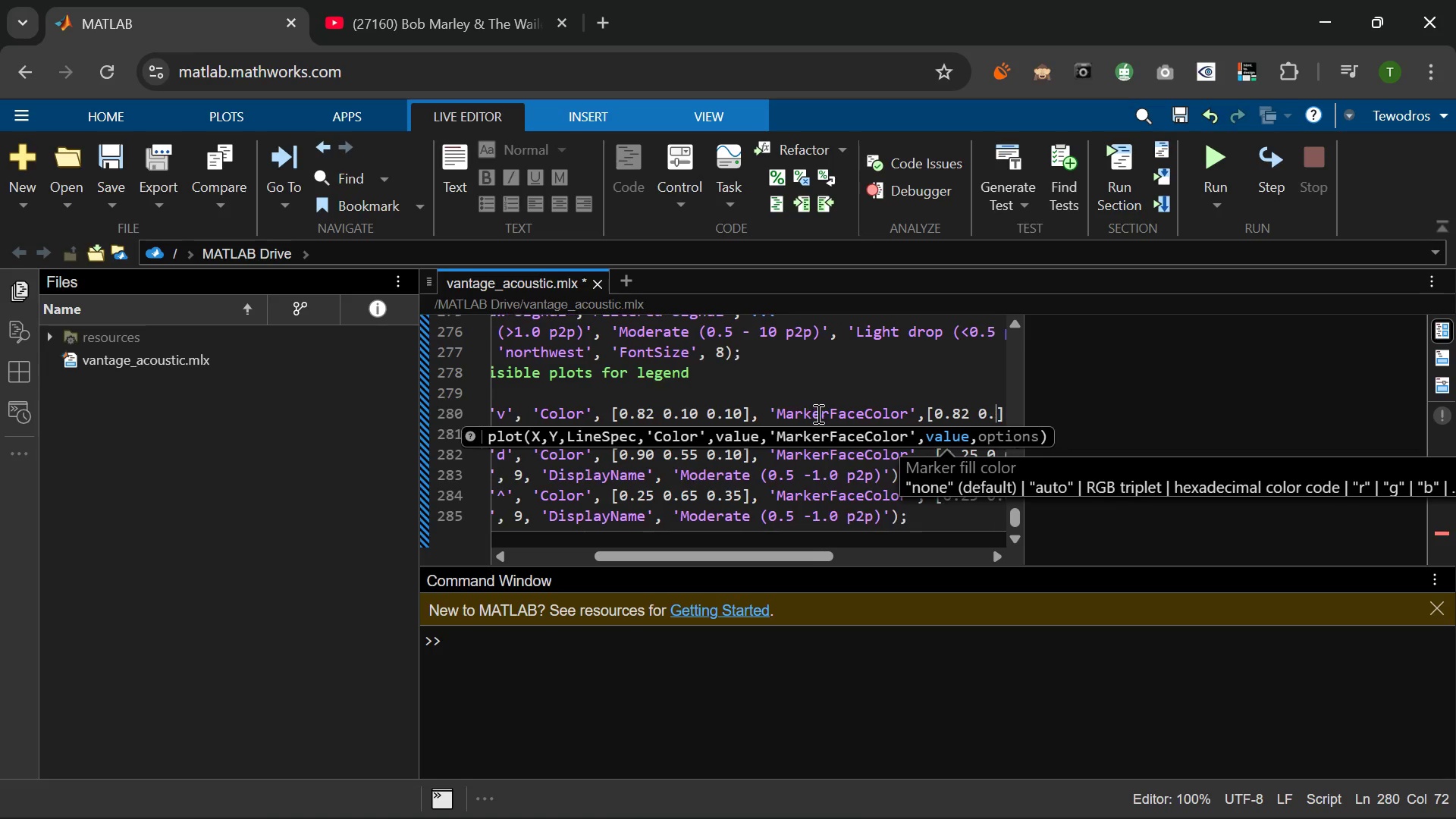 
key(NumpadDecimal)
 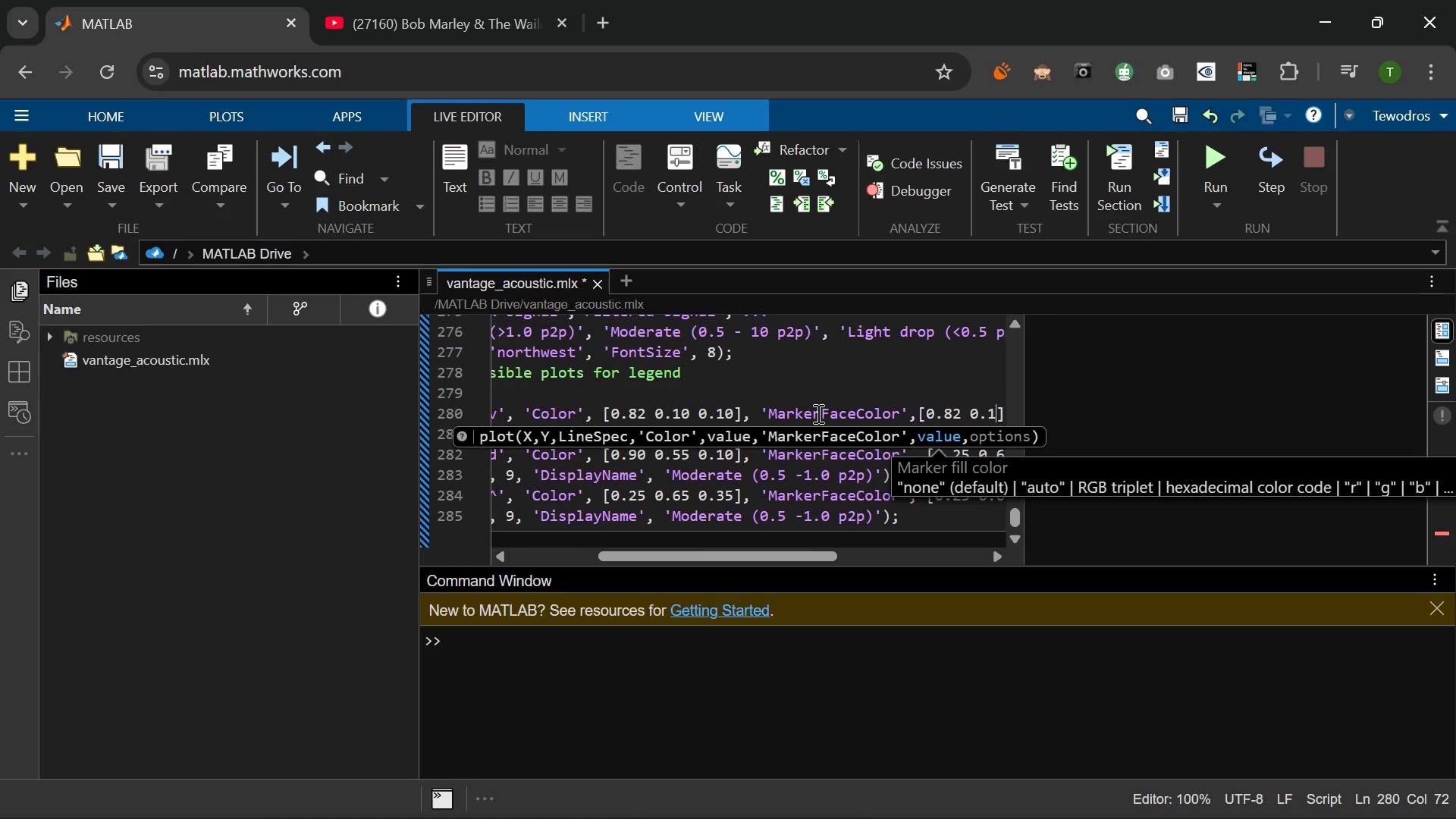 
key(Numpad1)
 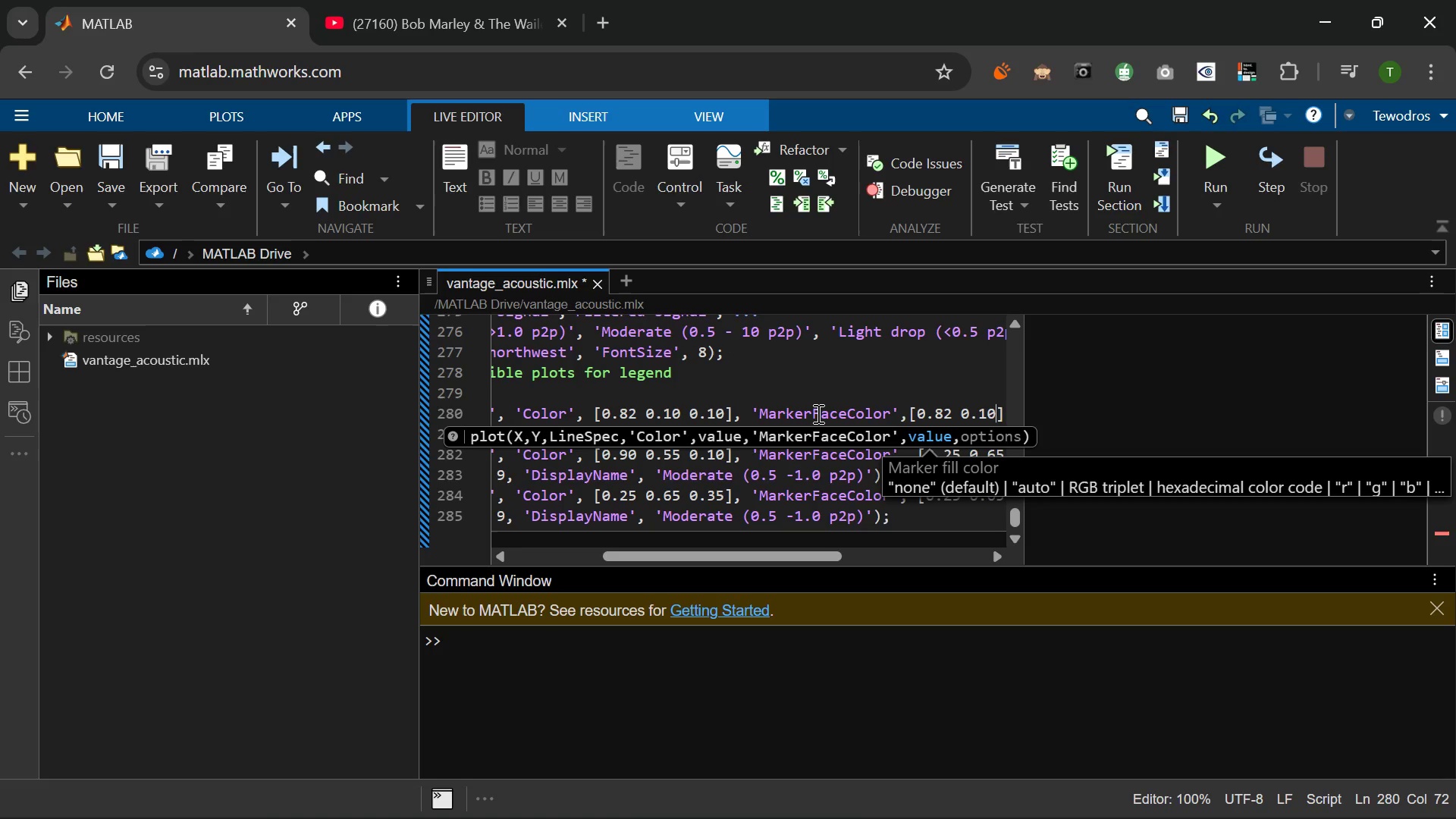 
key(Numpad0)
 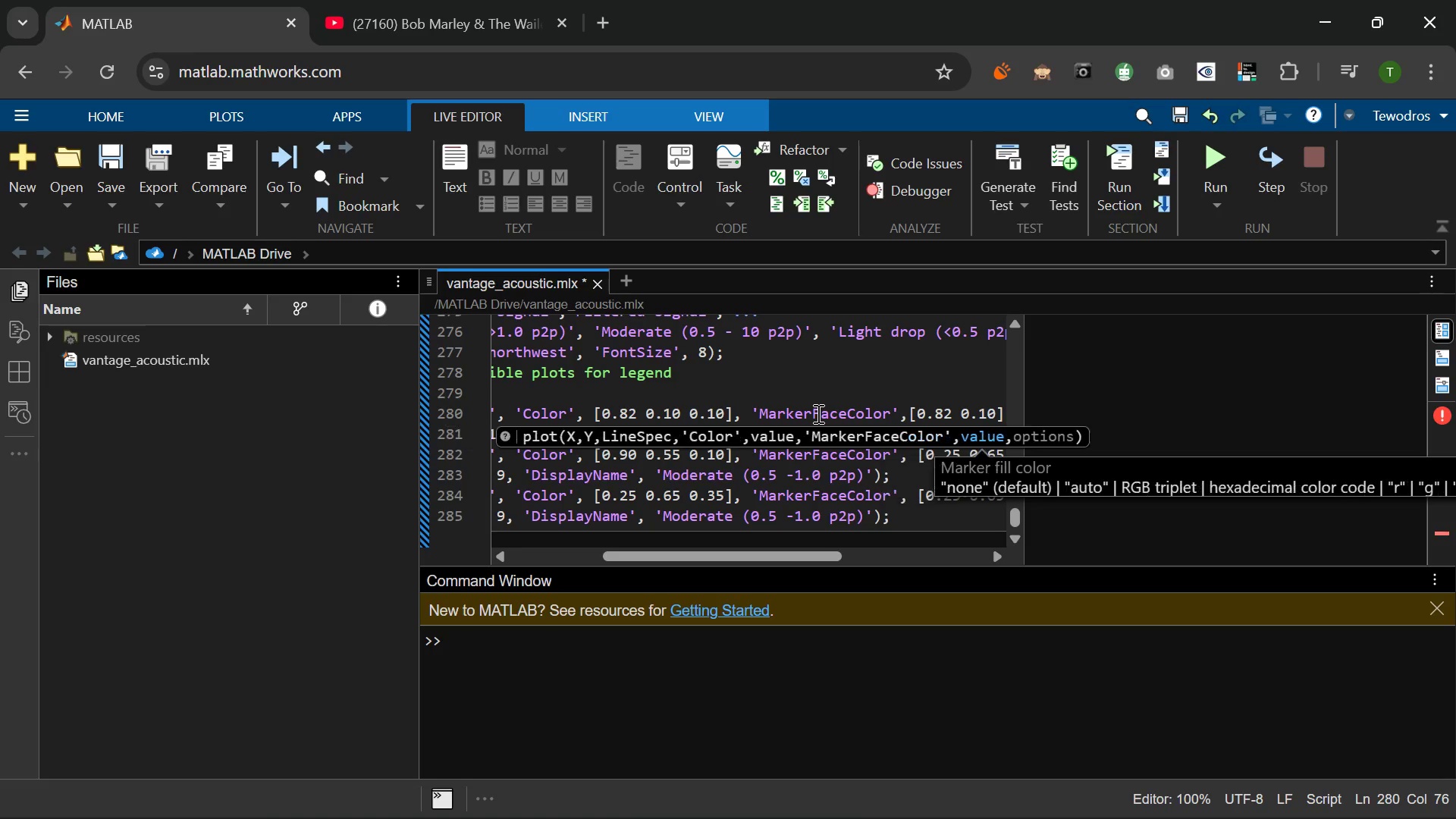 
key(Space)
 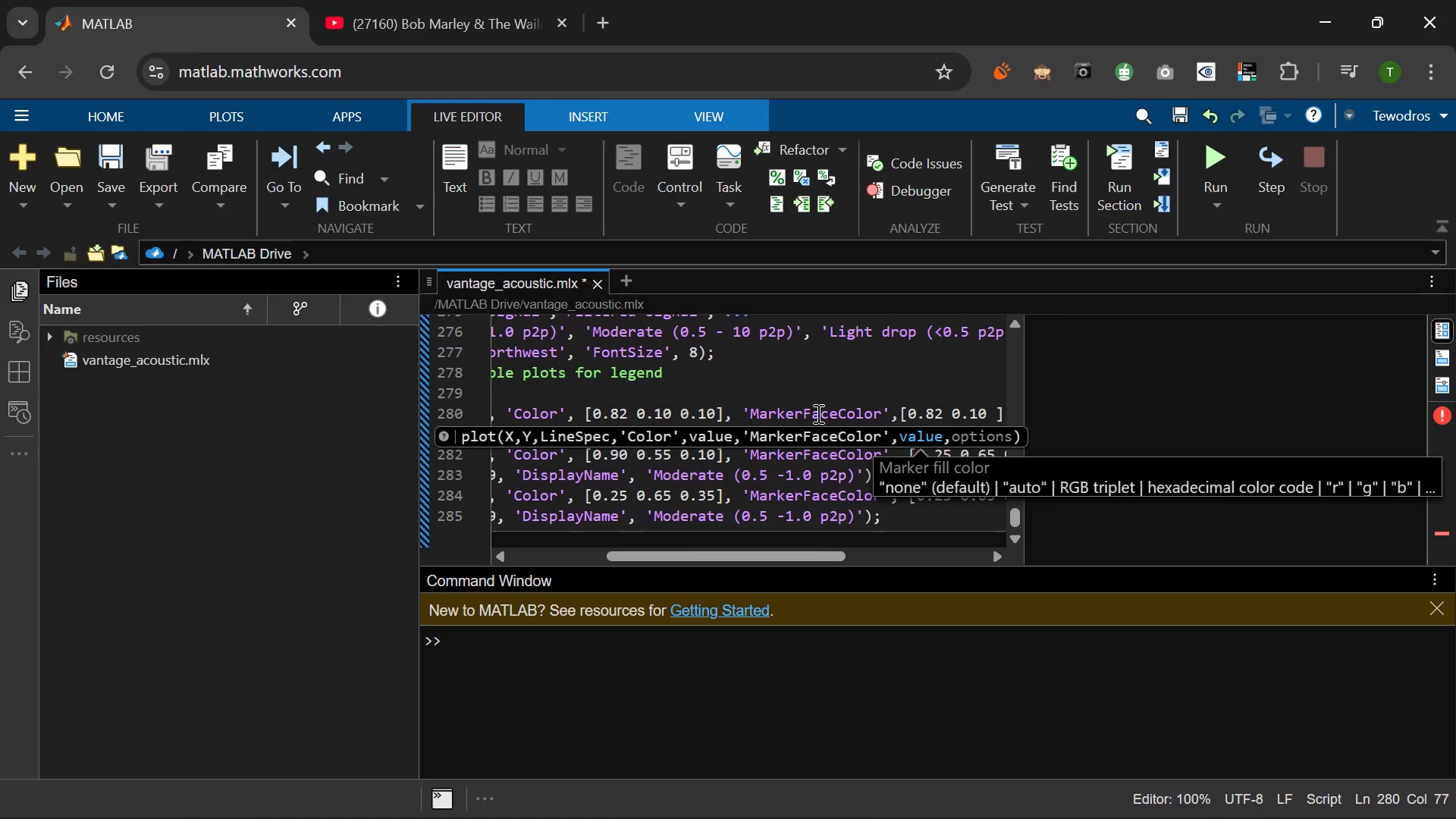 
key(Numpad0)
 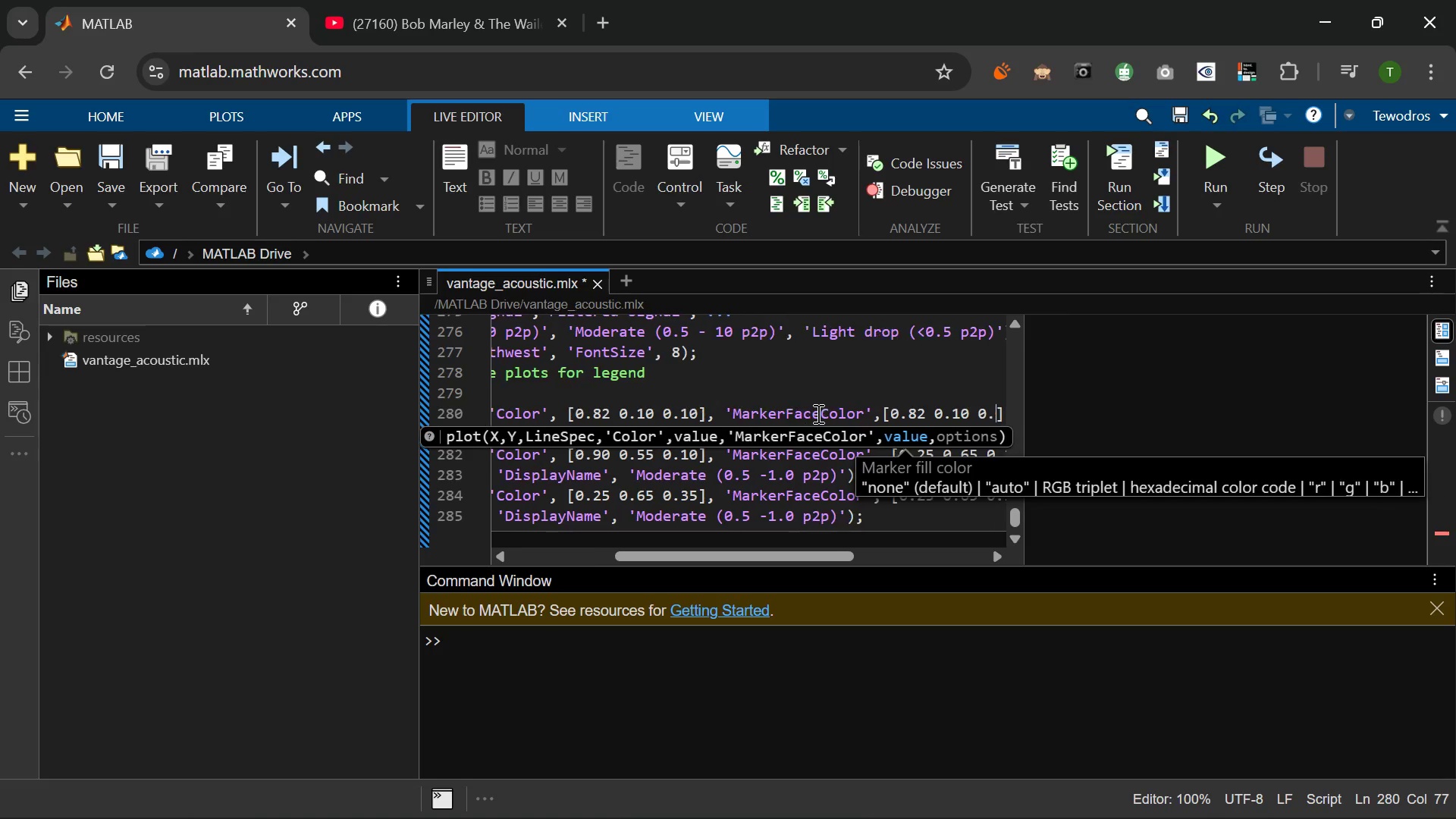 
key(NumpadDecimal)
 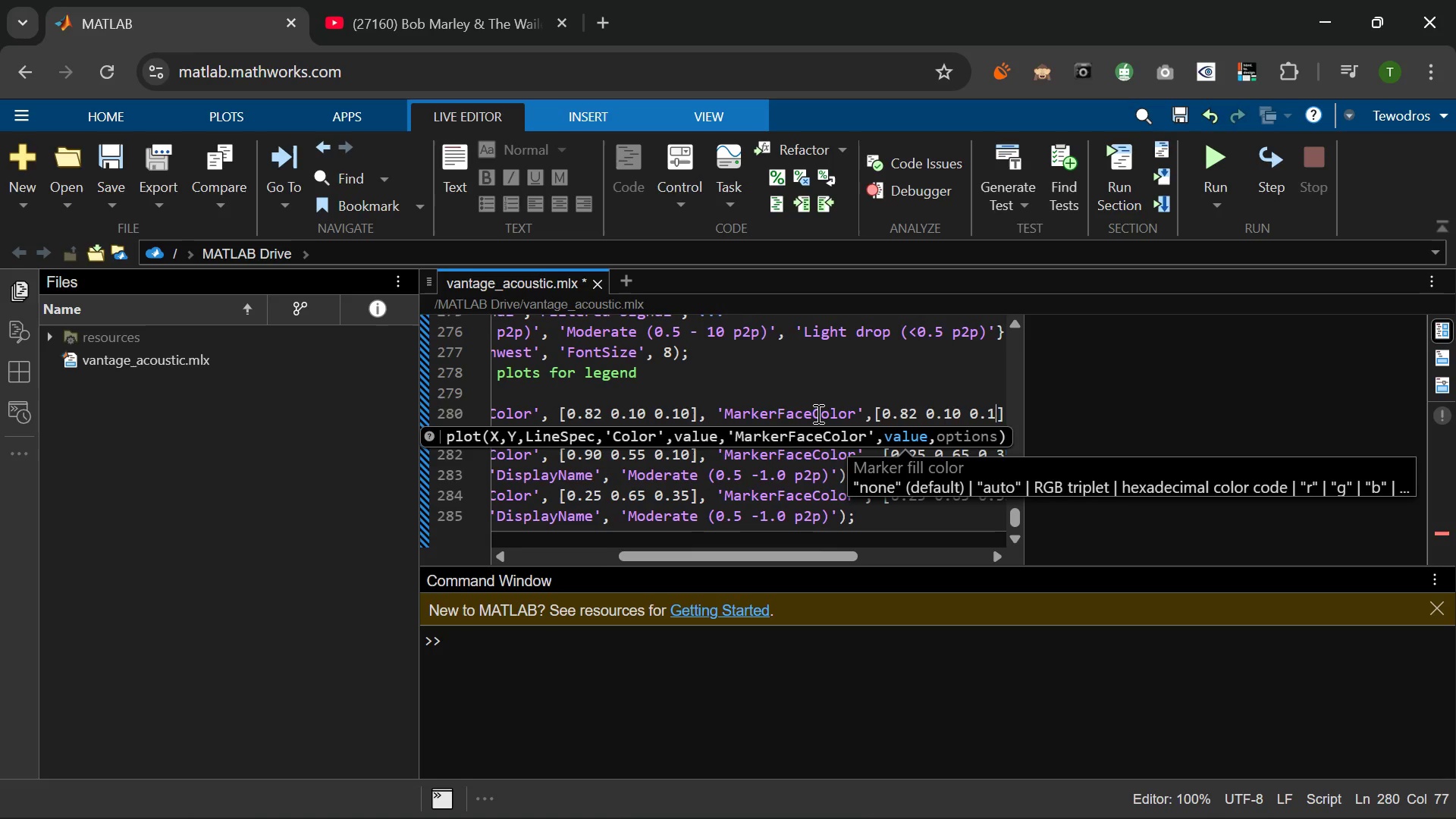 
key(Numpad1)
 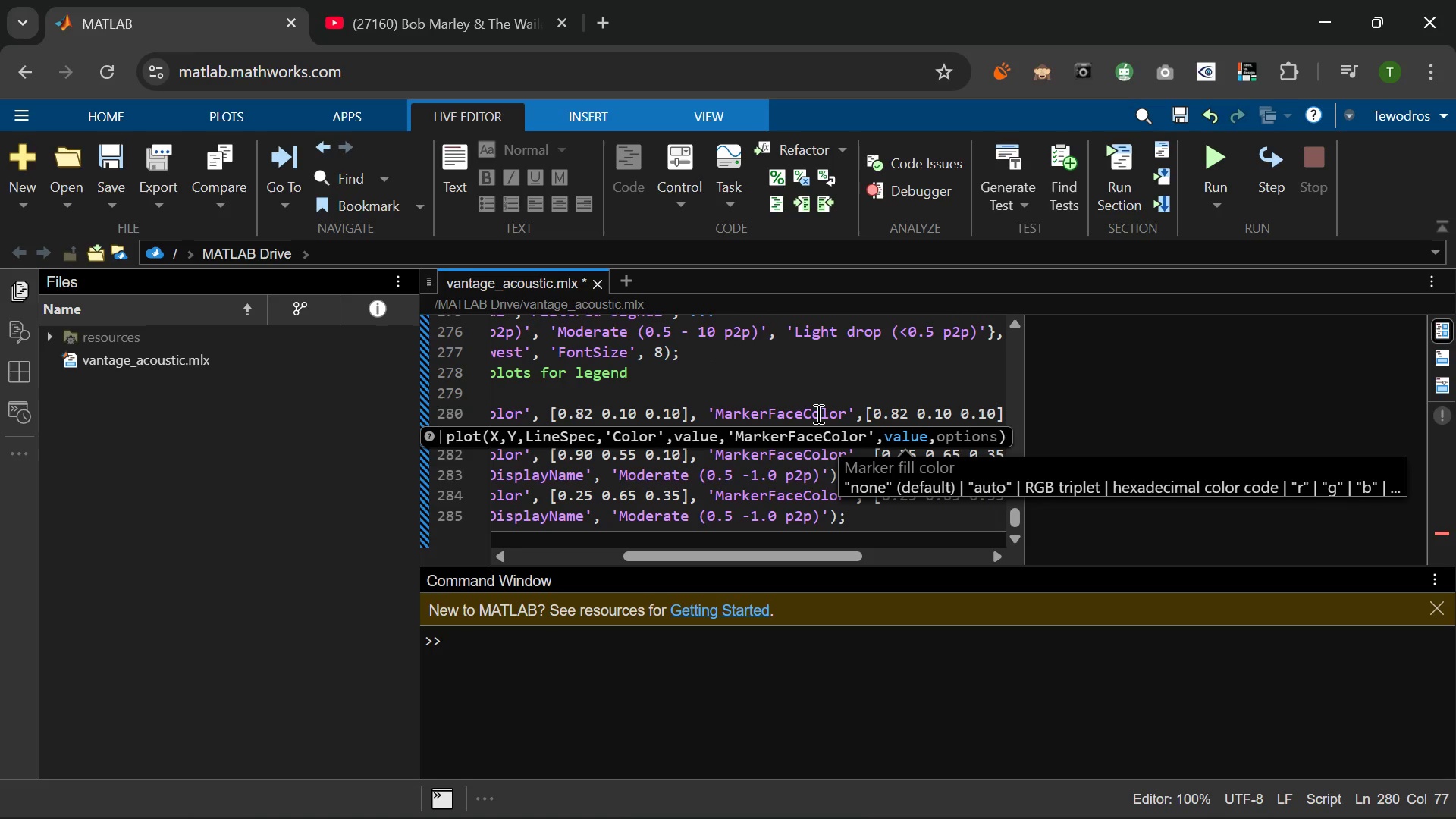 
key(Numpad0)
 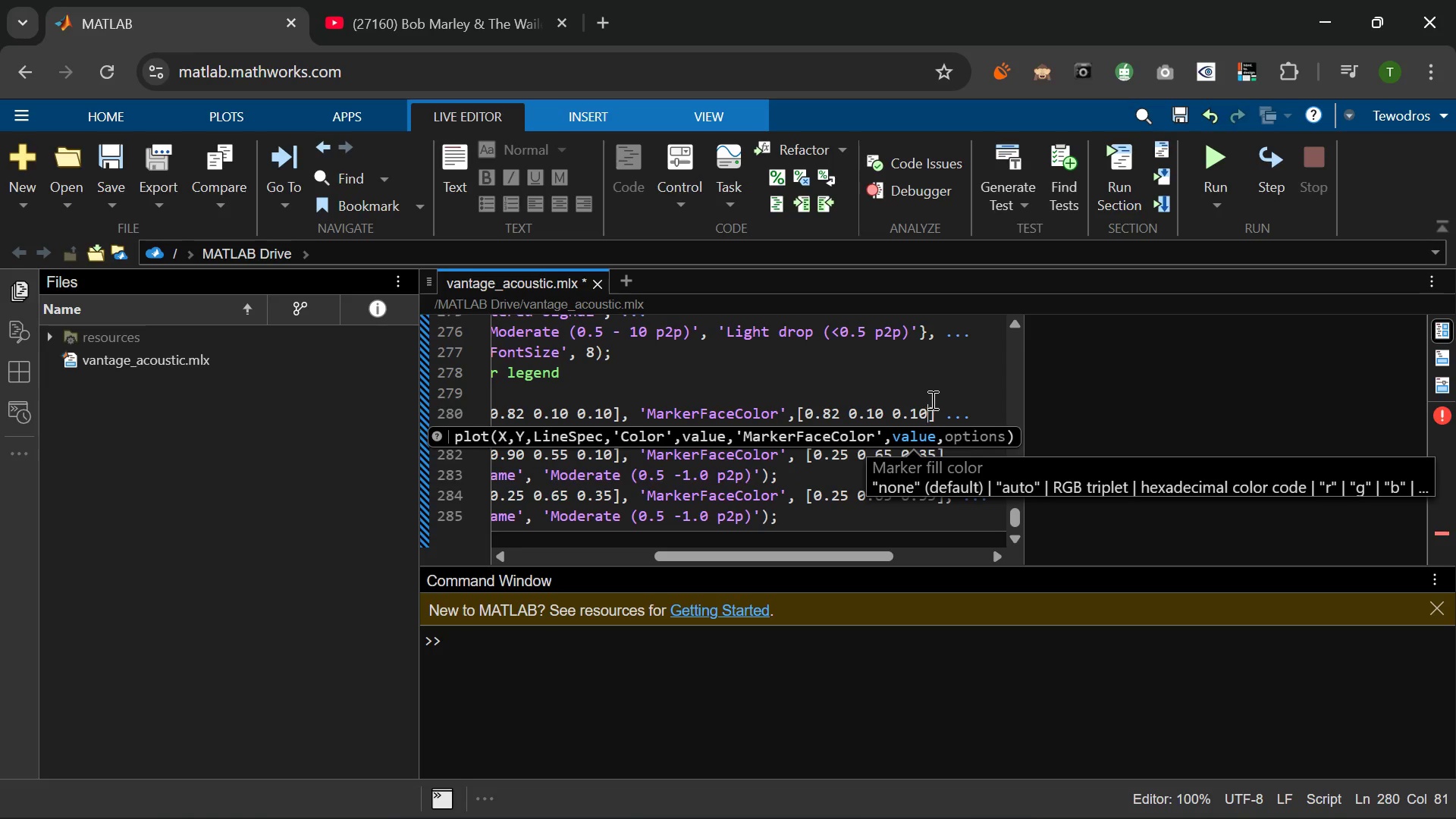 
left_click([932, 411])
 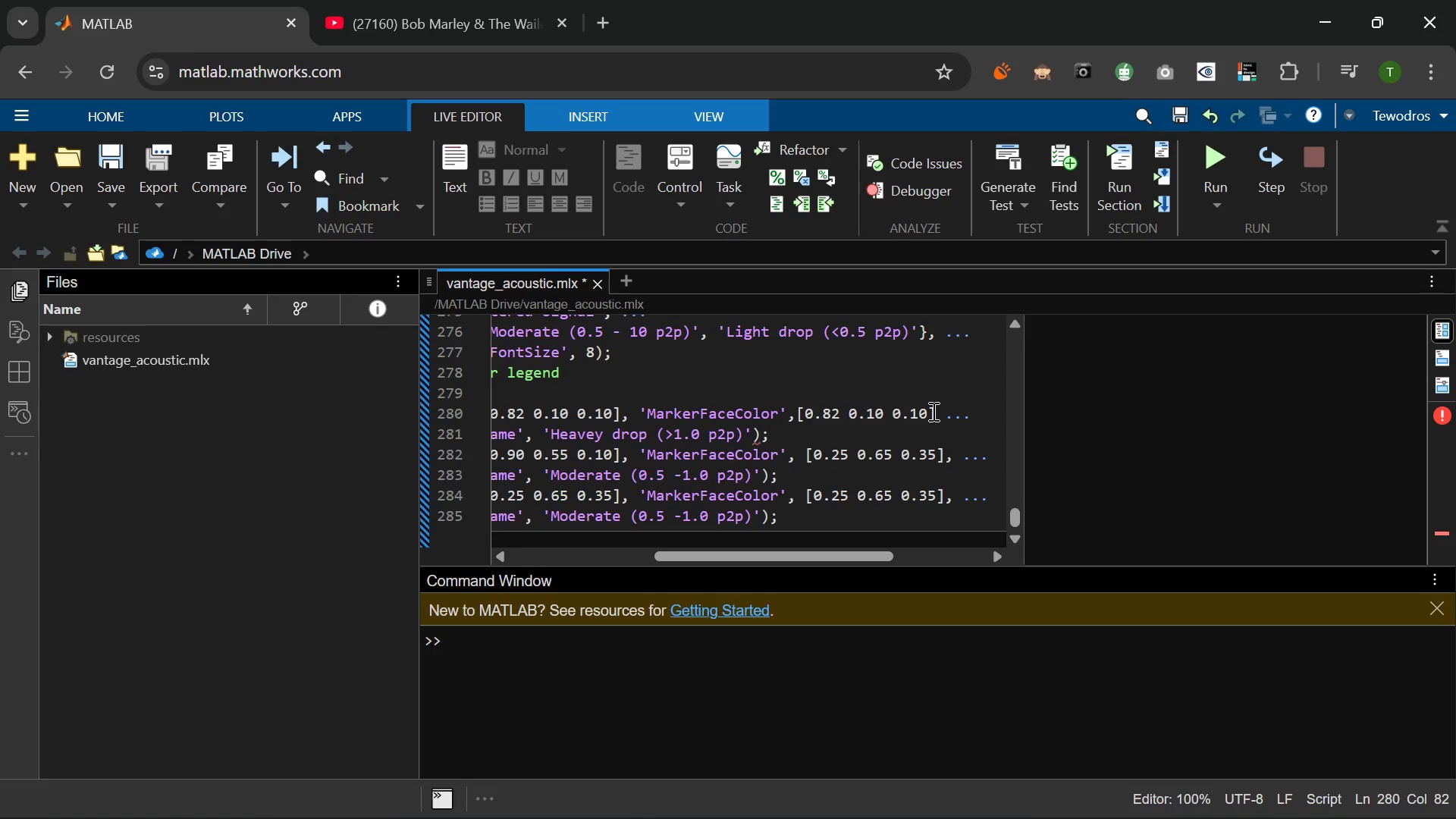 
key(Comma)
 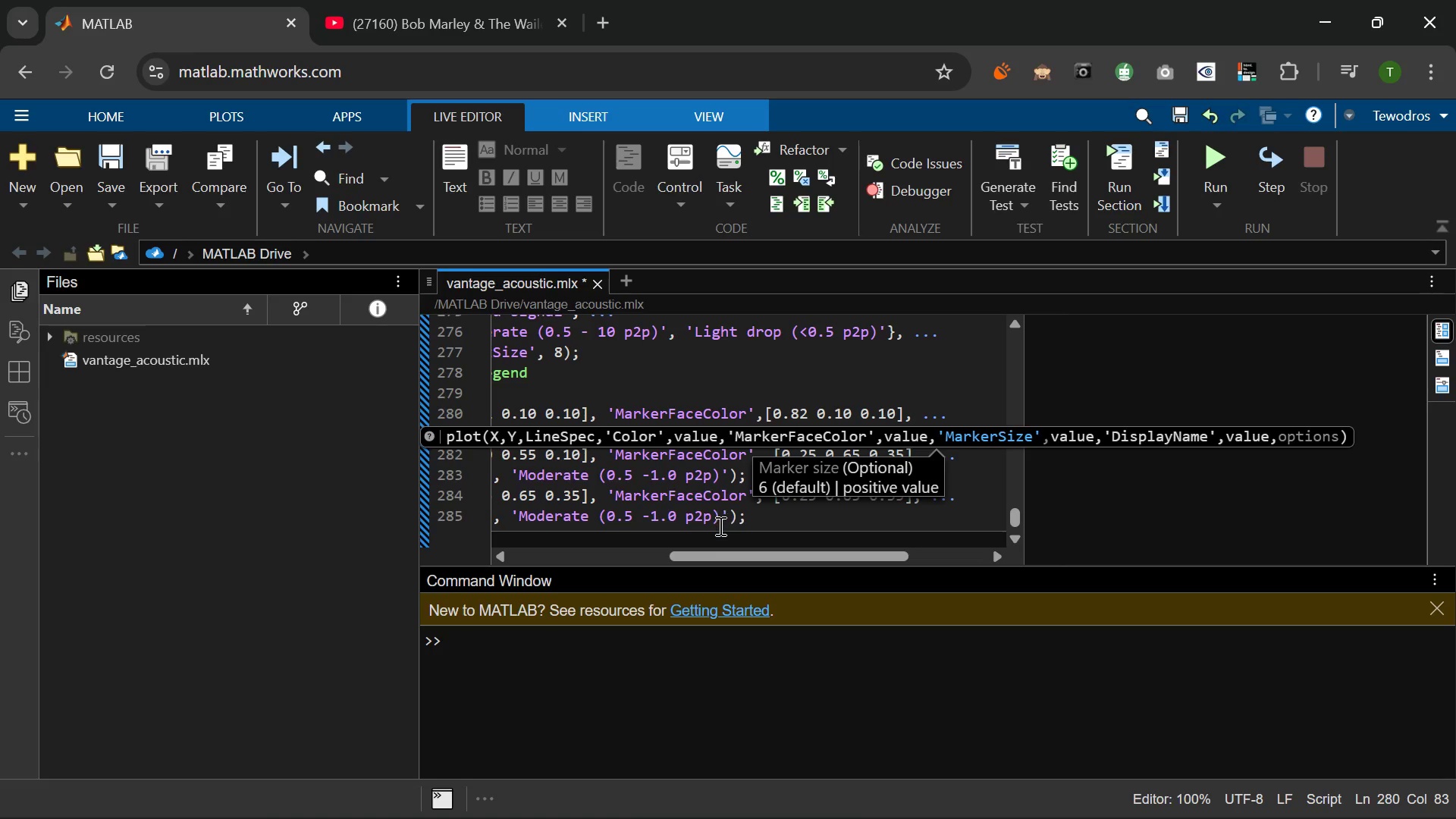 
wait(5.5)
 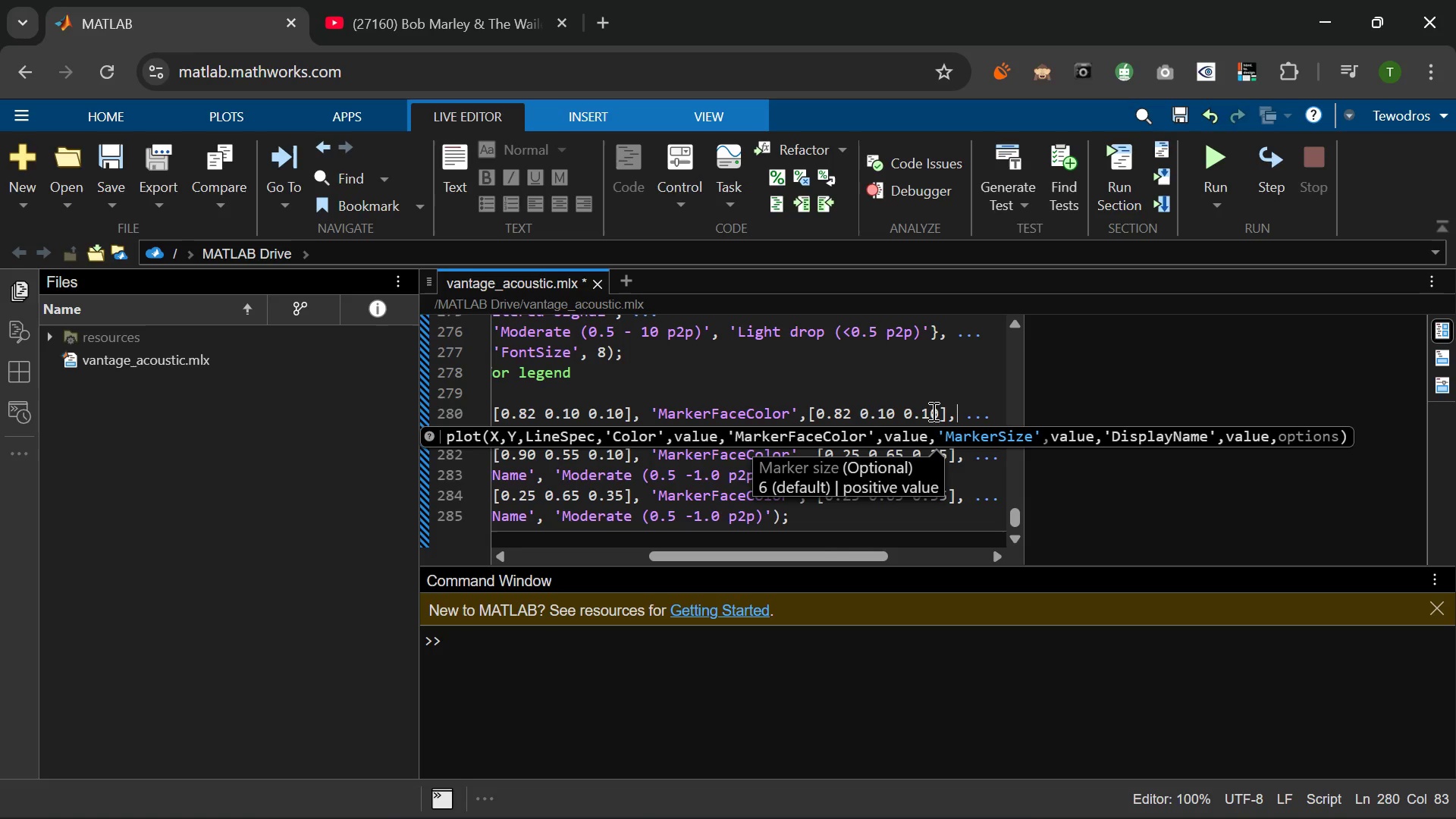 
left_click([799, 448])
 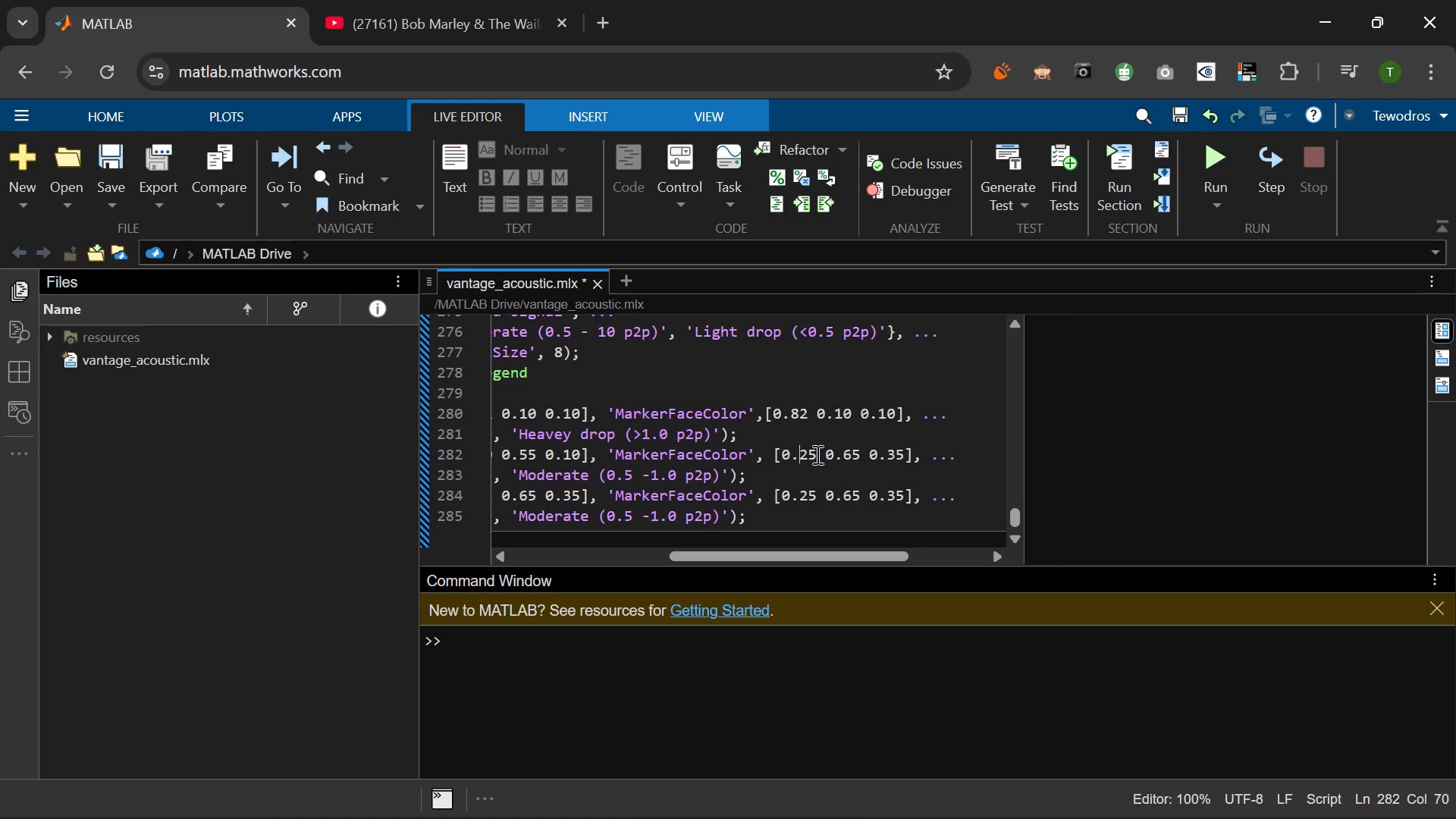 
left_click([816, 454])
 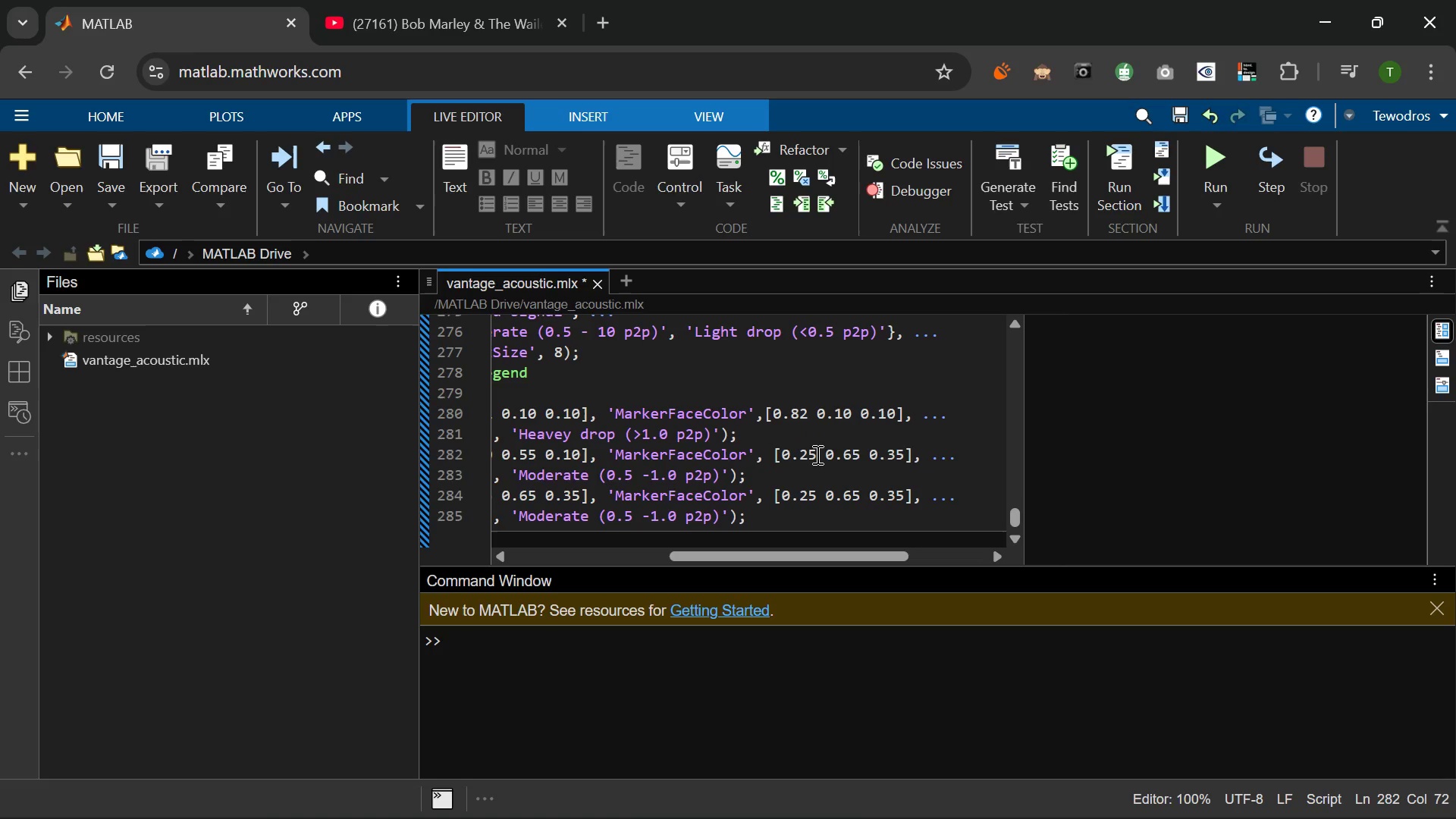 
key(Backspace)
 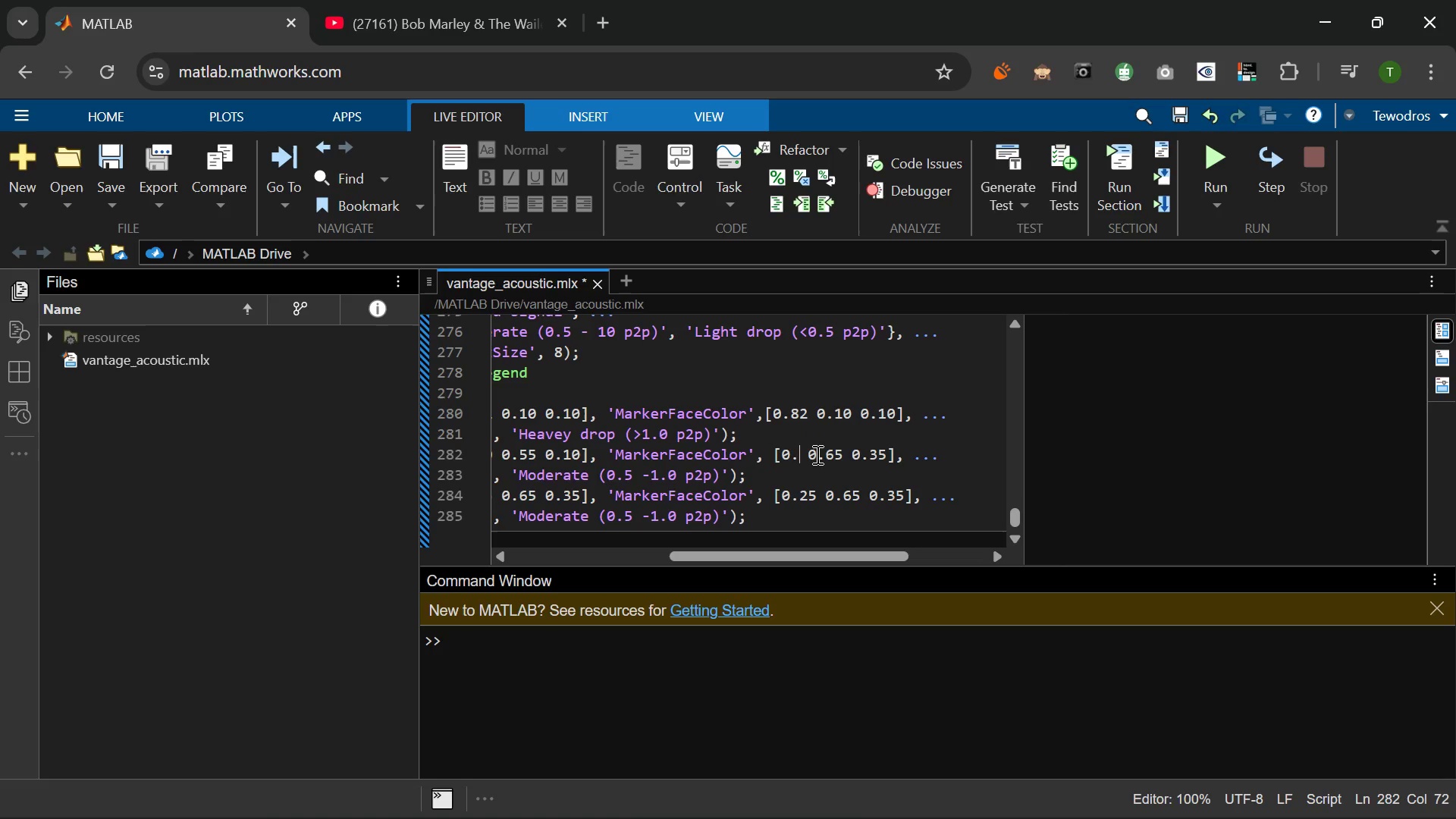 
key(Backspace)
 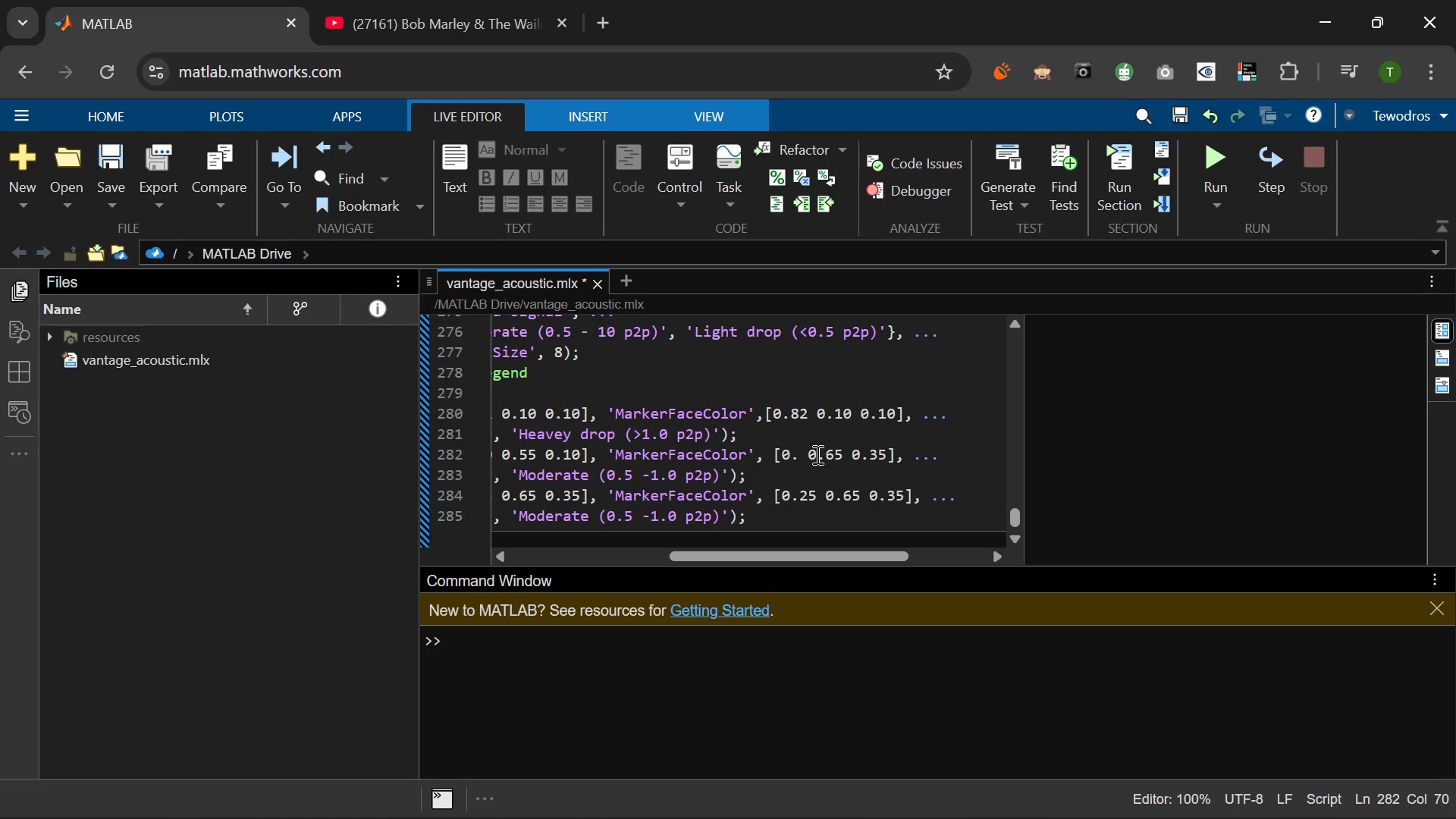 
key(Numpad9)
 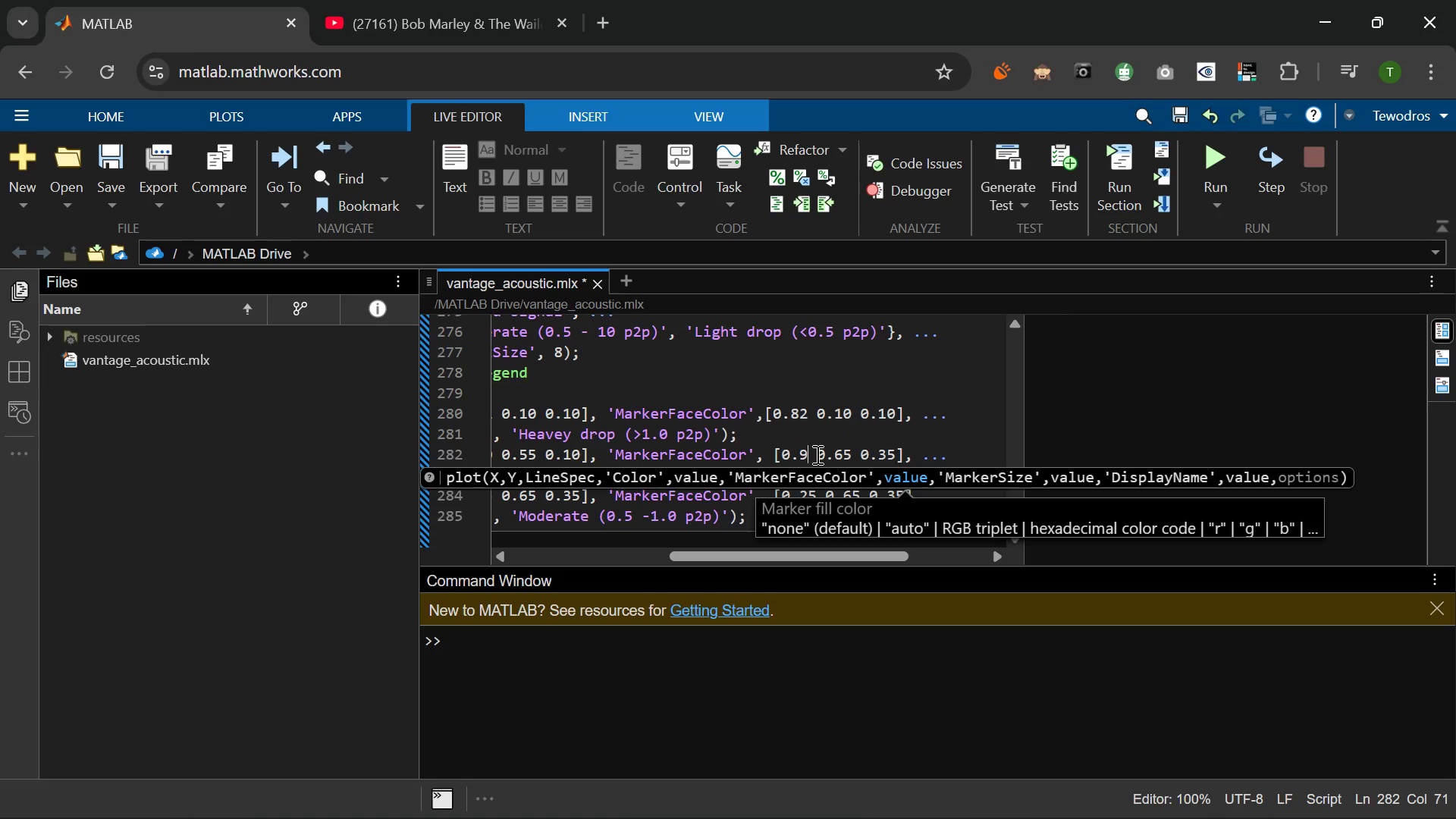 
key(Numpad0)
 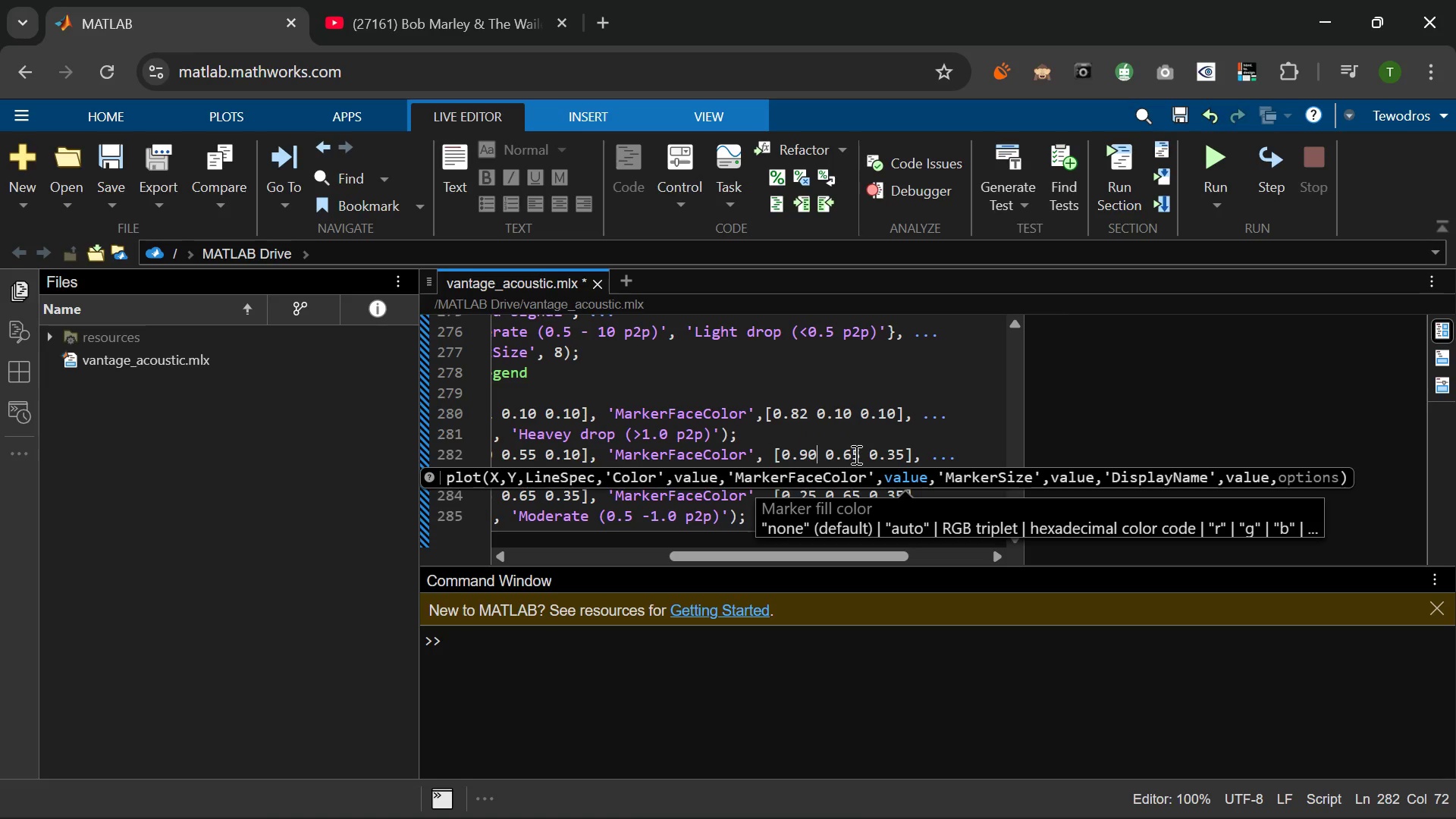 
left_click([855, 454])
 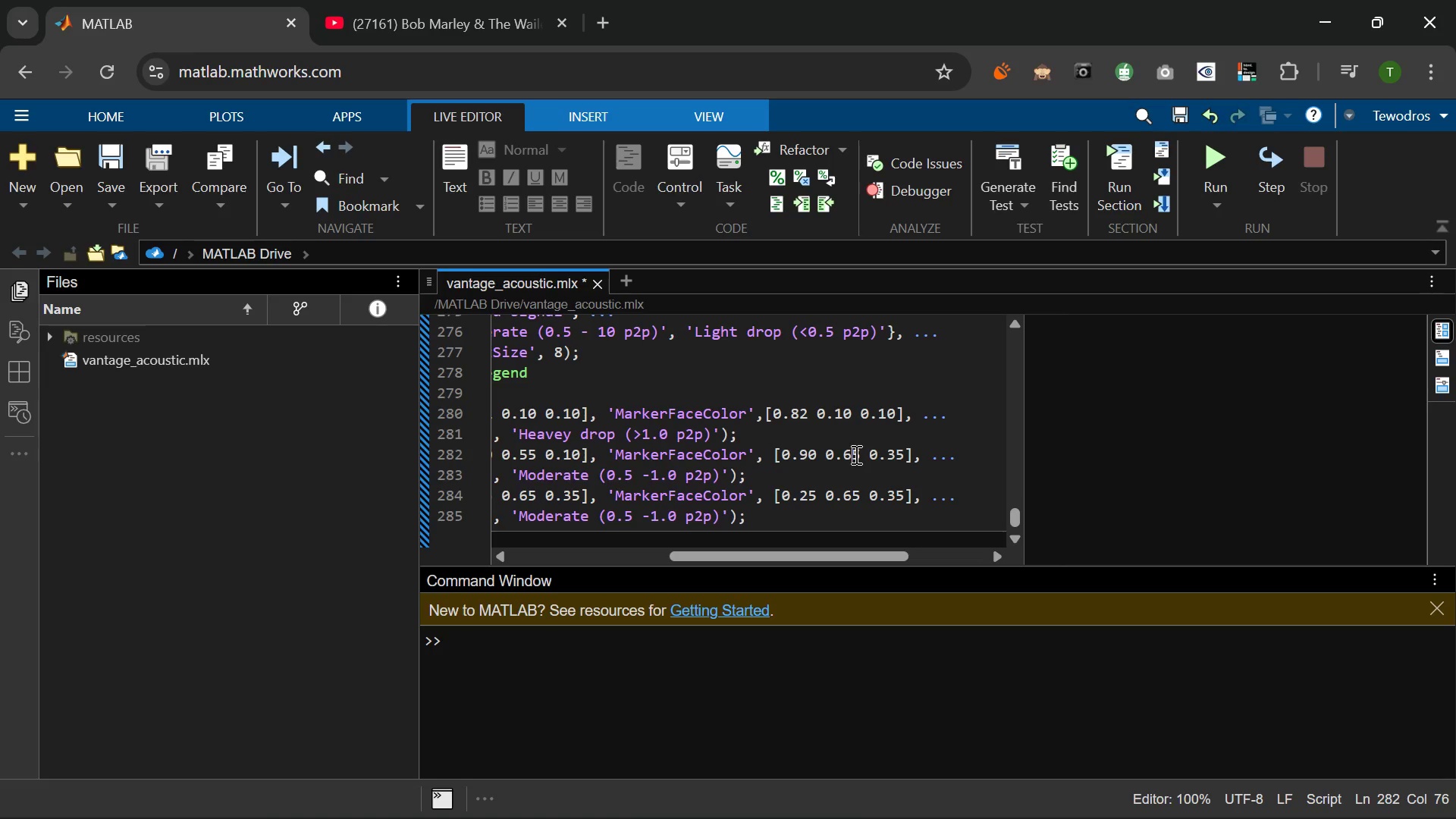 
key(Backspace)
 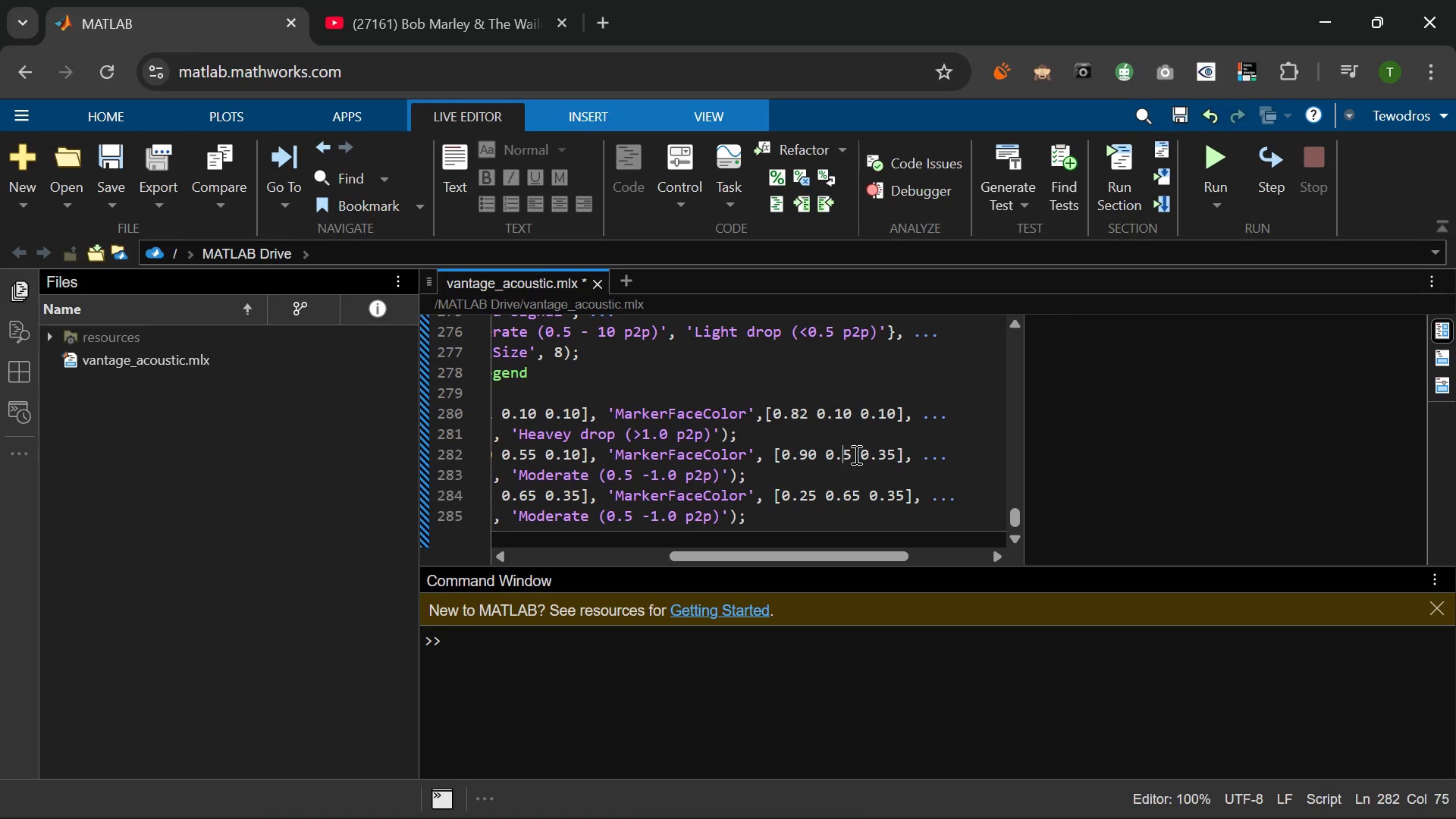 
key(Numpad5)
 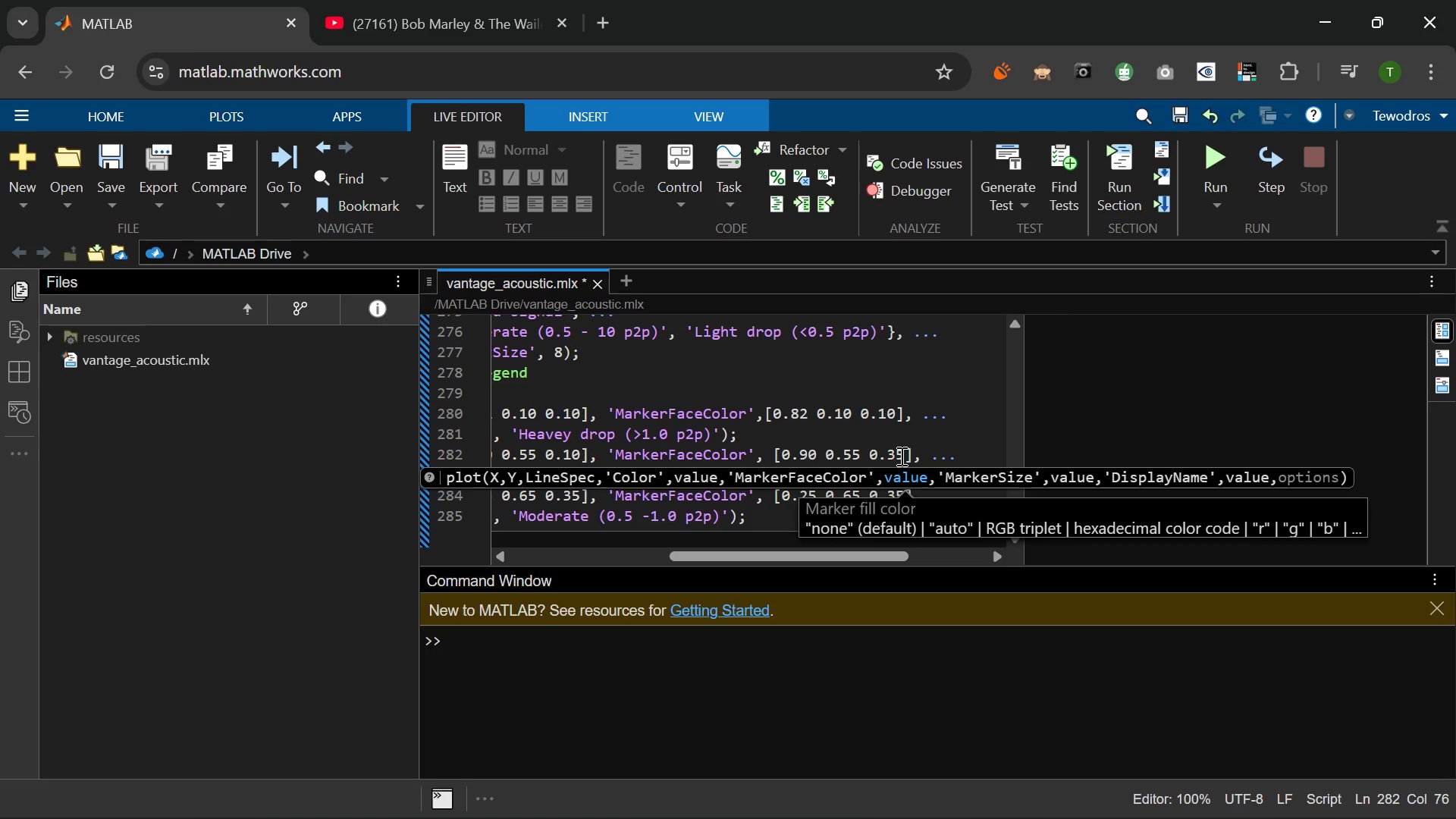 
left_click([904, 453])
 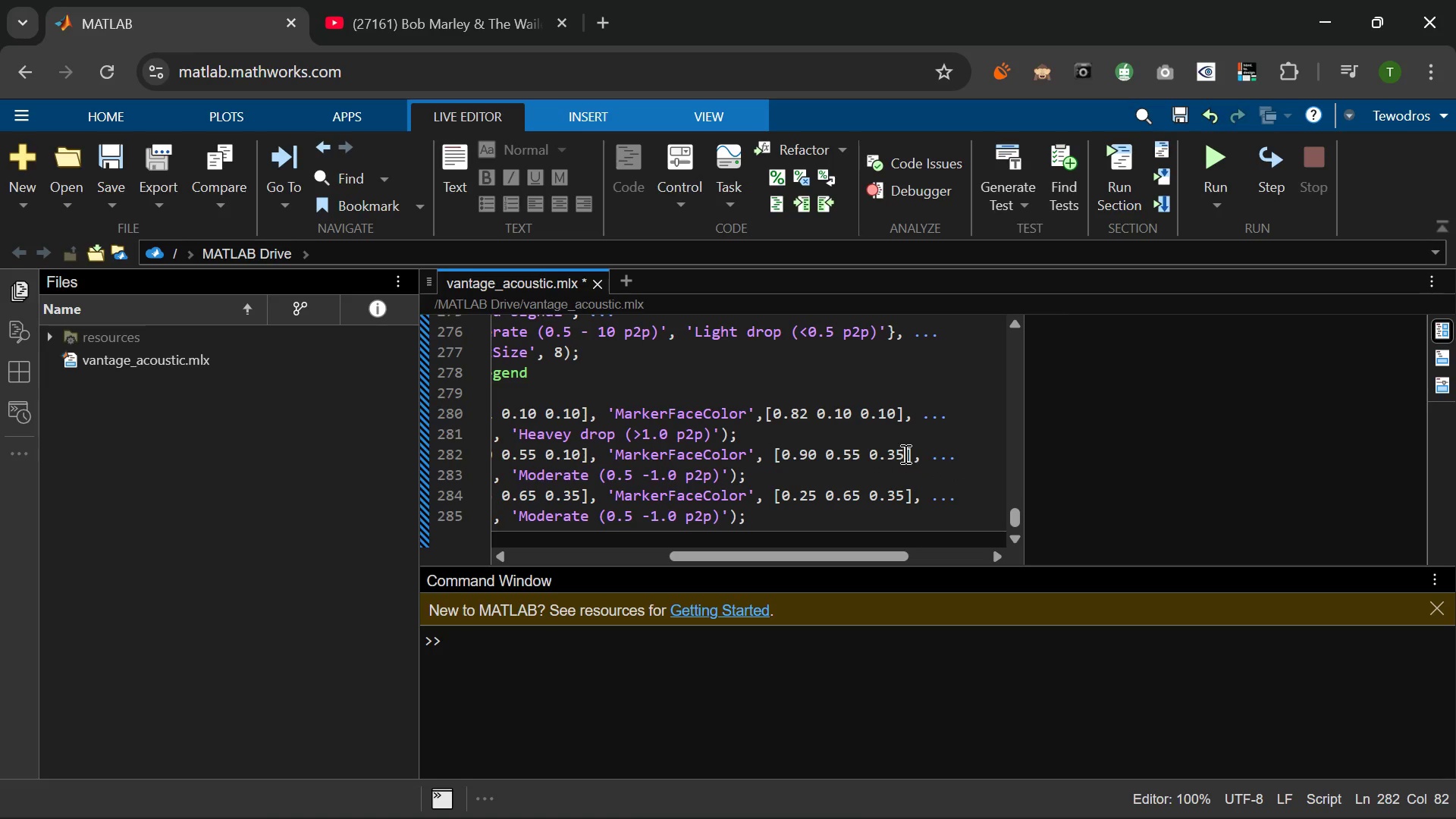 
key(Backspace)
 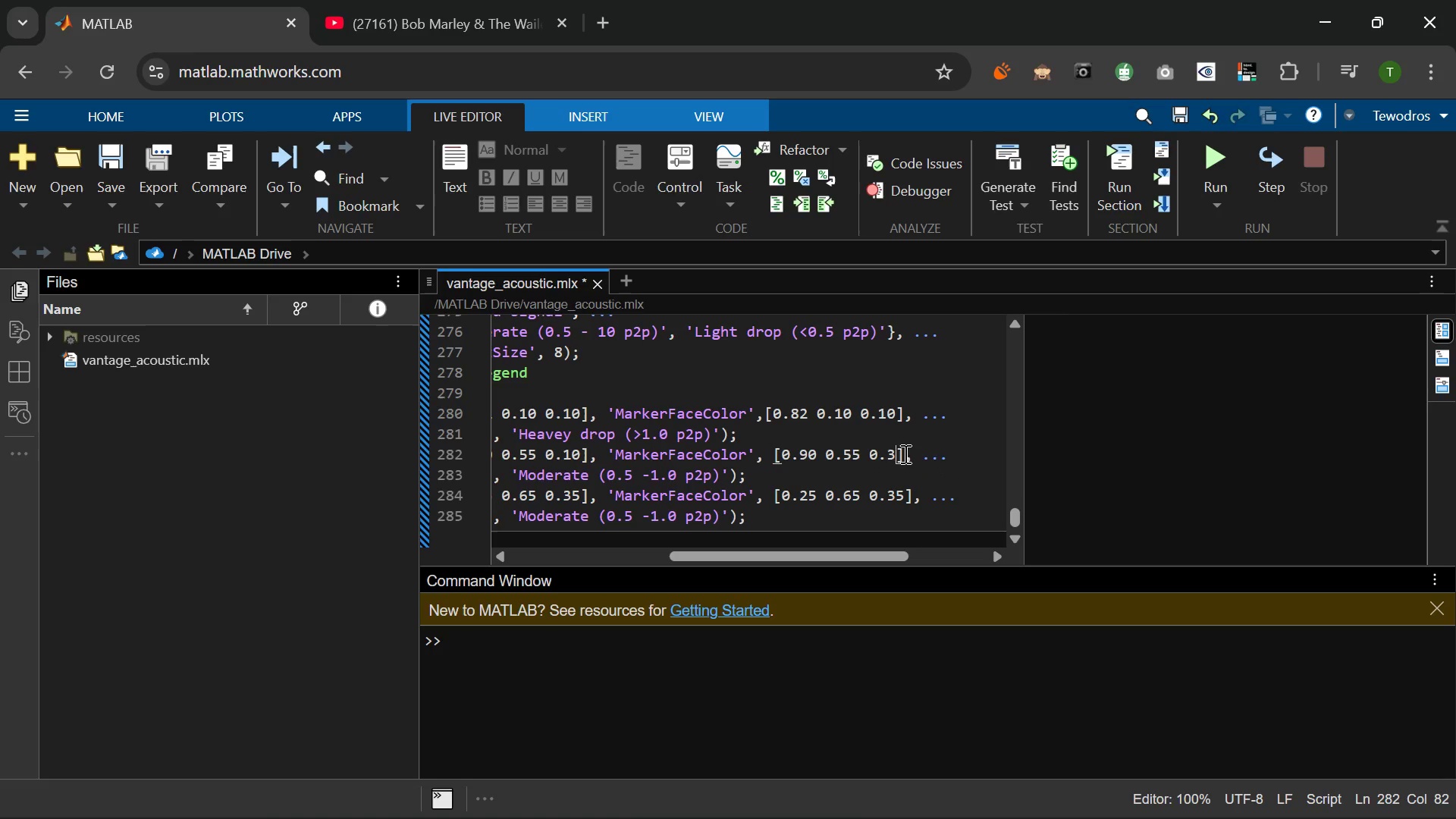 
key(Backspace)
 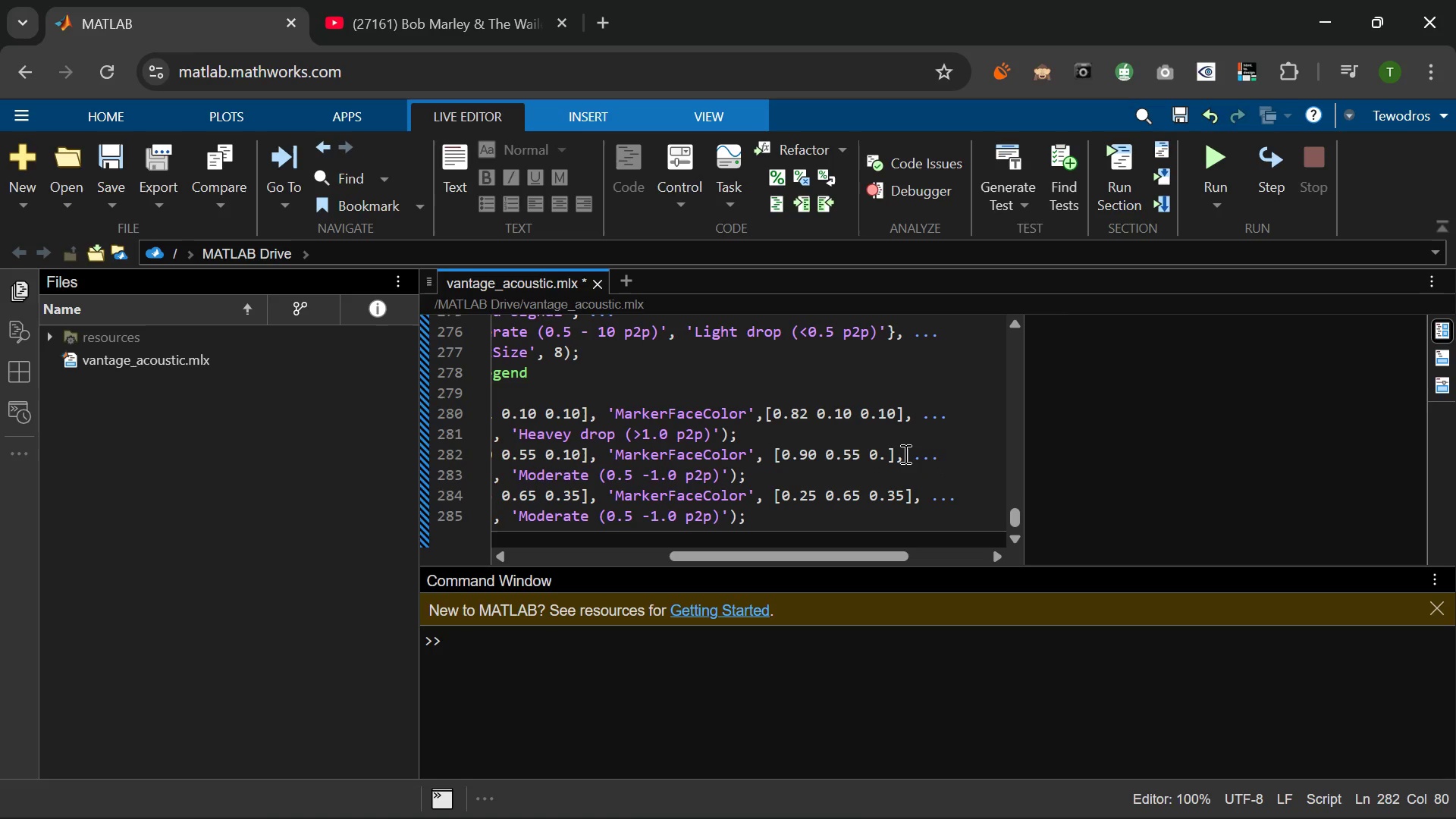 
key(Numpad1)
 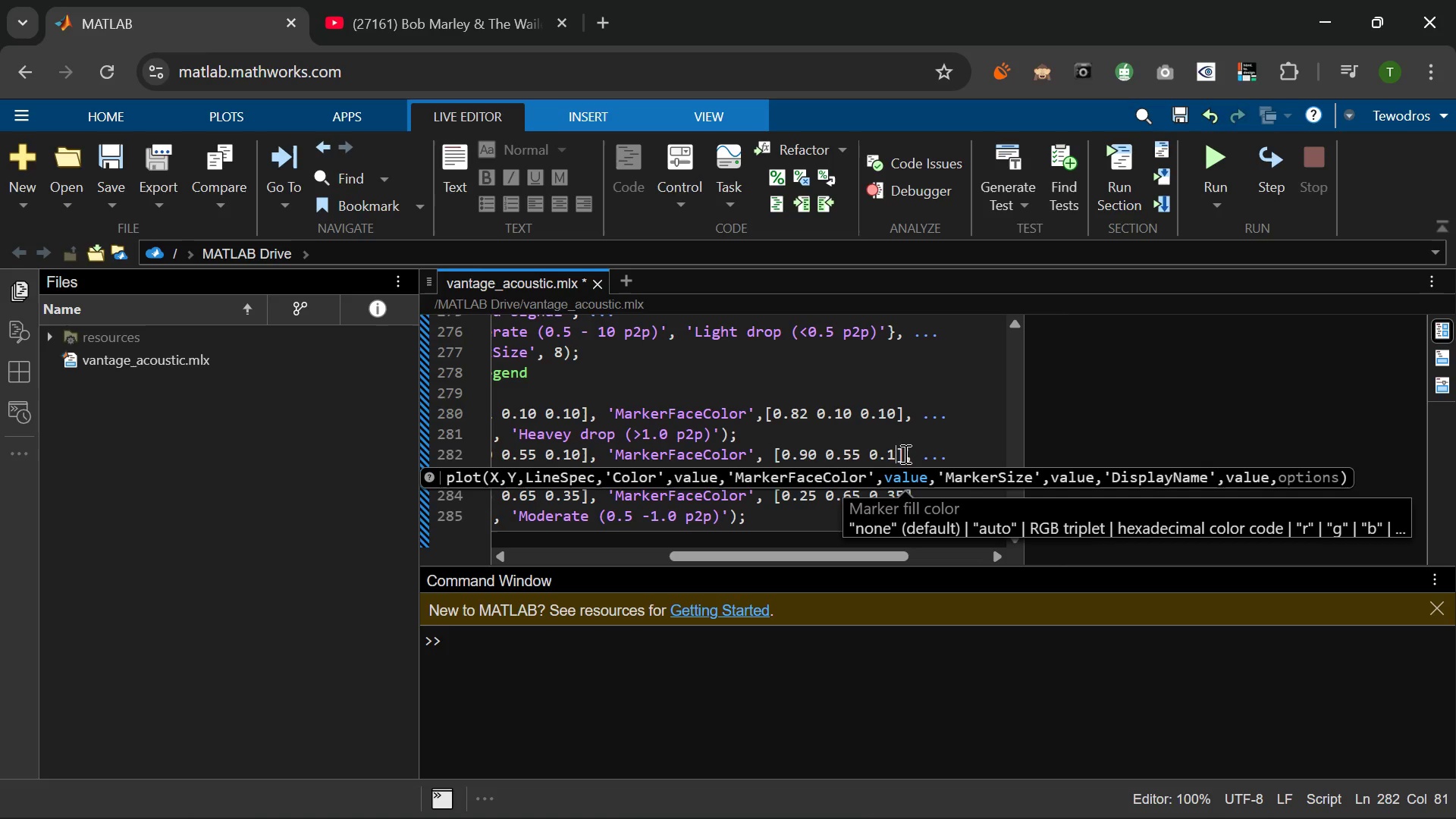 
key(Numpad0)
 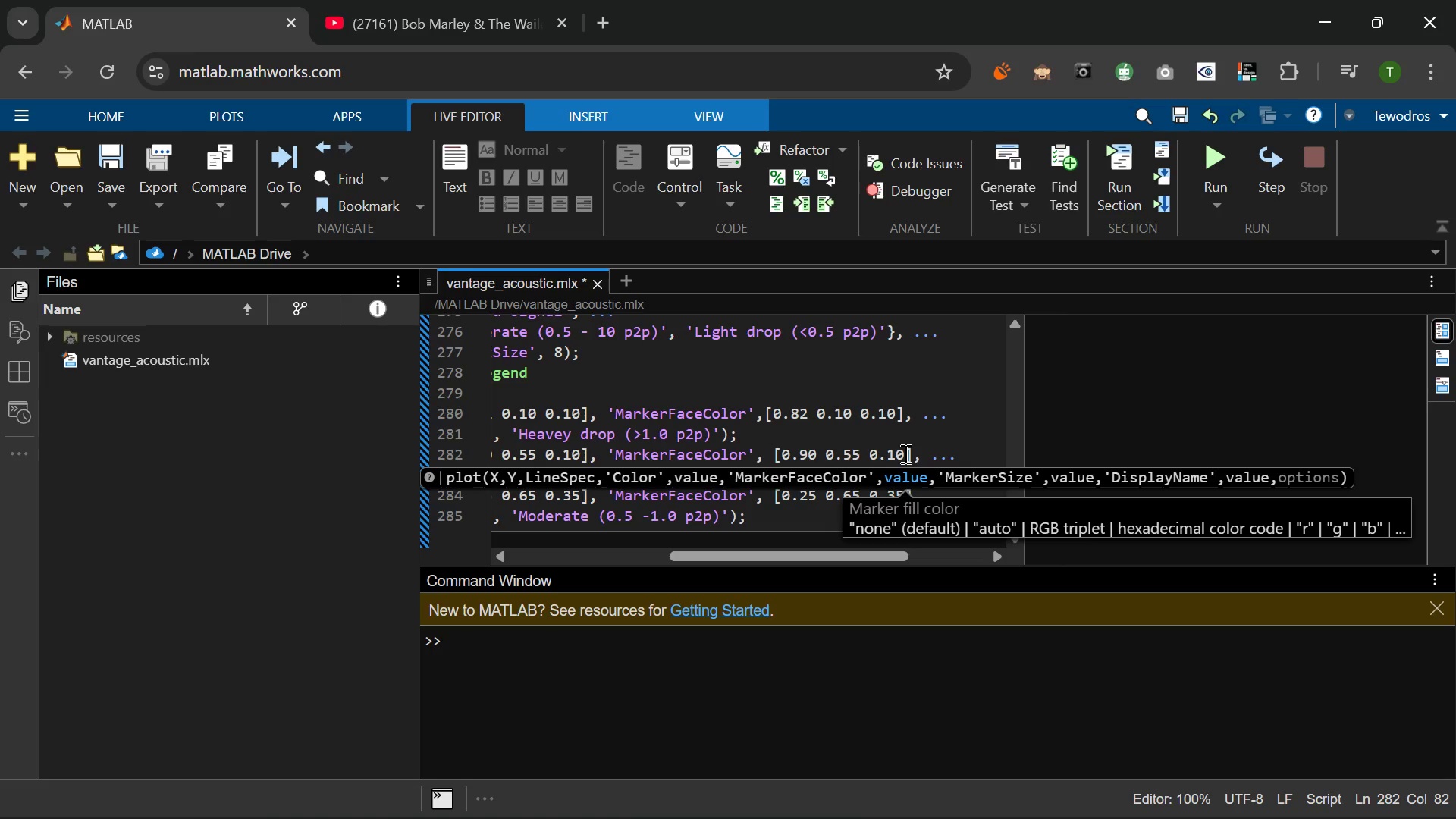 
wait(9.5)
 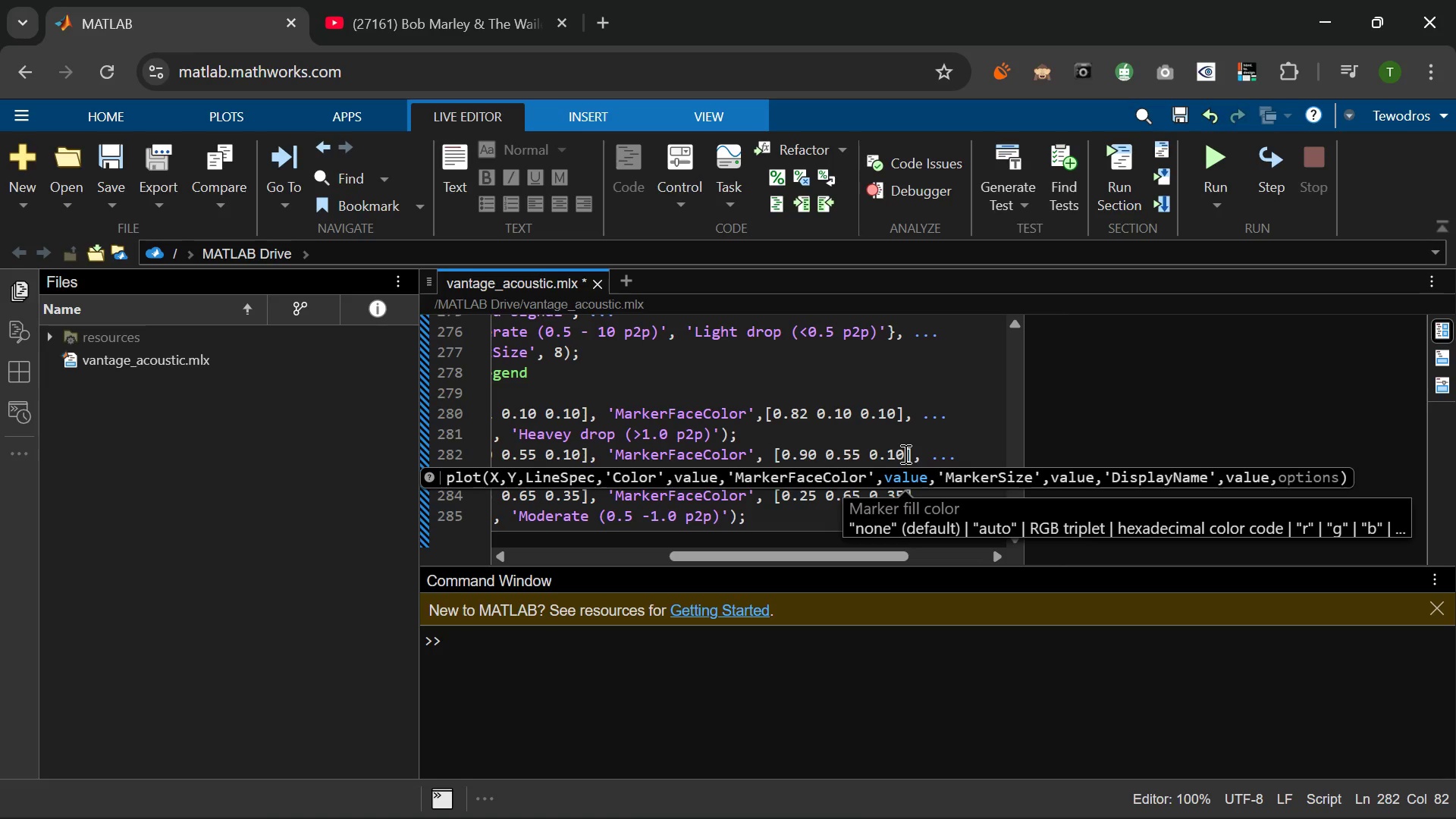 
left_click([992, 350])
 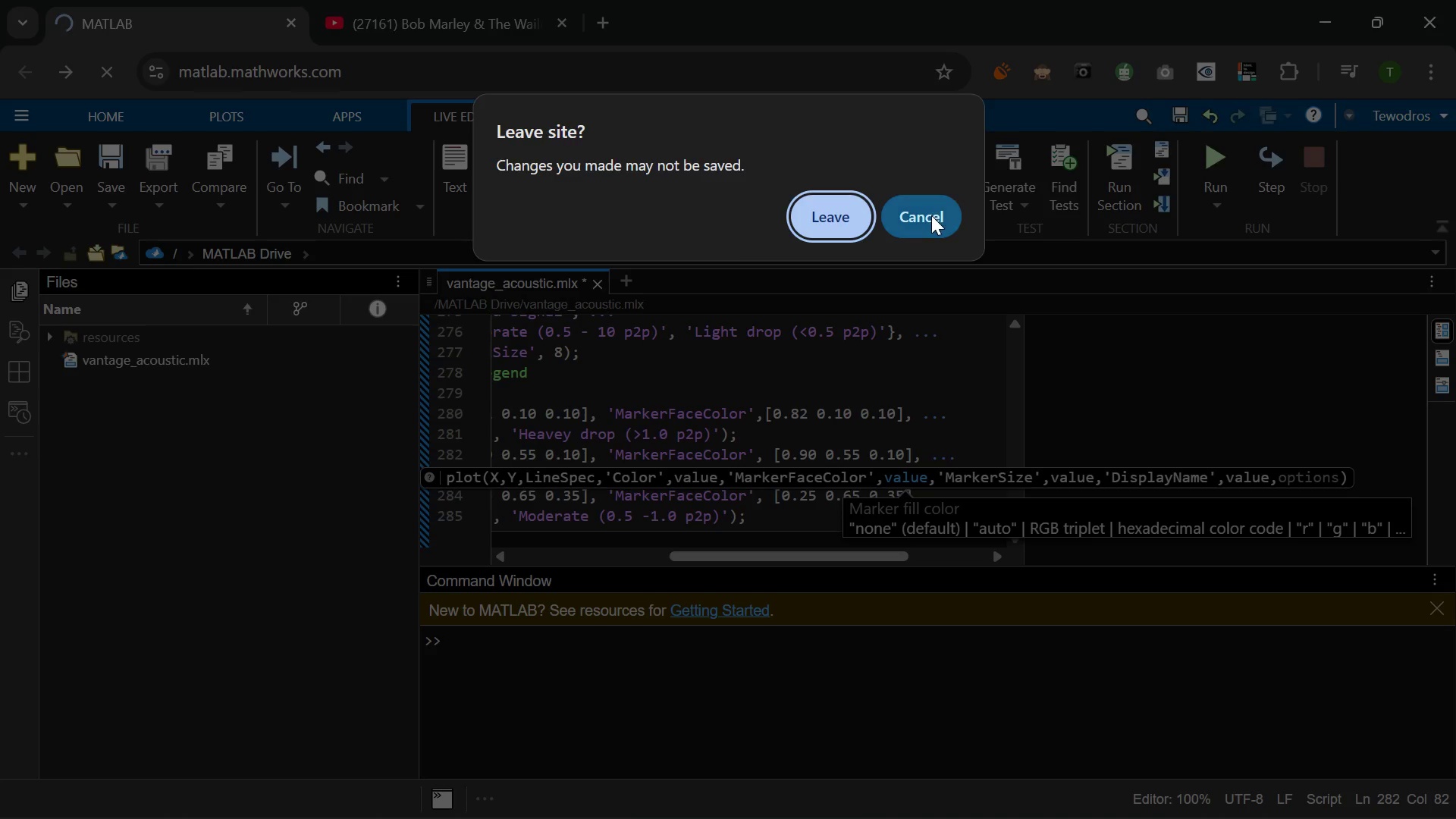 
left_click([931, 215])
 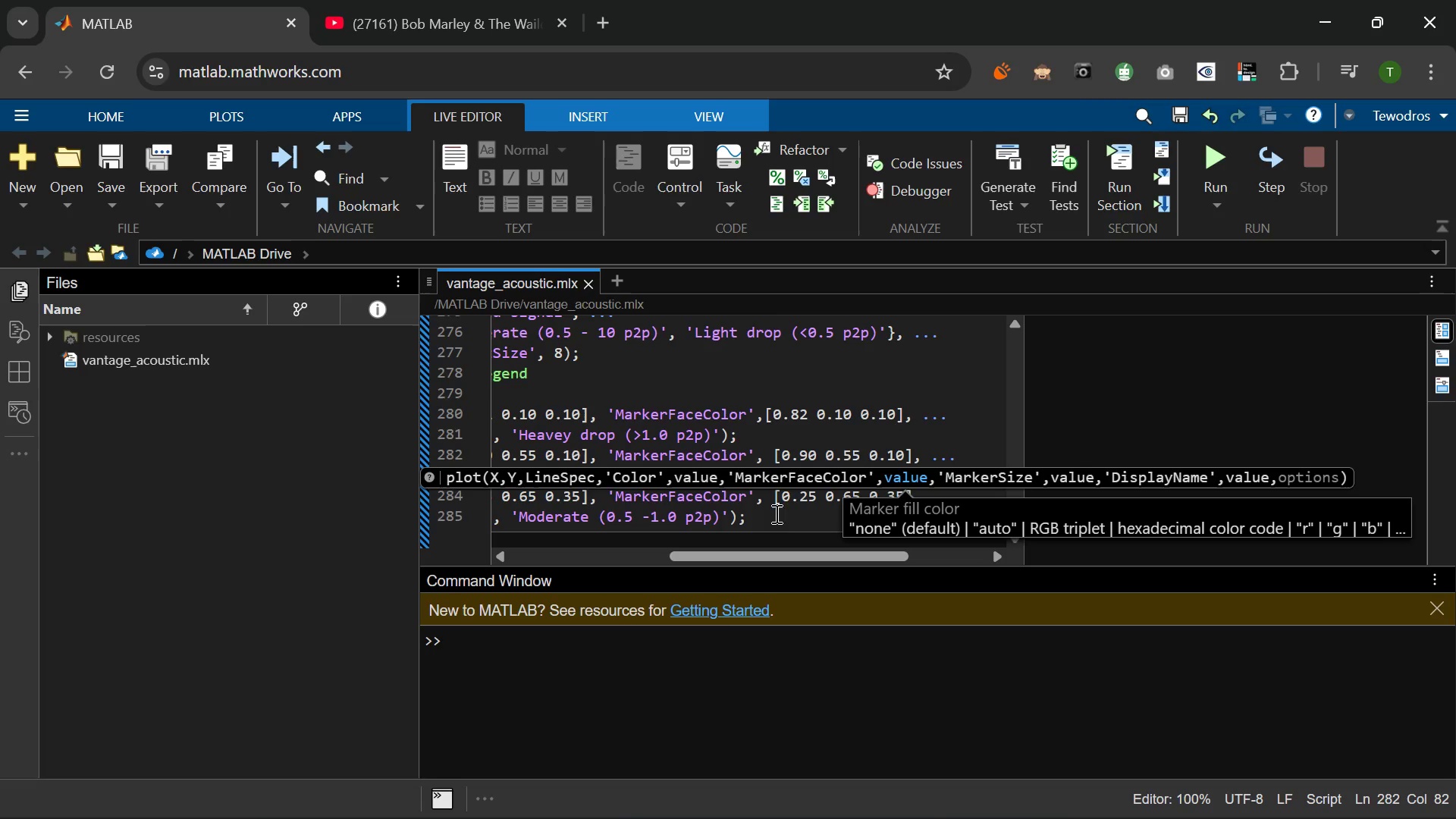 
left_click([773, 518])
 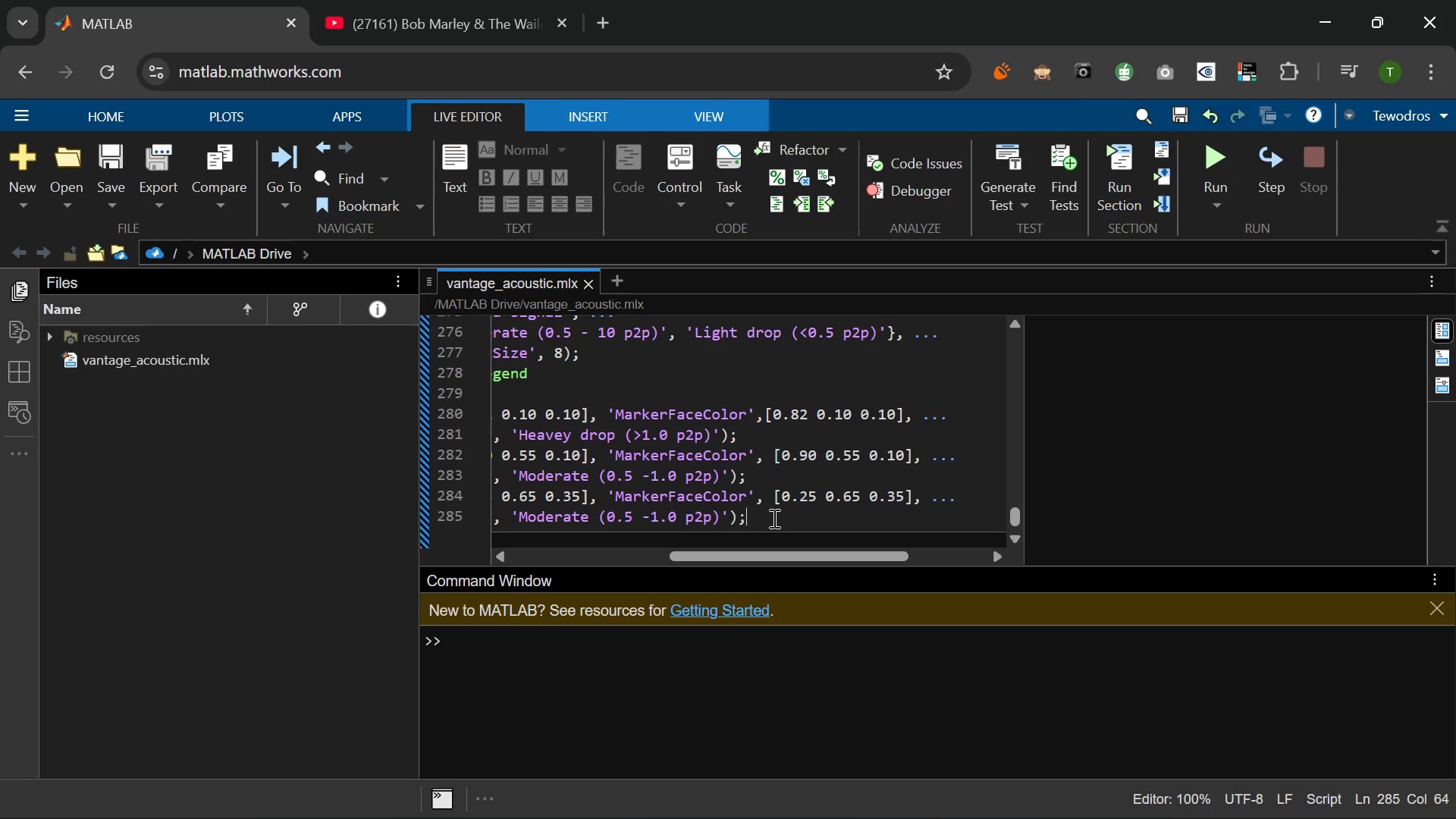 
key(Enter)
 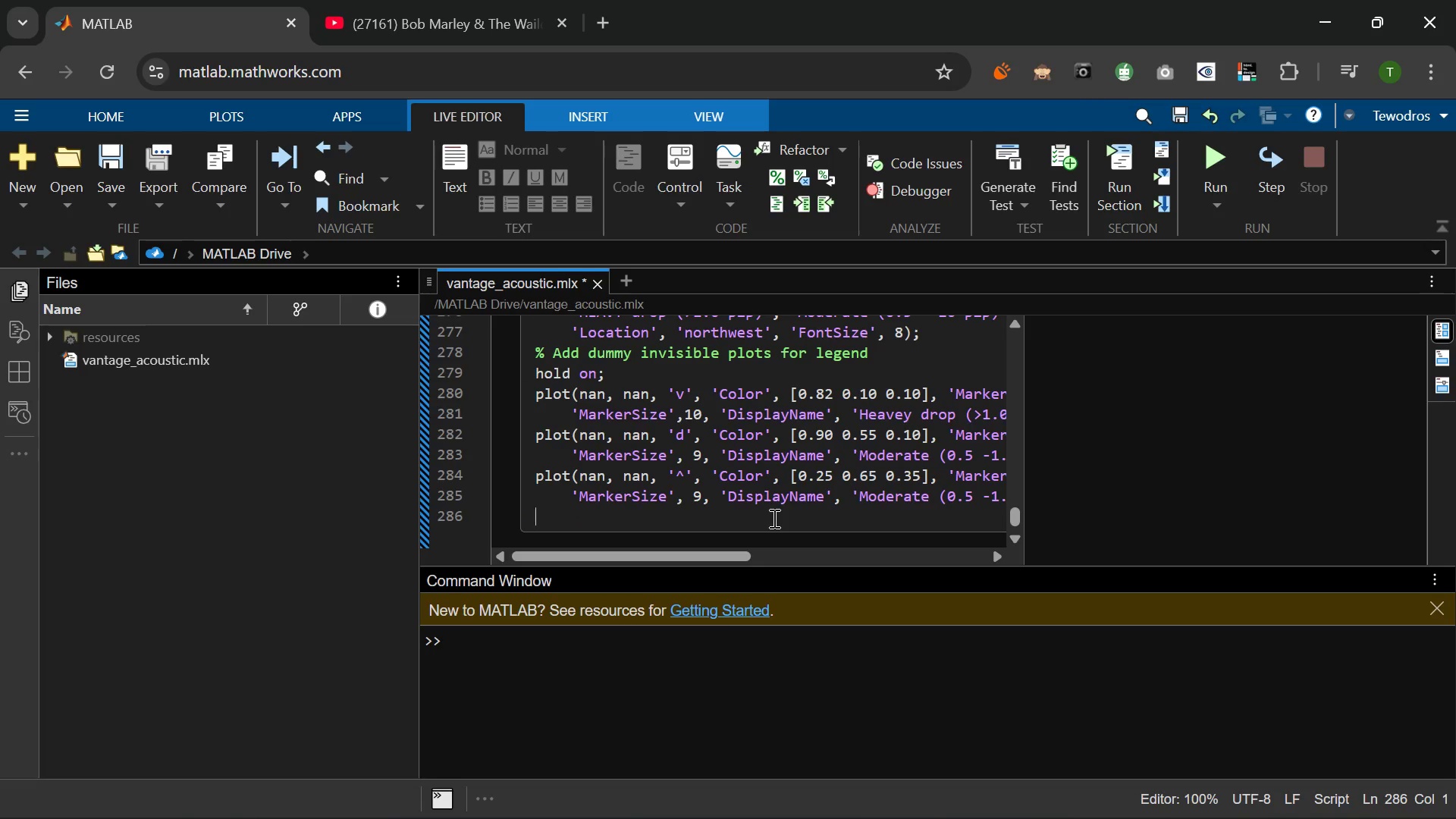 
type(hold odd)
key(Backspace)
key(Backspace)
type(ff;)
 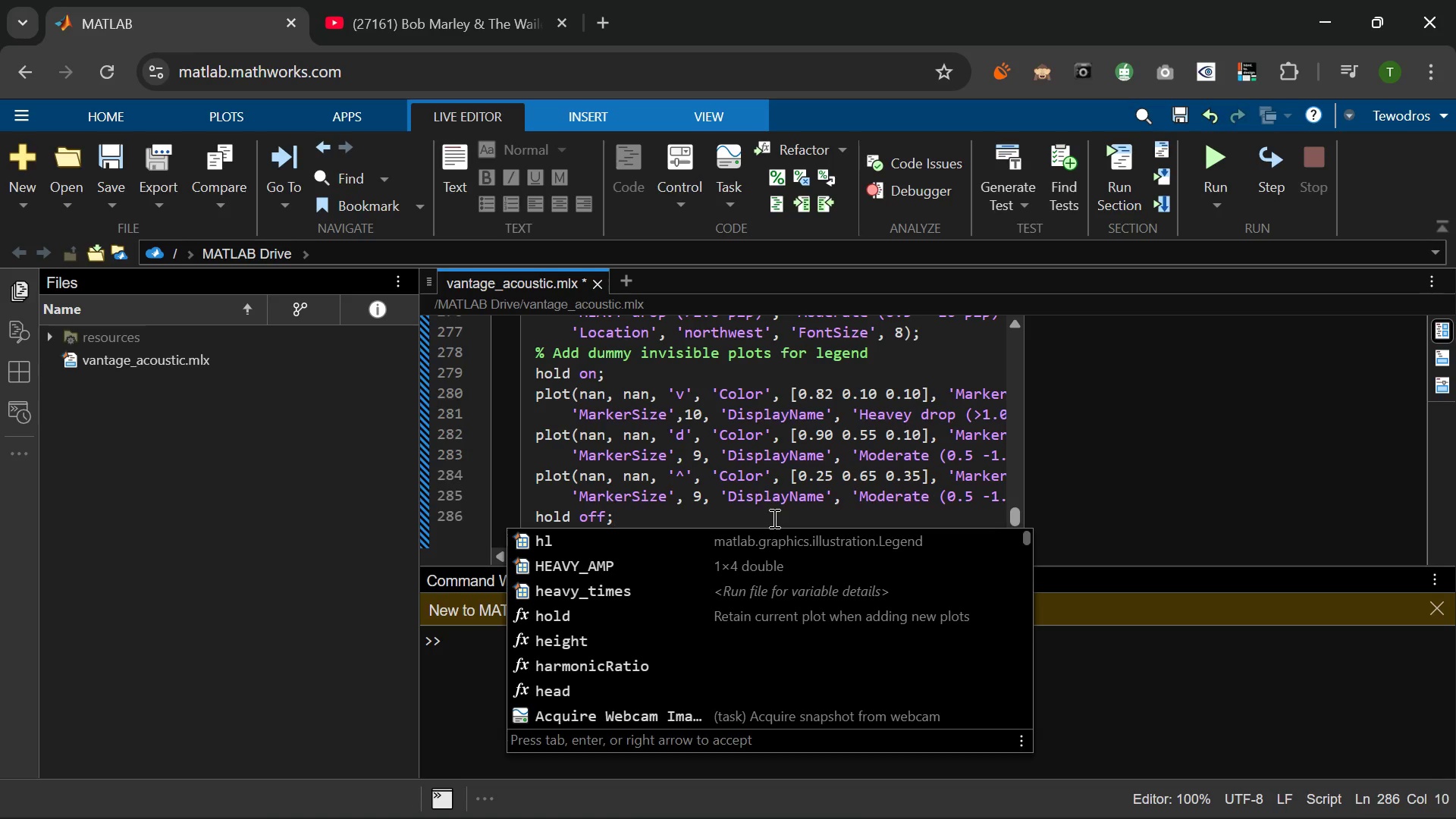 
key(Enter)
 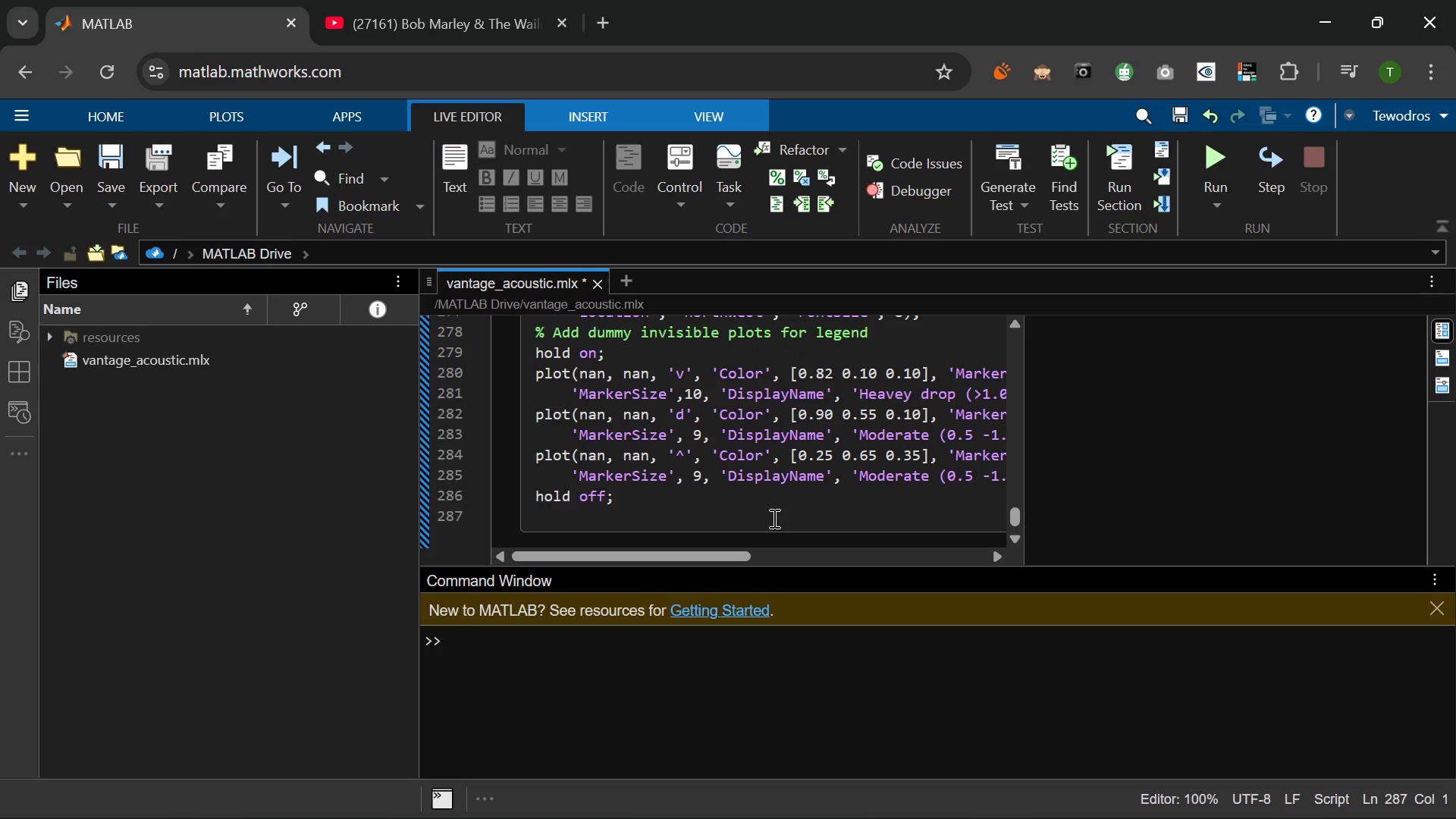 
type(legend('show)
 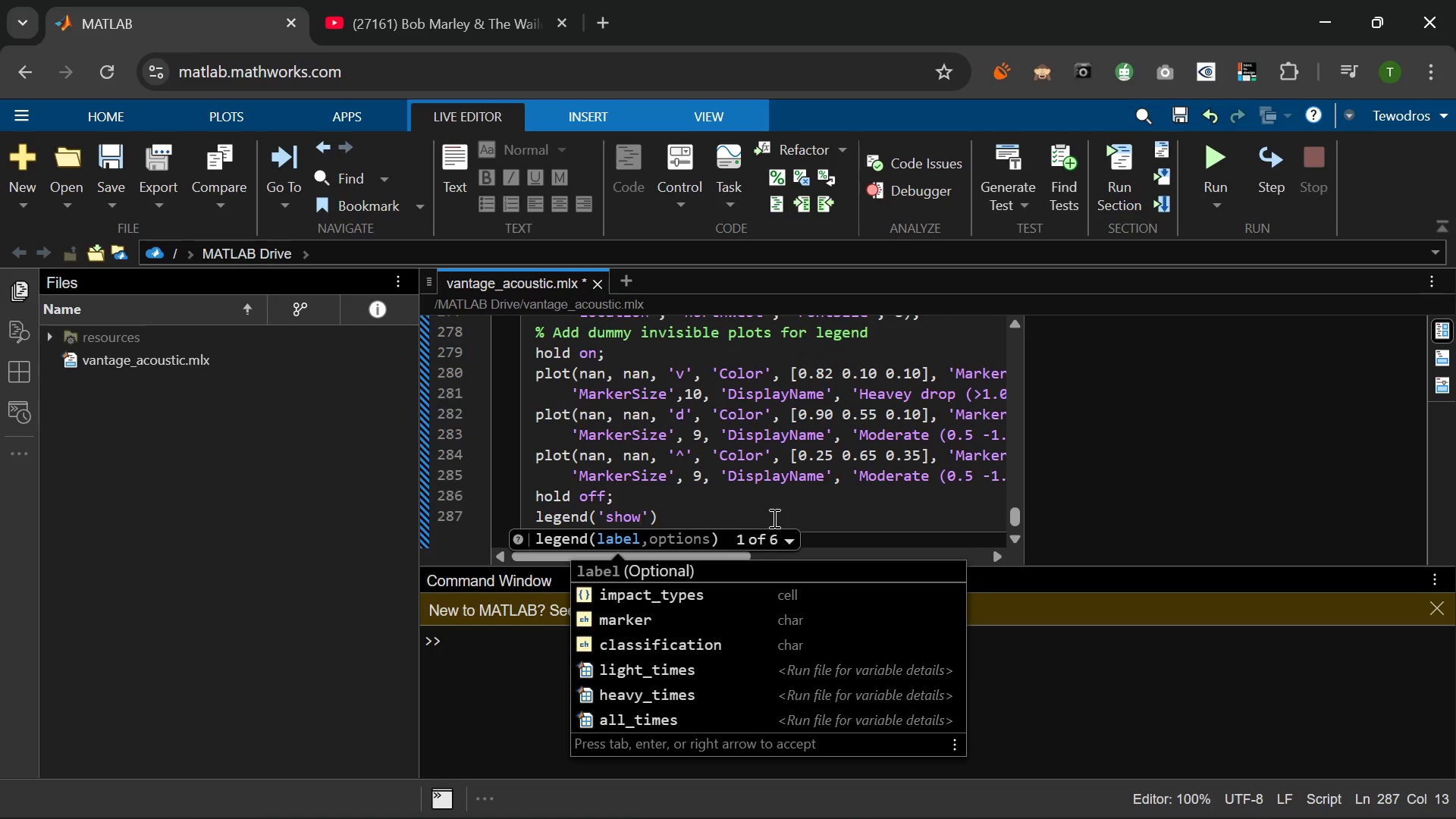 
key(ArrowRight)
 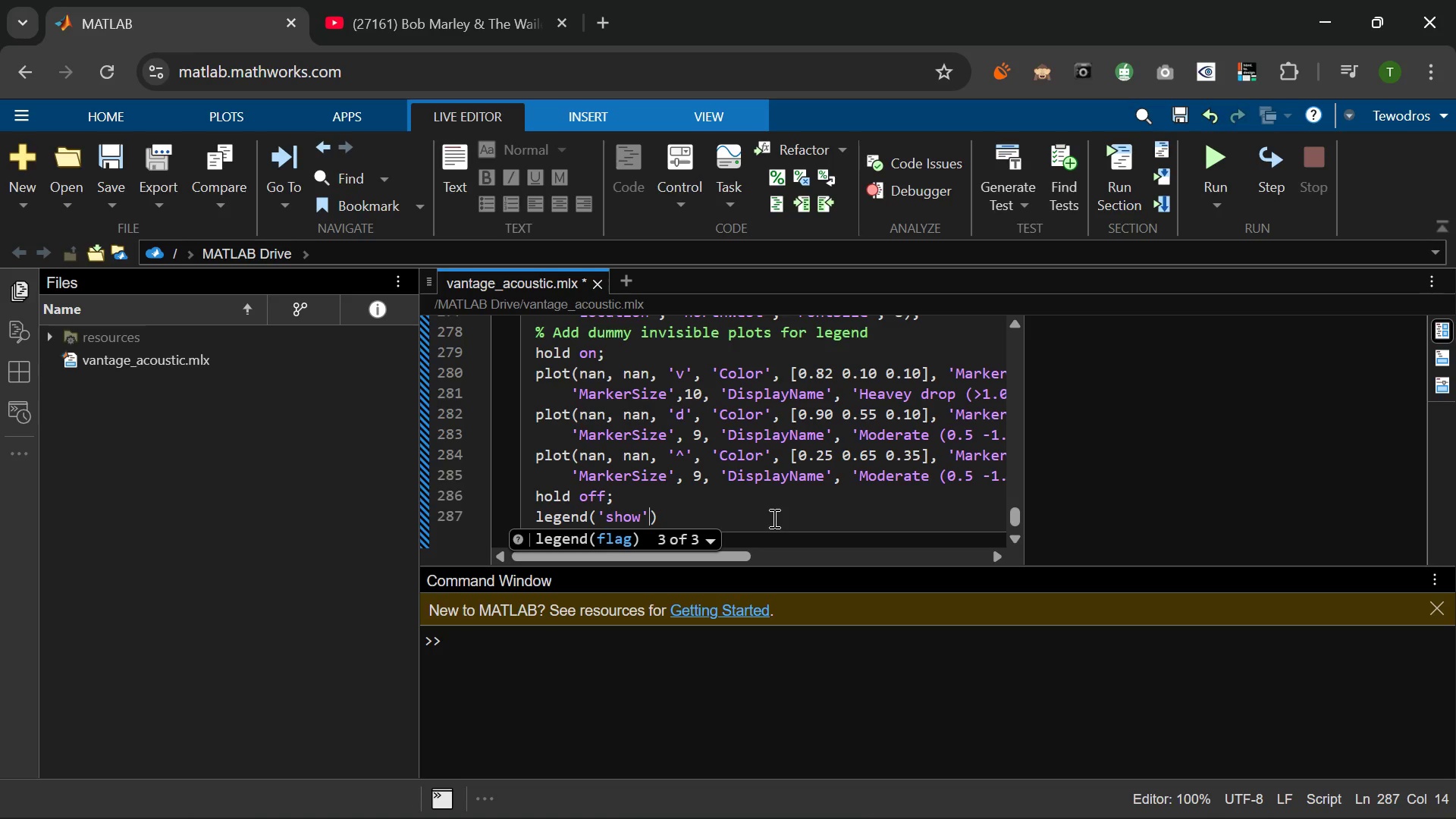 
key(Comma)
 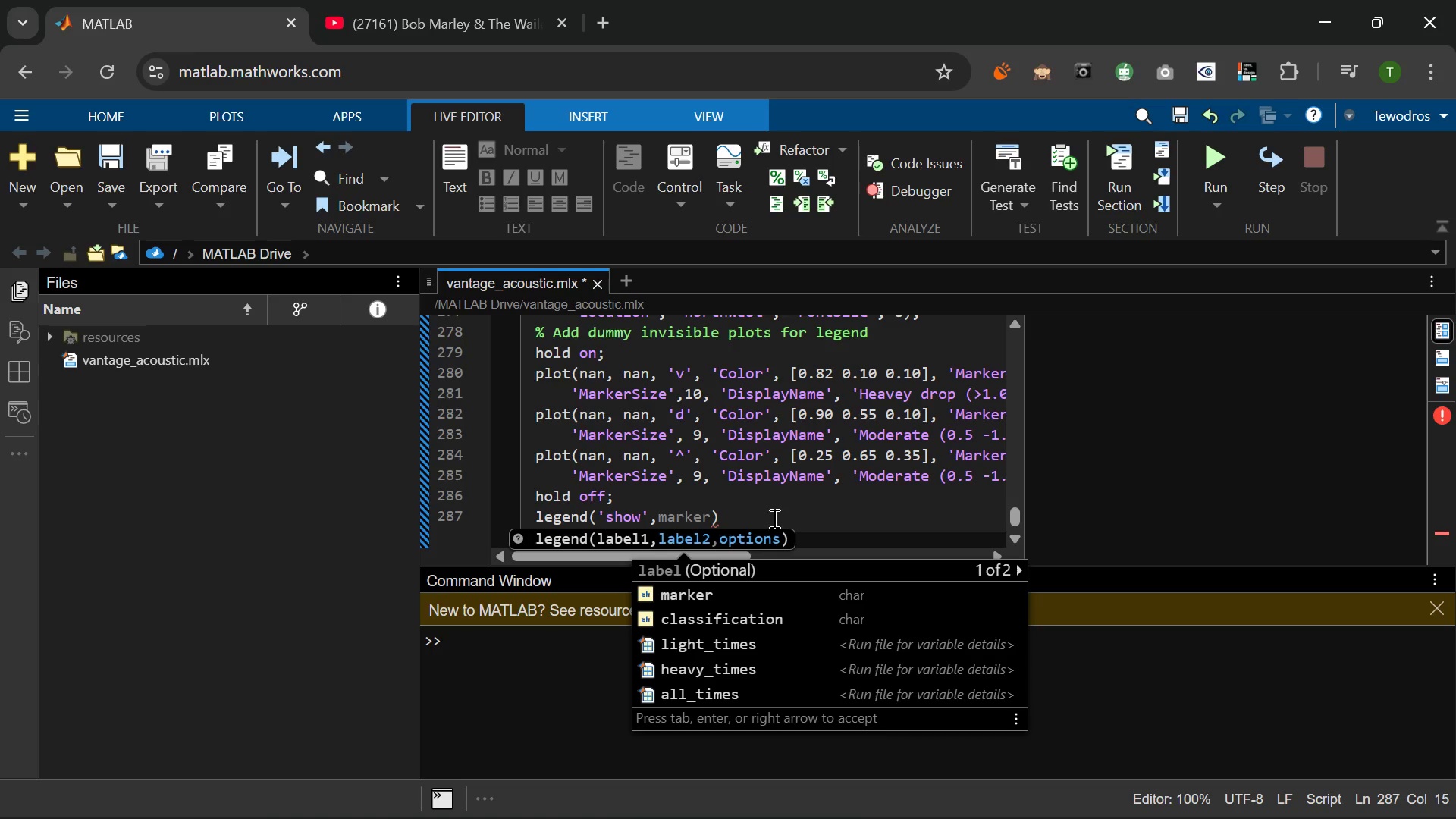 
type('Location)
 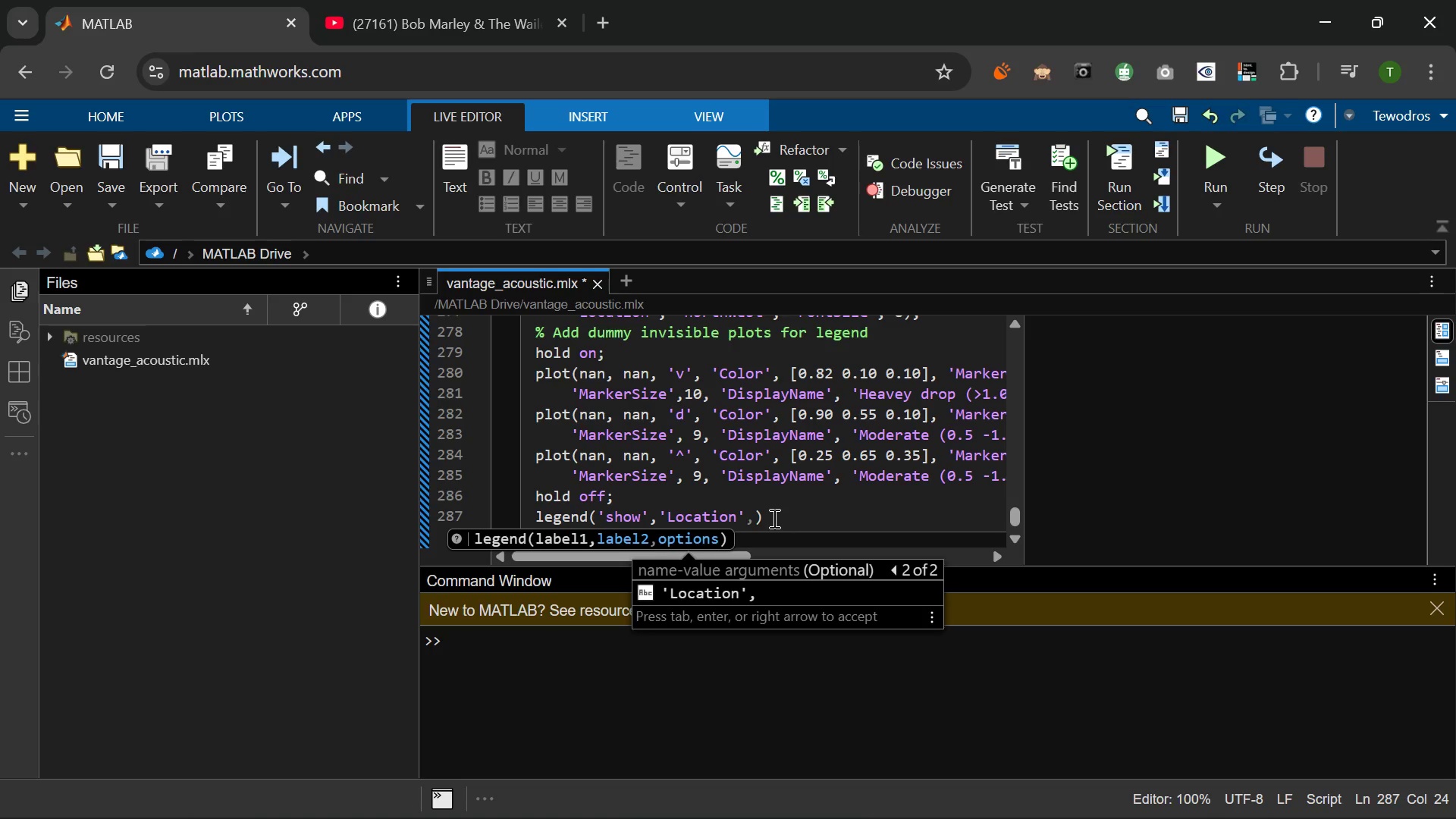 
key(ArrowRight)
 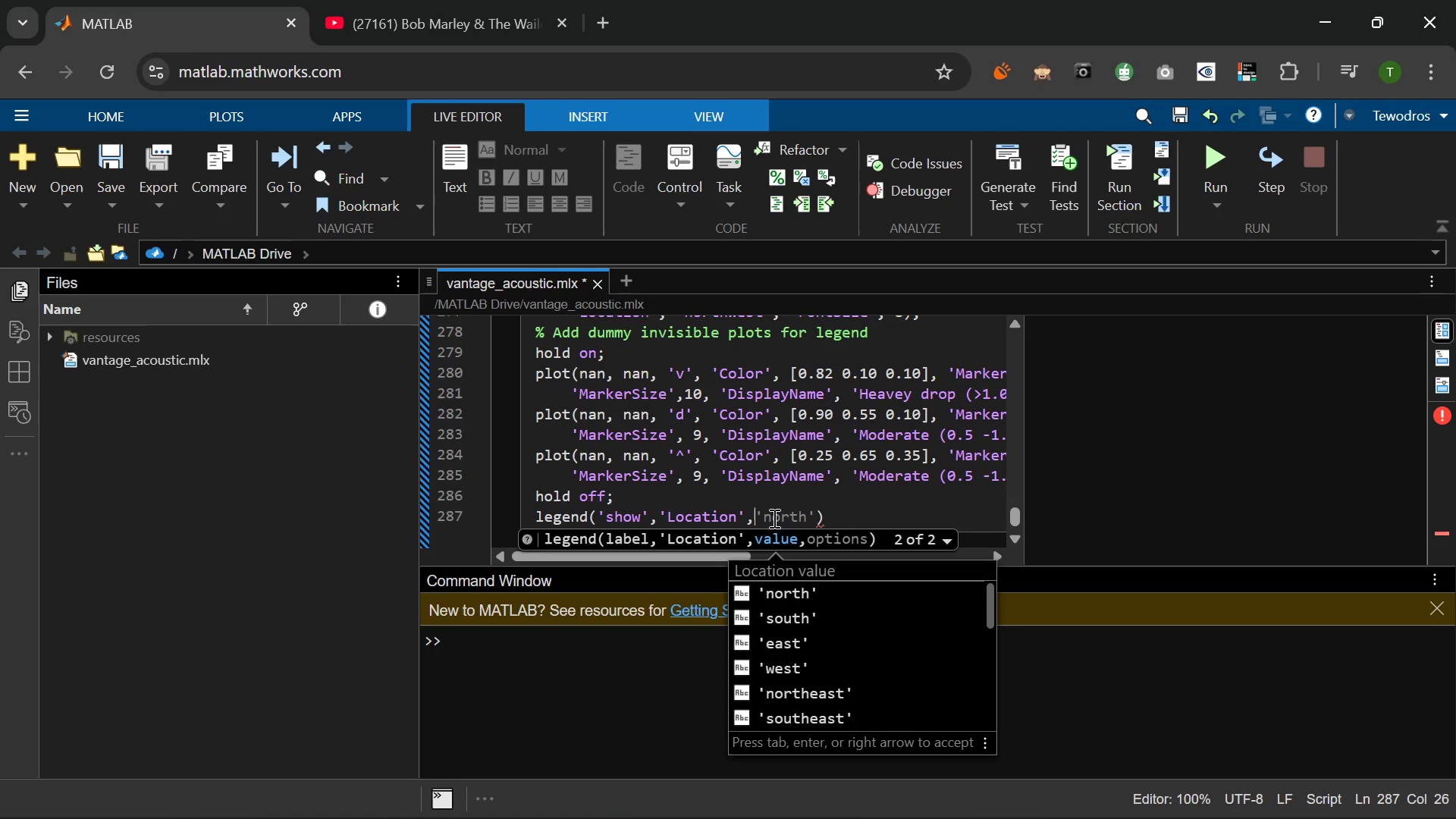 
key(Space)
 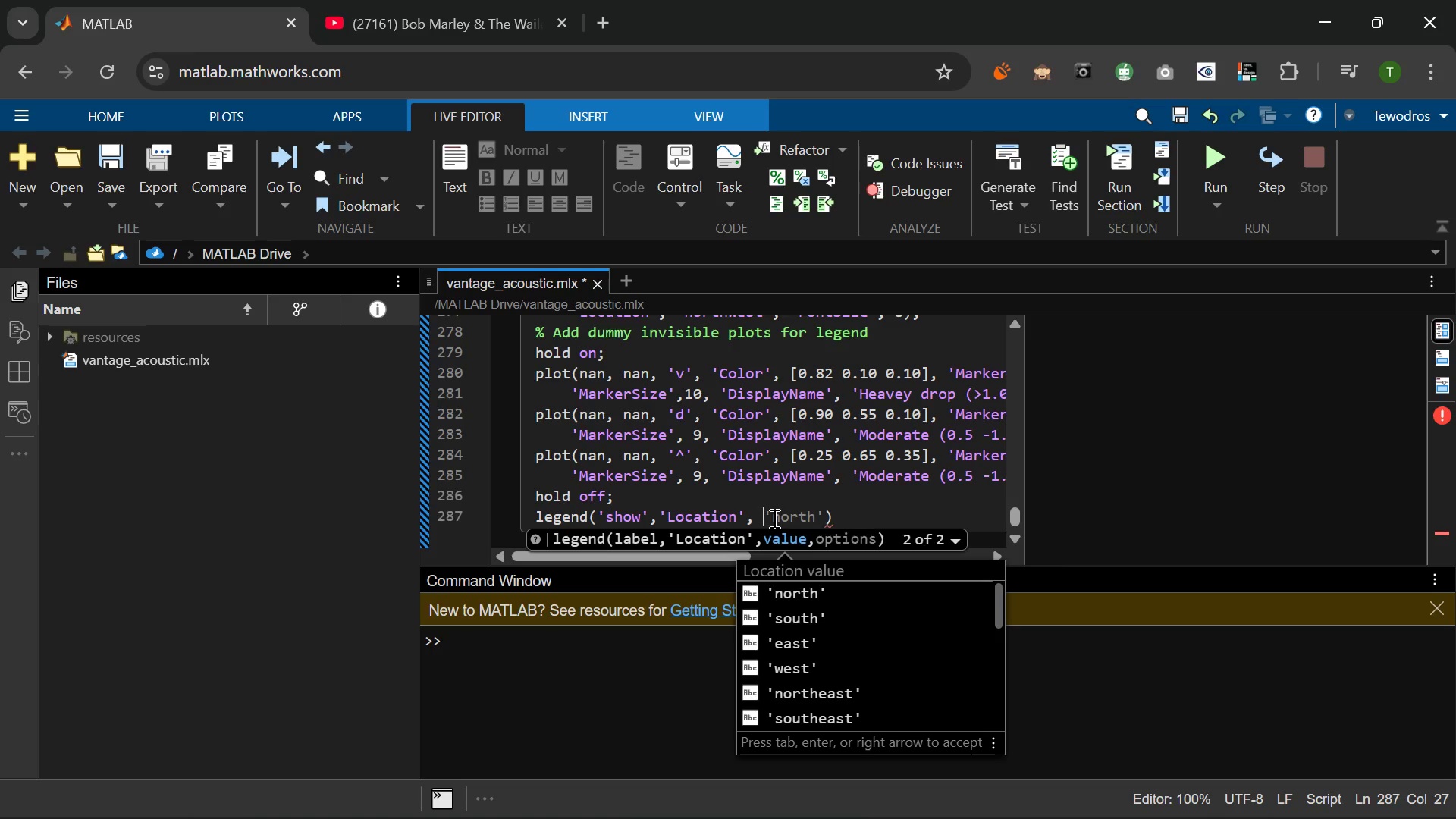 
type('norhwest)
 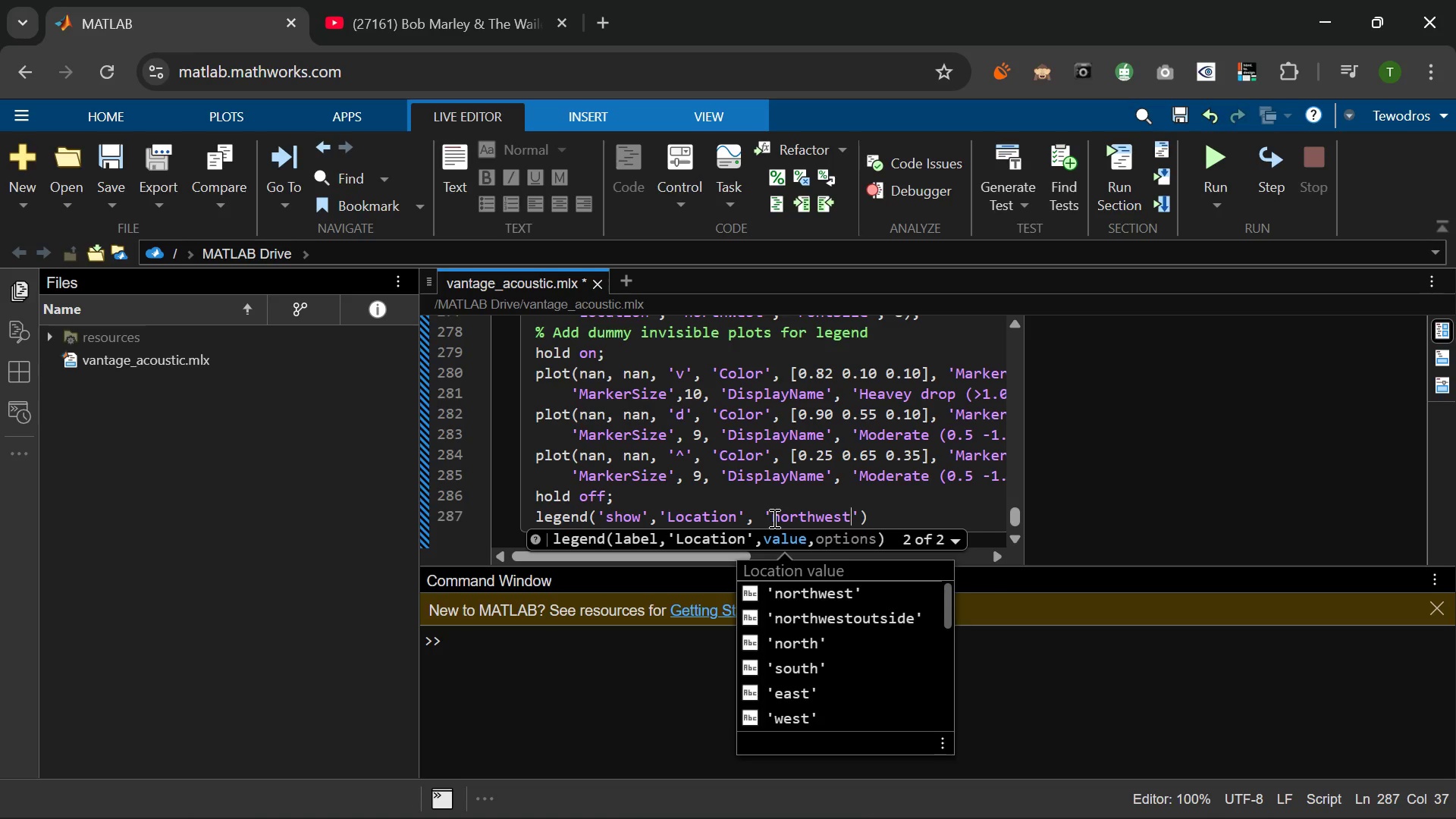 
key(ArrowRight)
 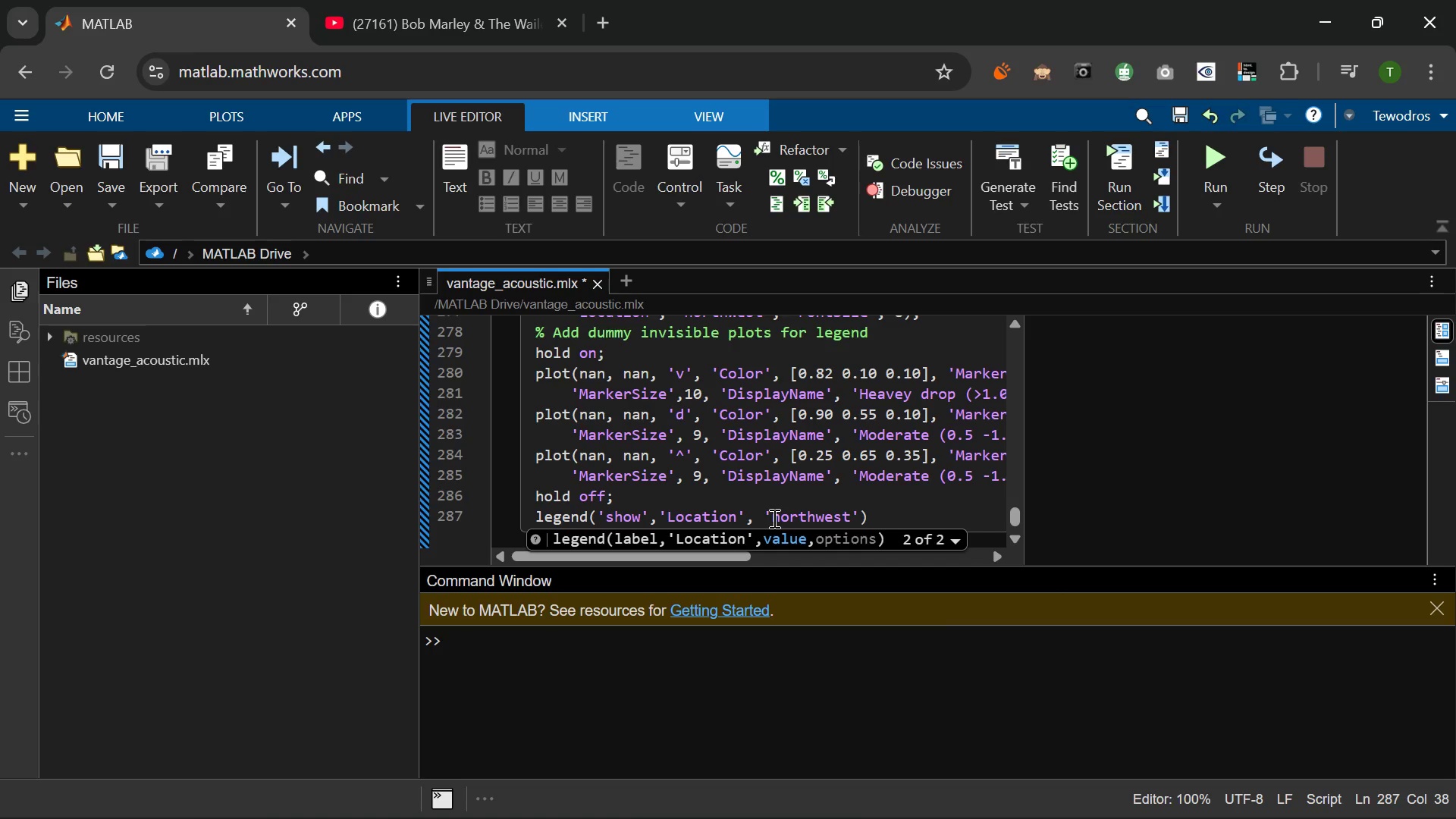 
type(, 'FontSize)
 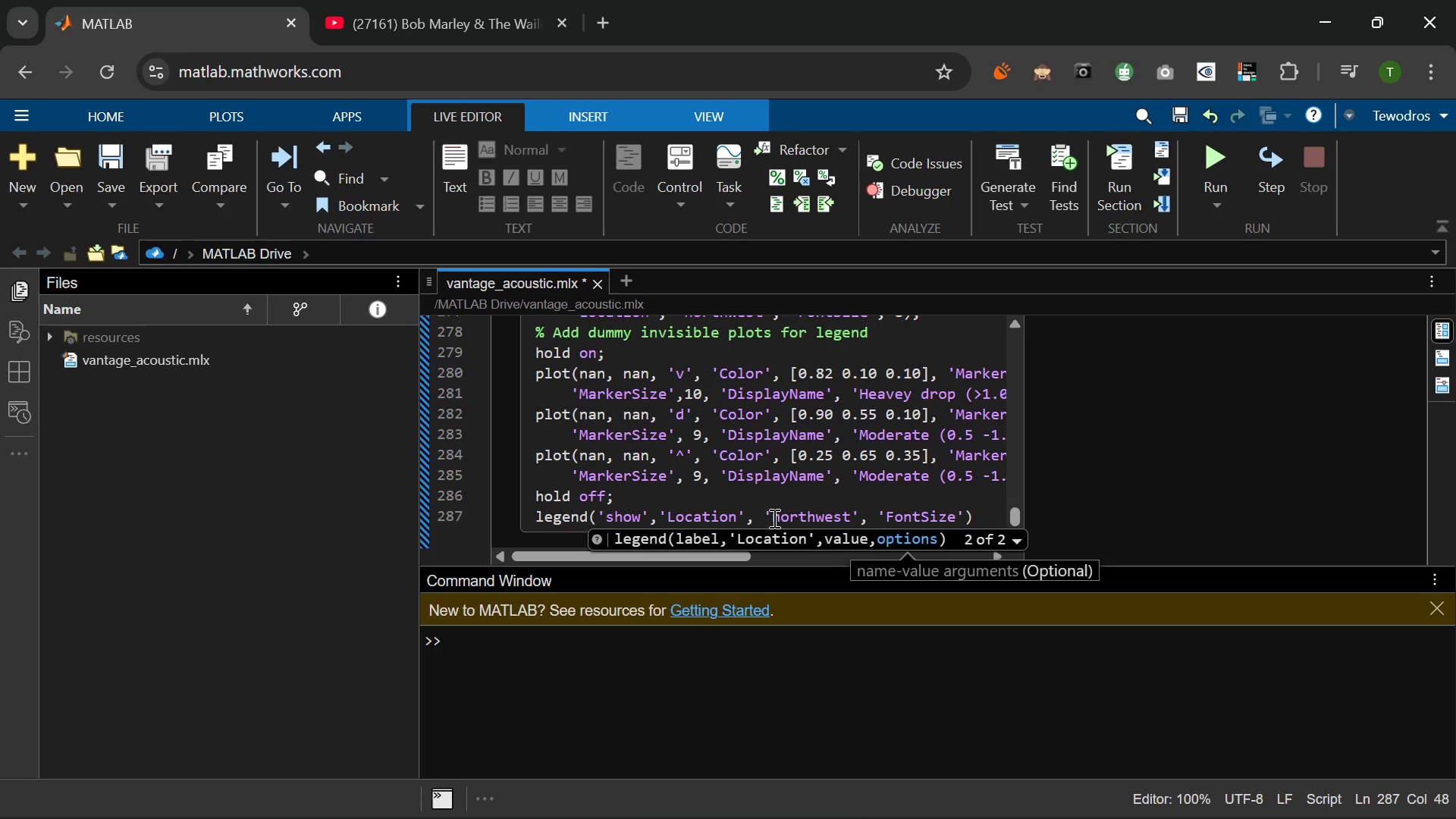 
key(ArrowRight)
 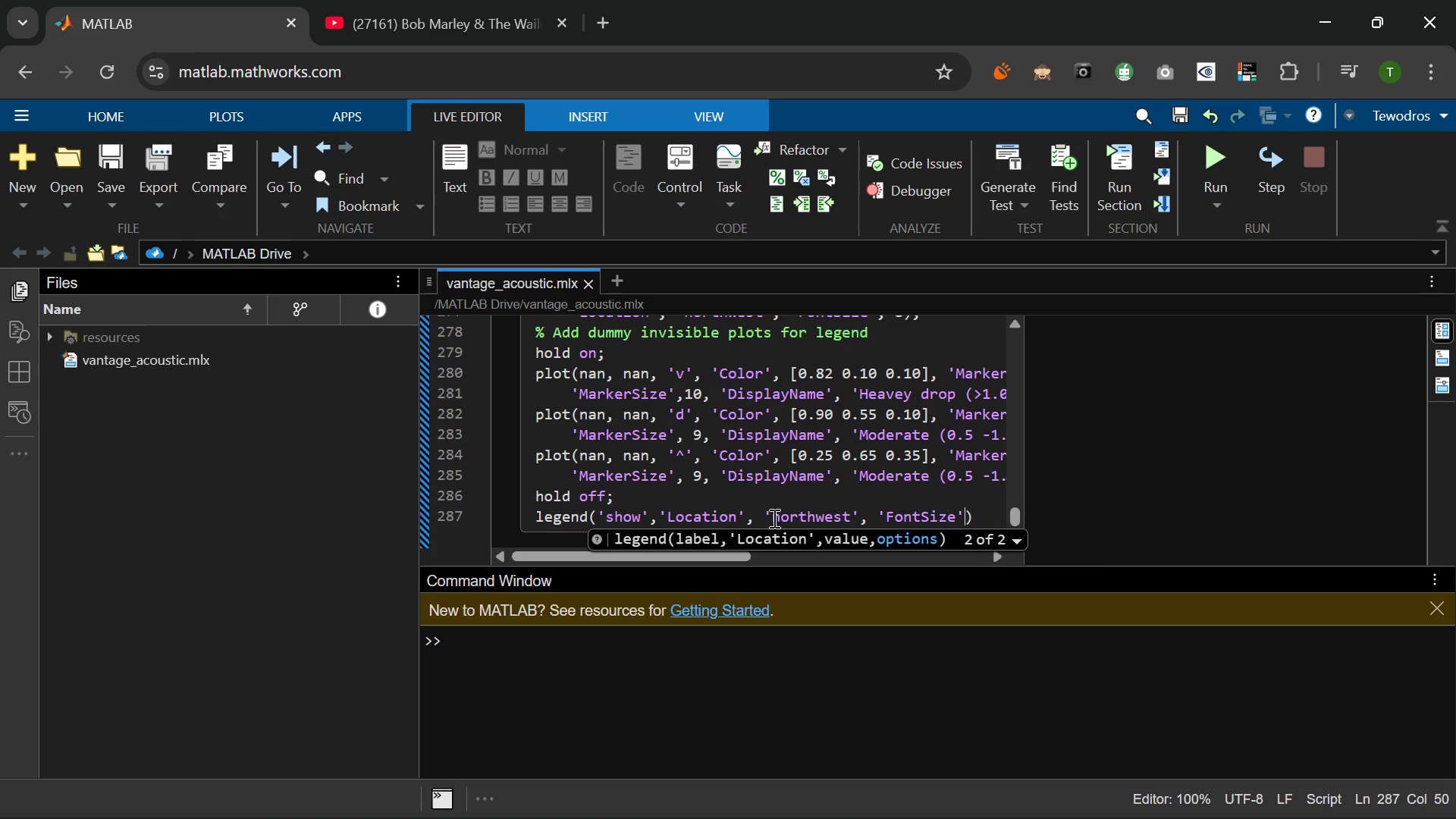 
key(Space)
 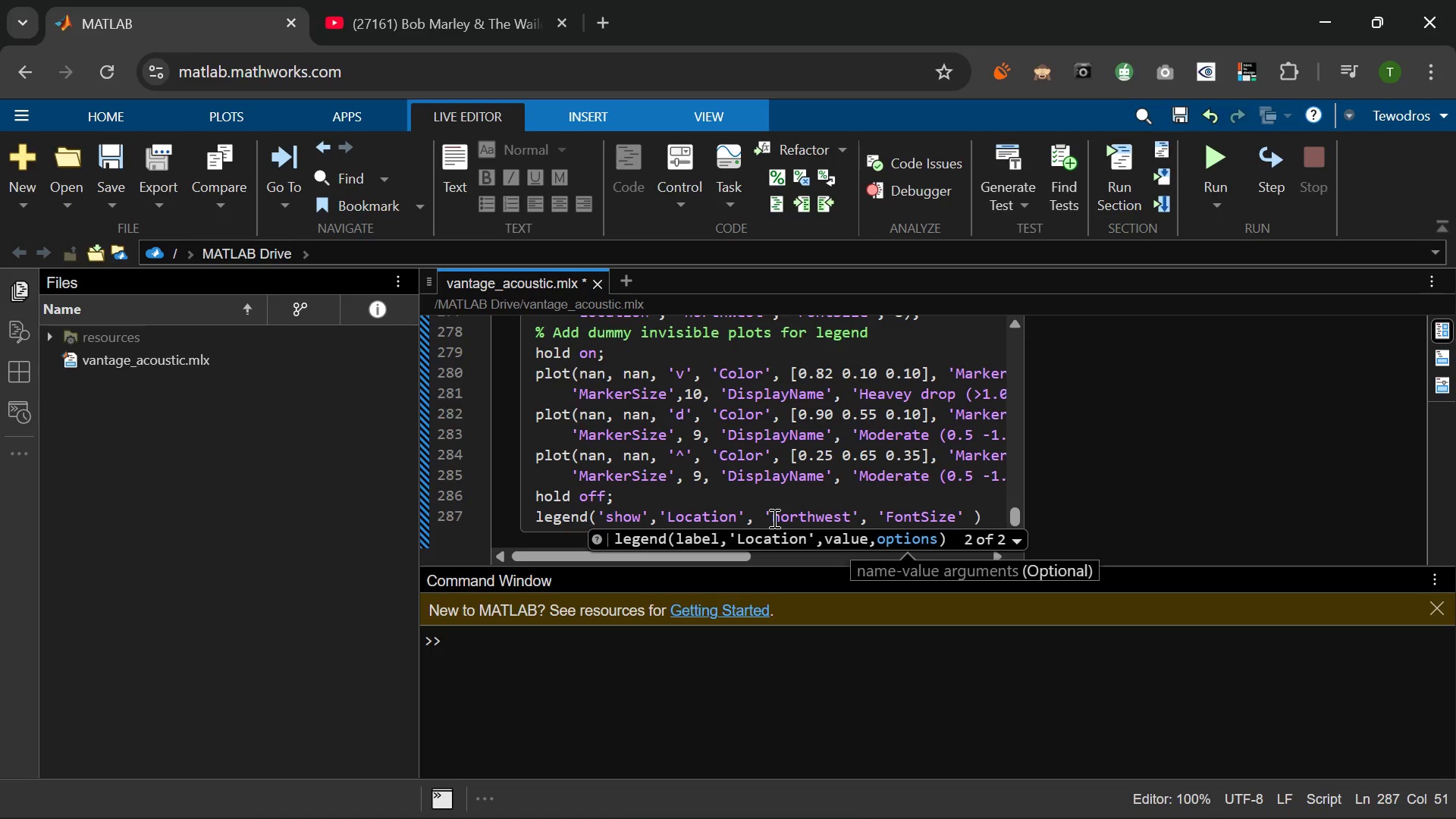 
key(8)
 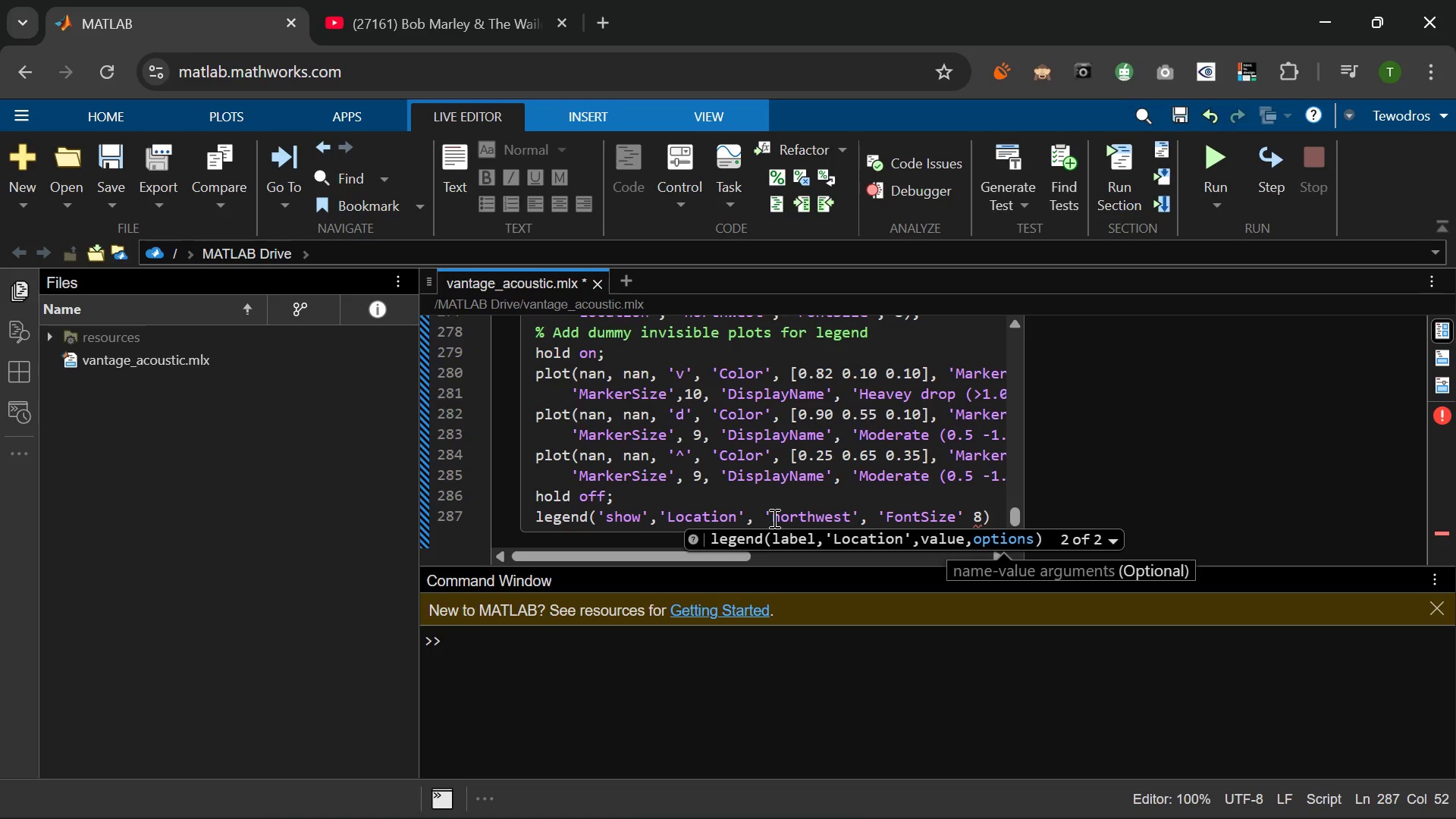 
key(ArrowRight)
 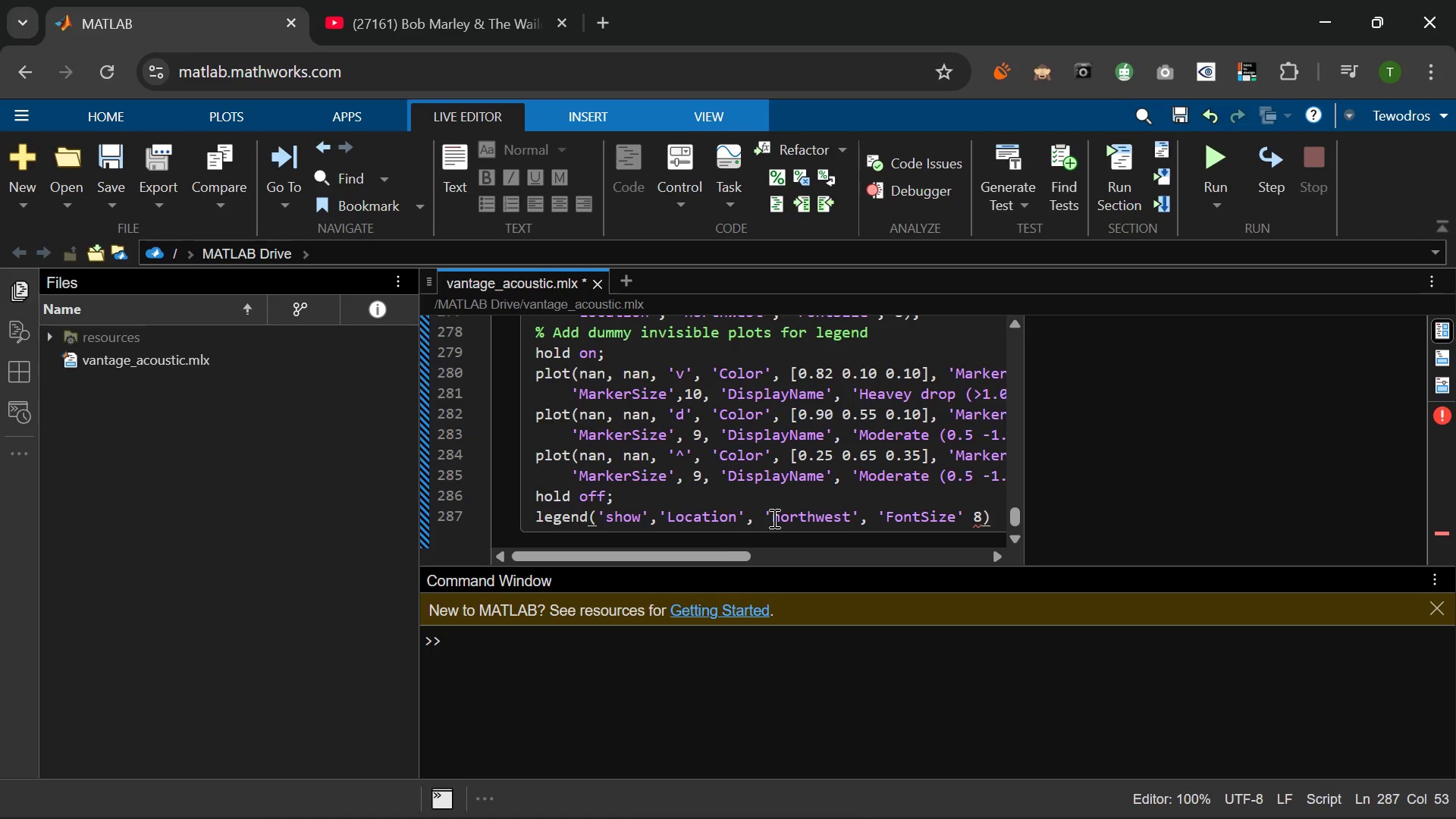 
key(Semicolon)
 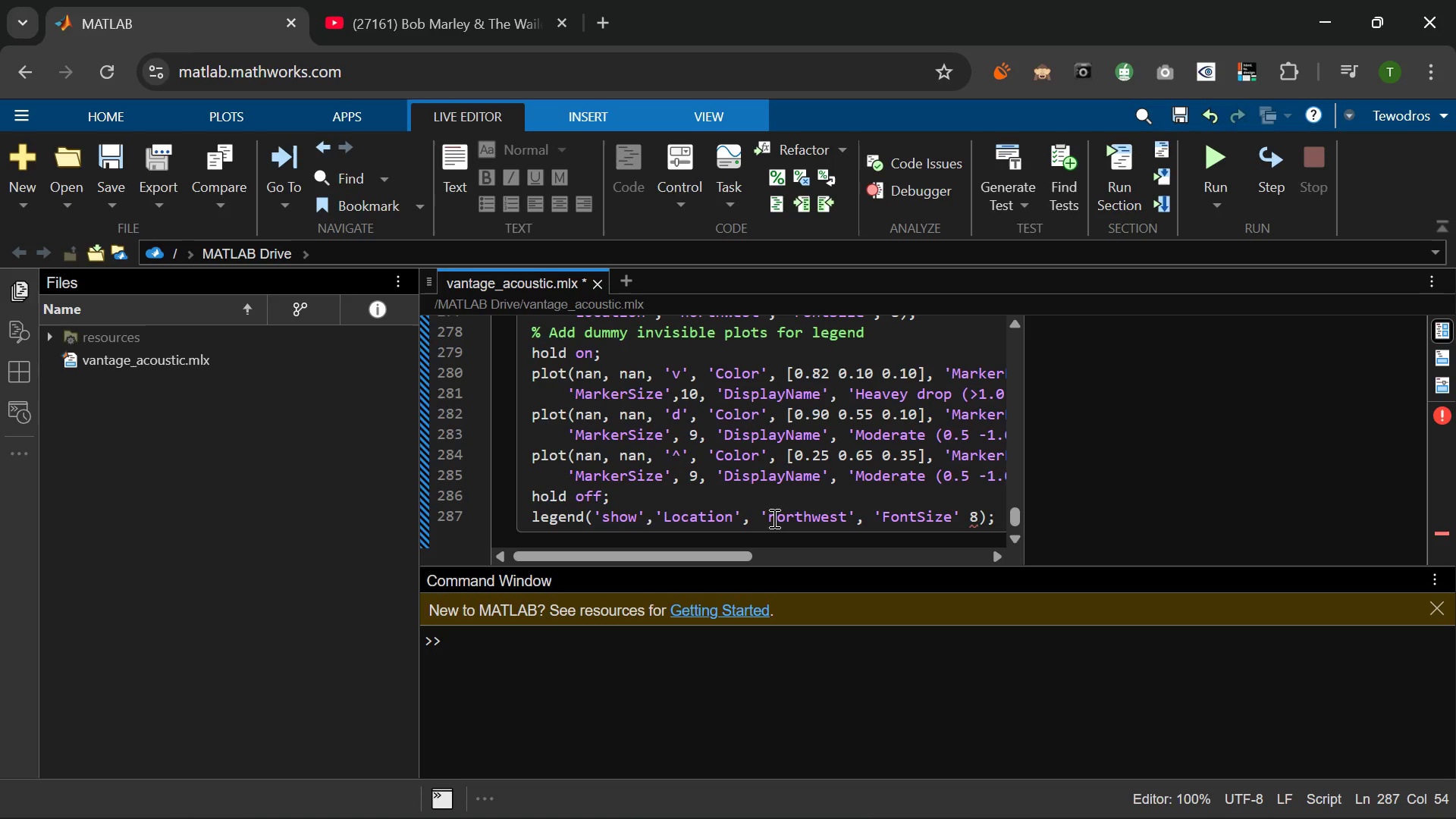 
key(ArrowLeft)
 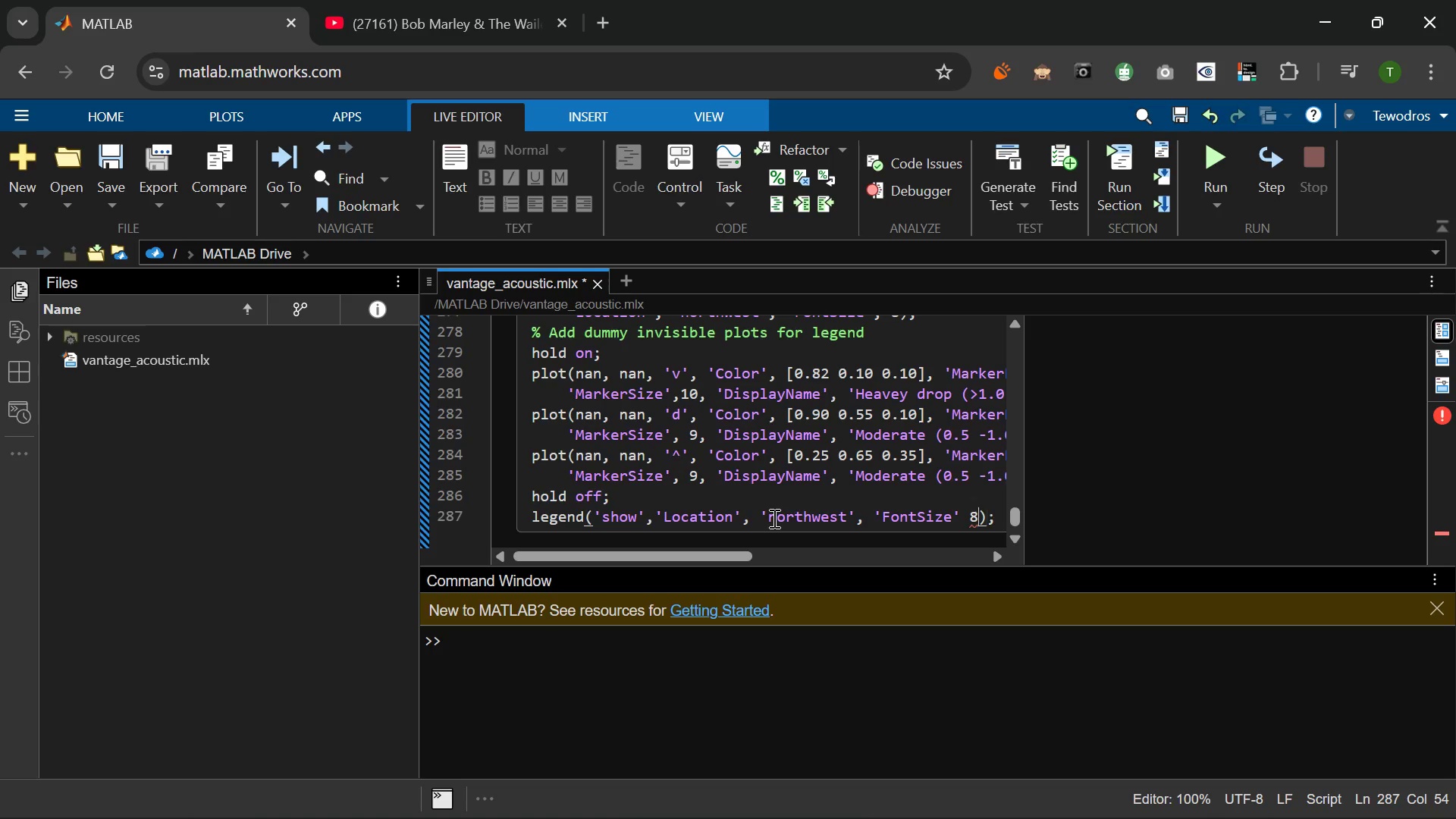 
key(ArrowLeft)
 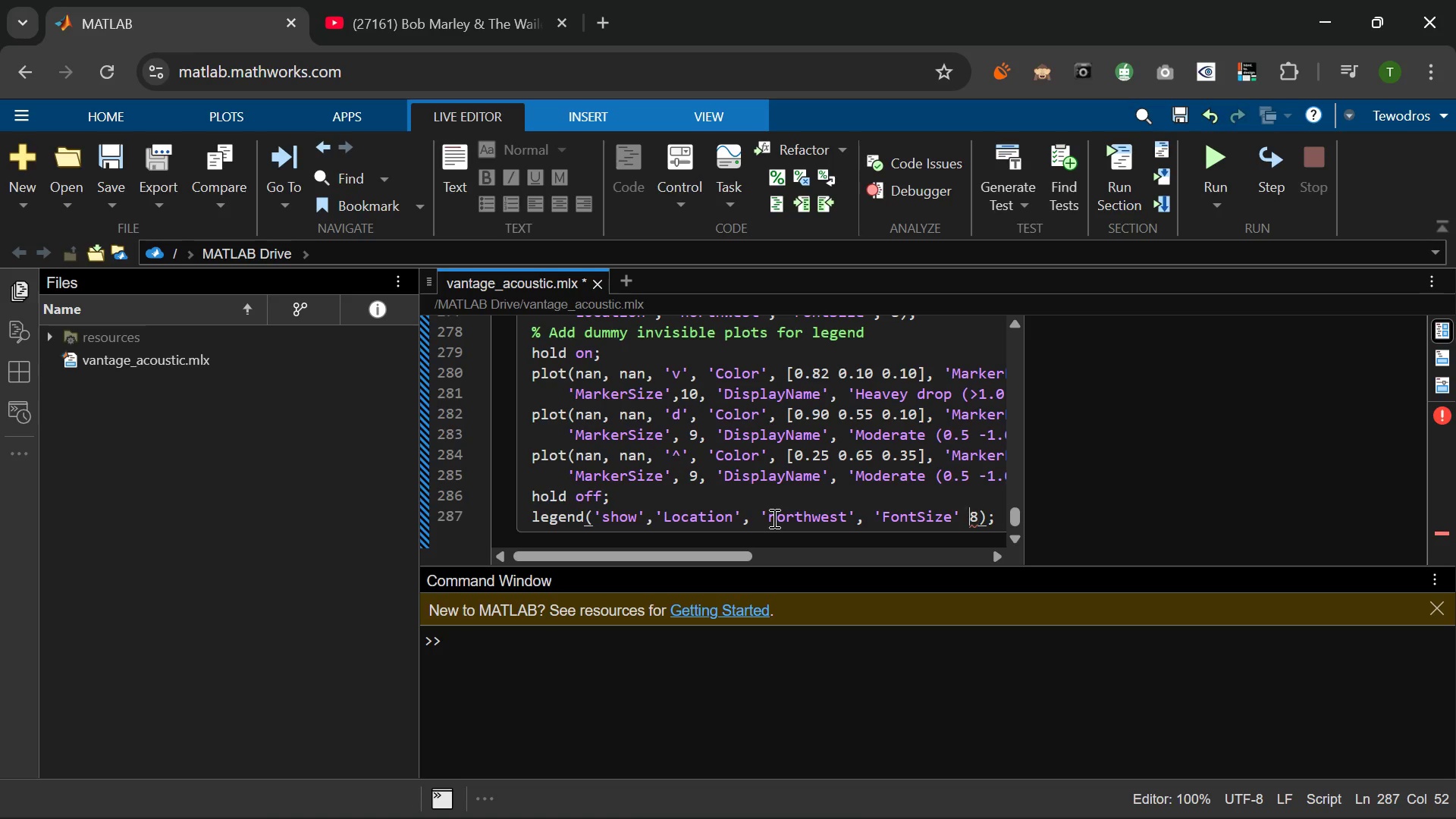 
key(ArrowLeft)
 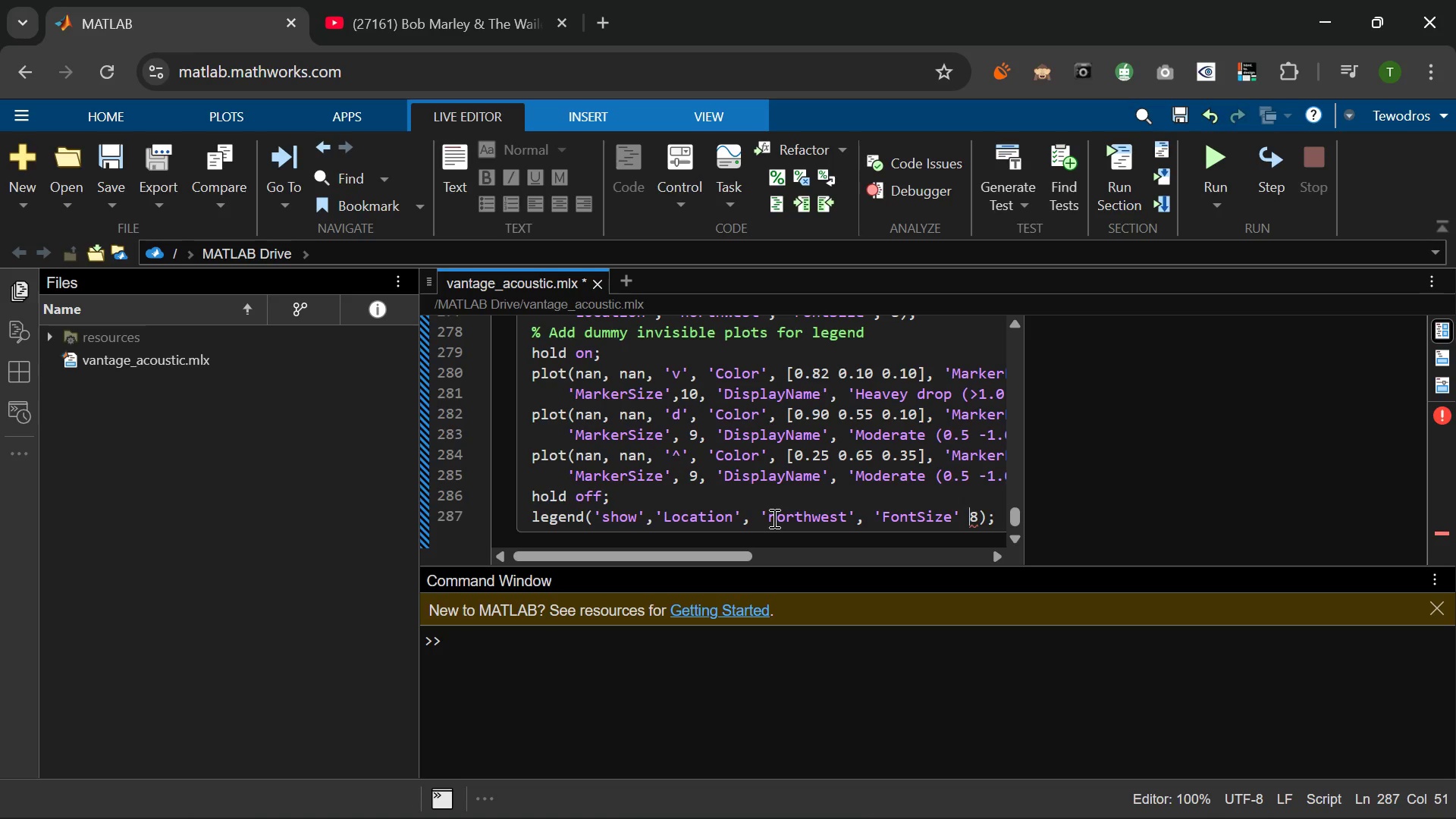 
key(Comma)
 